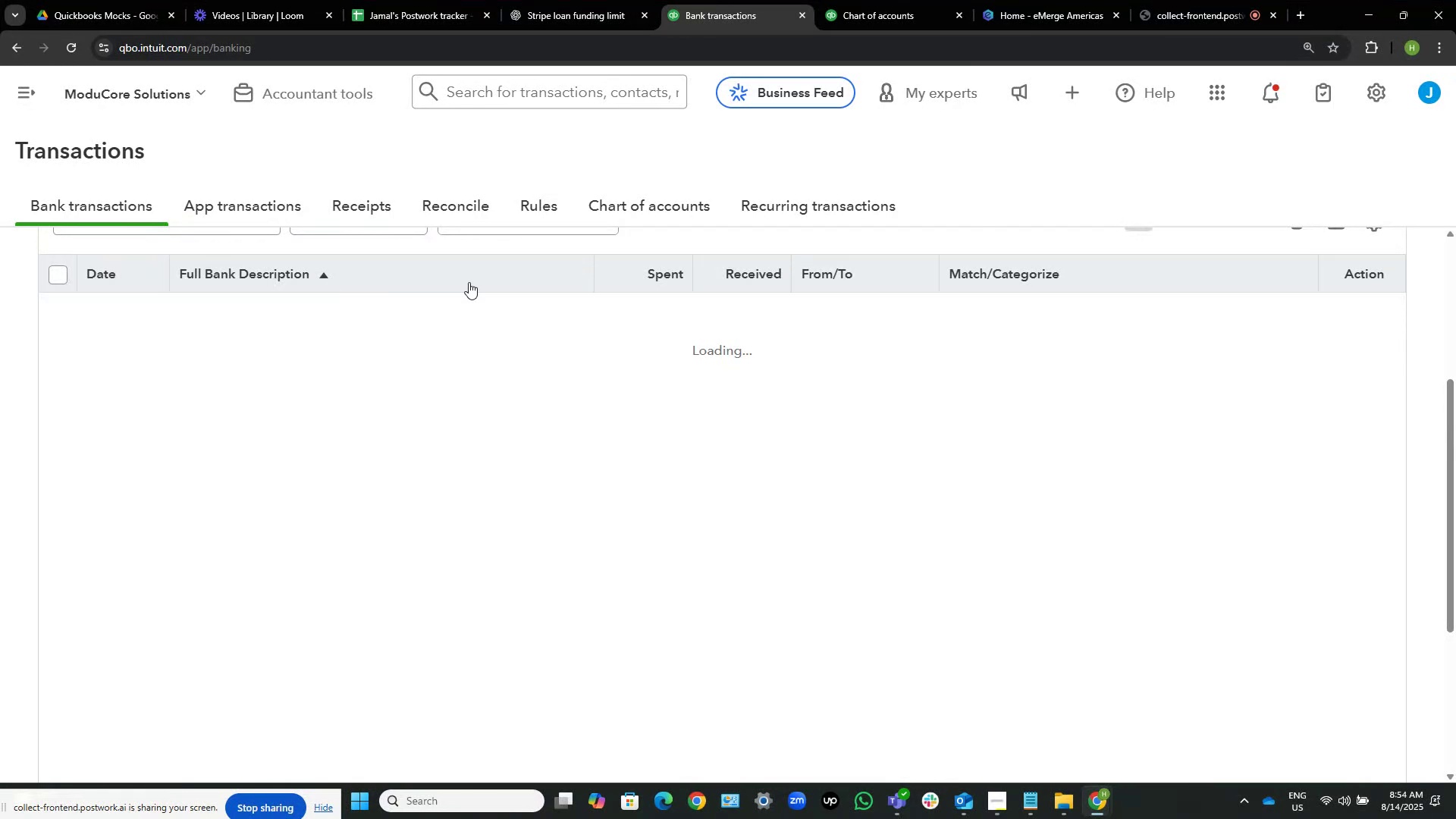 
left_click([469, 282])
 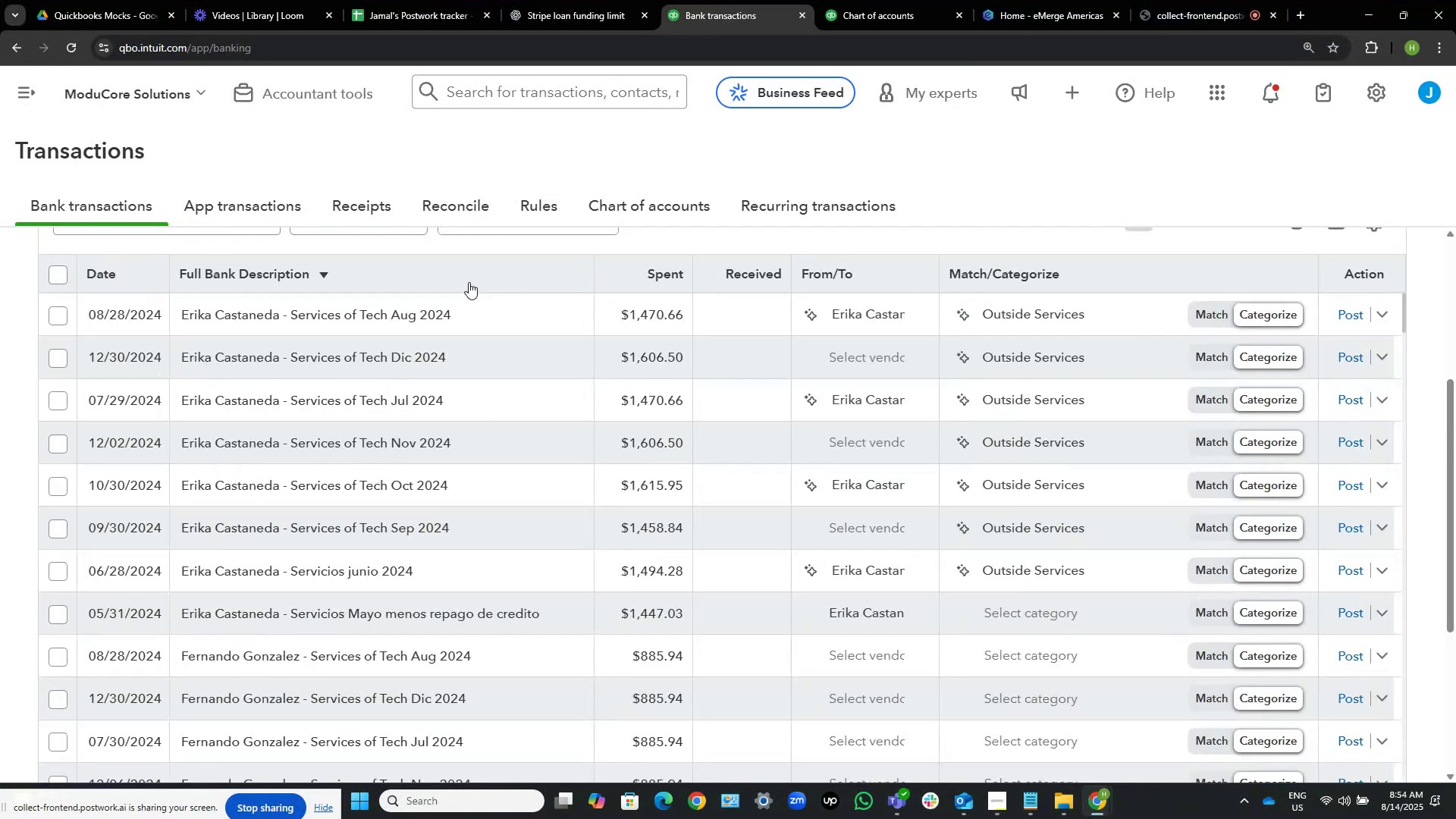 
wait(11.94)
 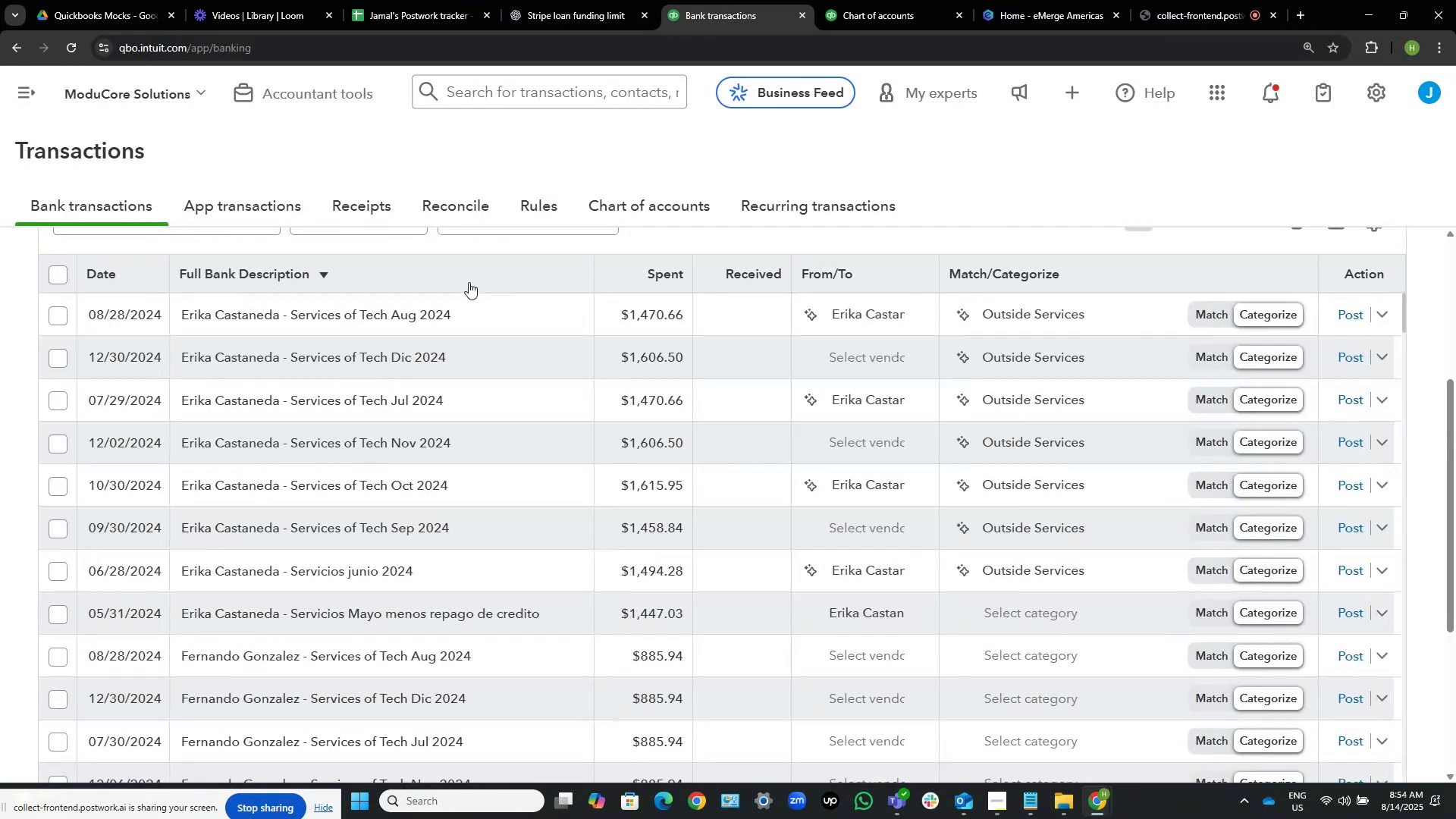 
left_click([469, 282])
 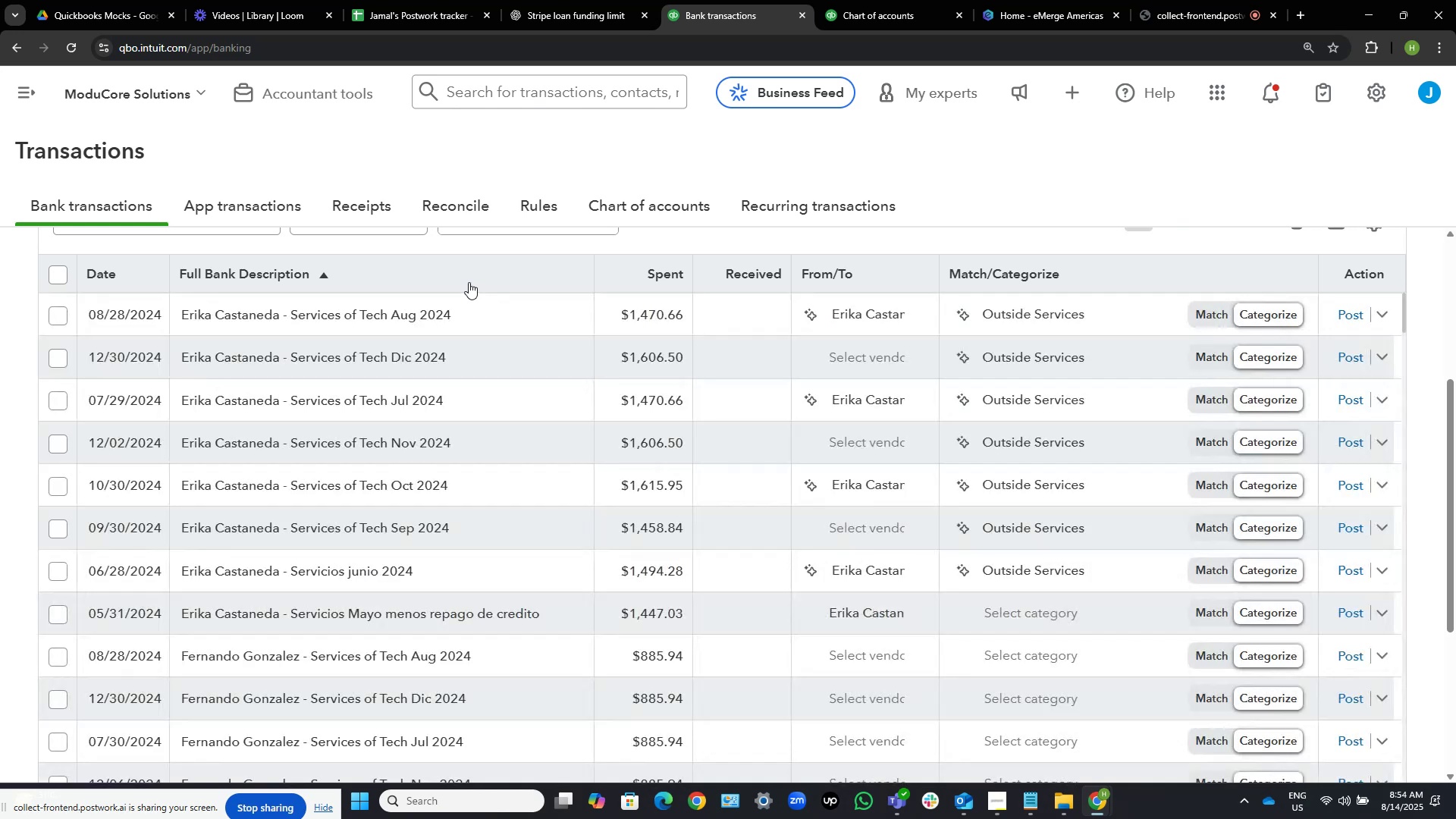 
wait(12.45)
 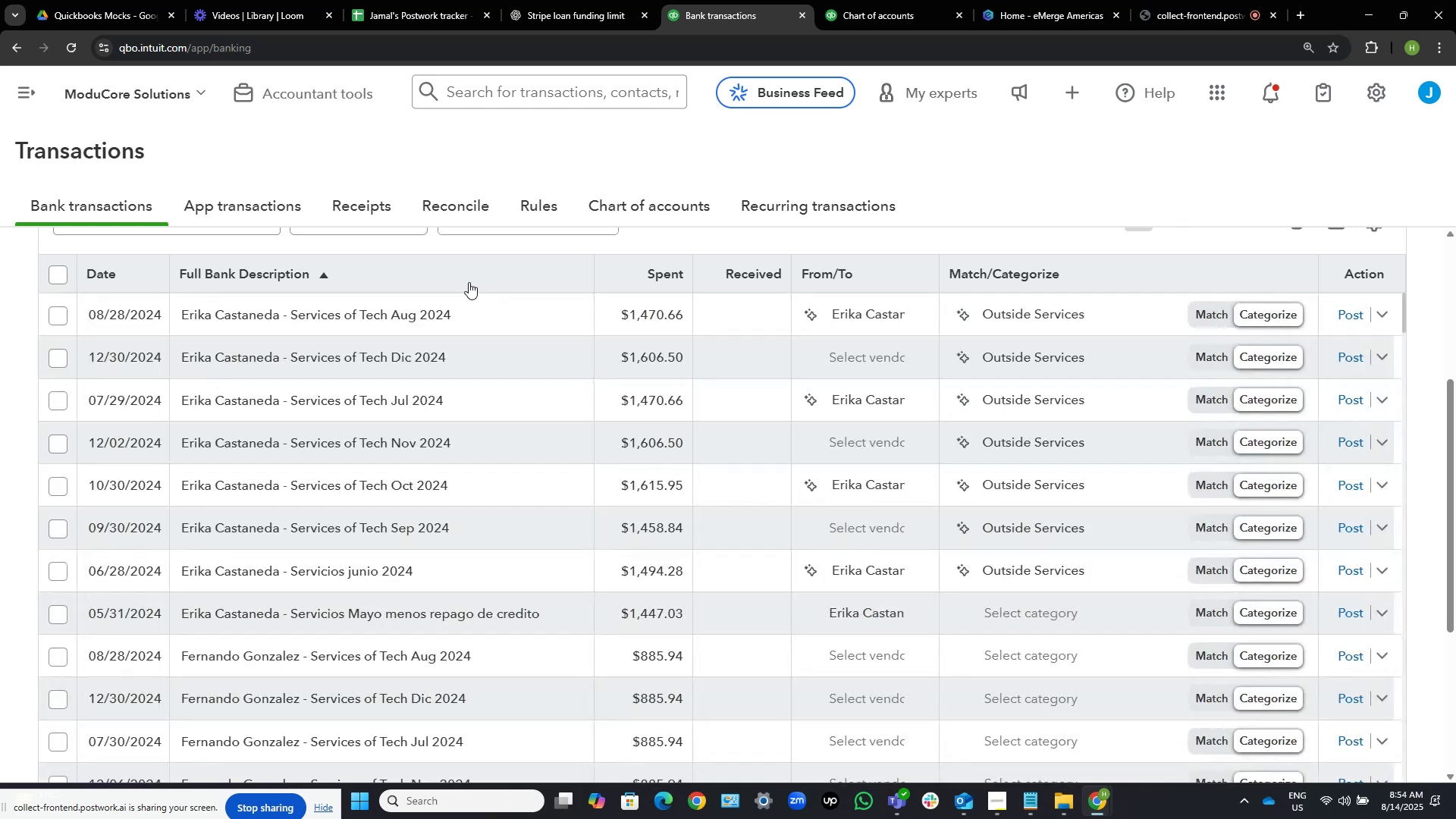 
left_click([875, 315])
 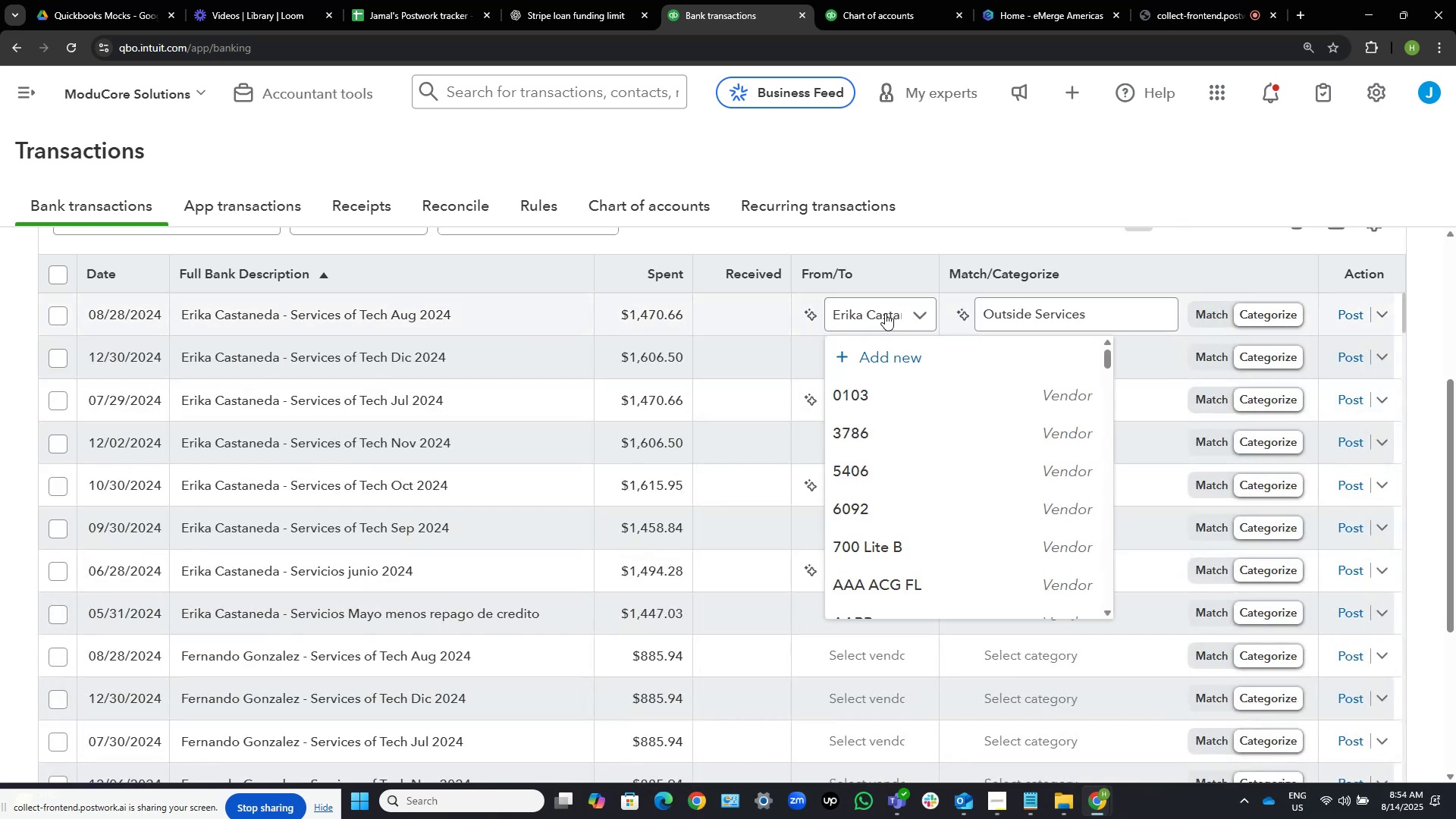 
left_click([885, 313])
 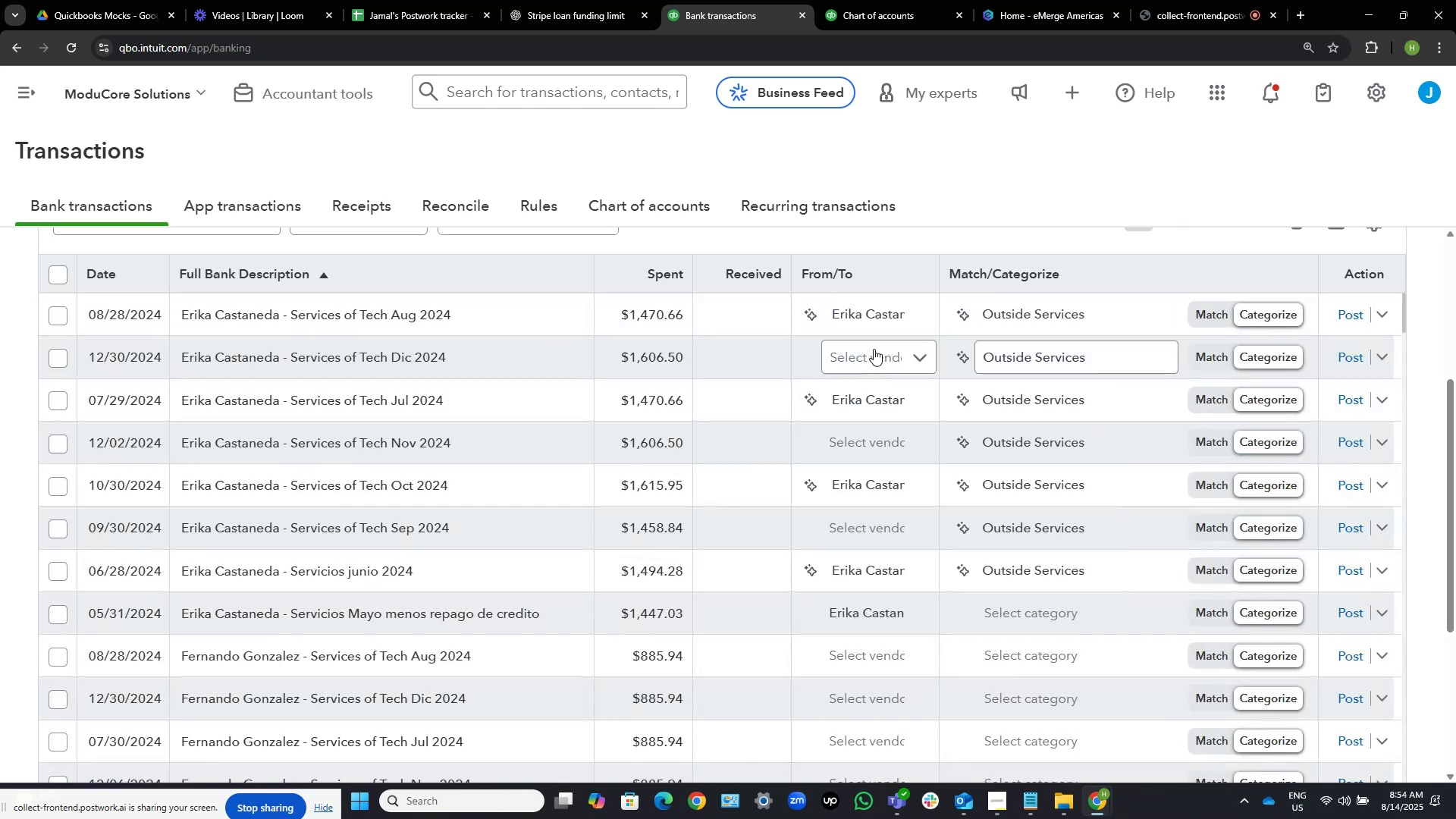 
left_click([874, 349])
 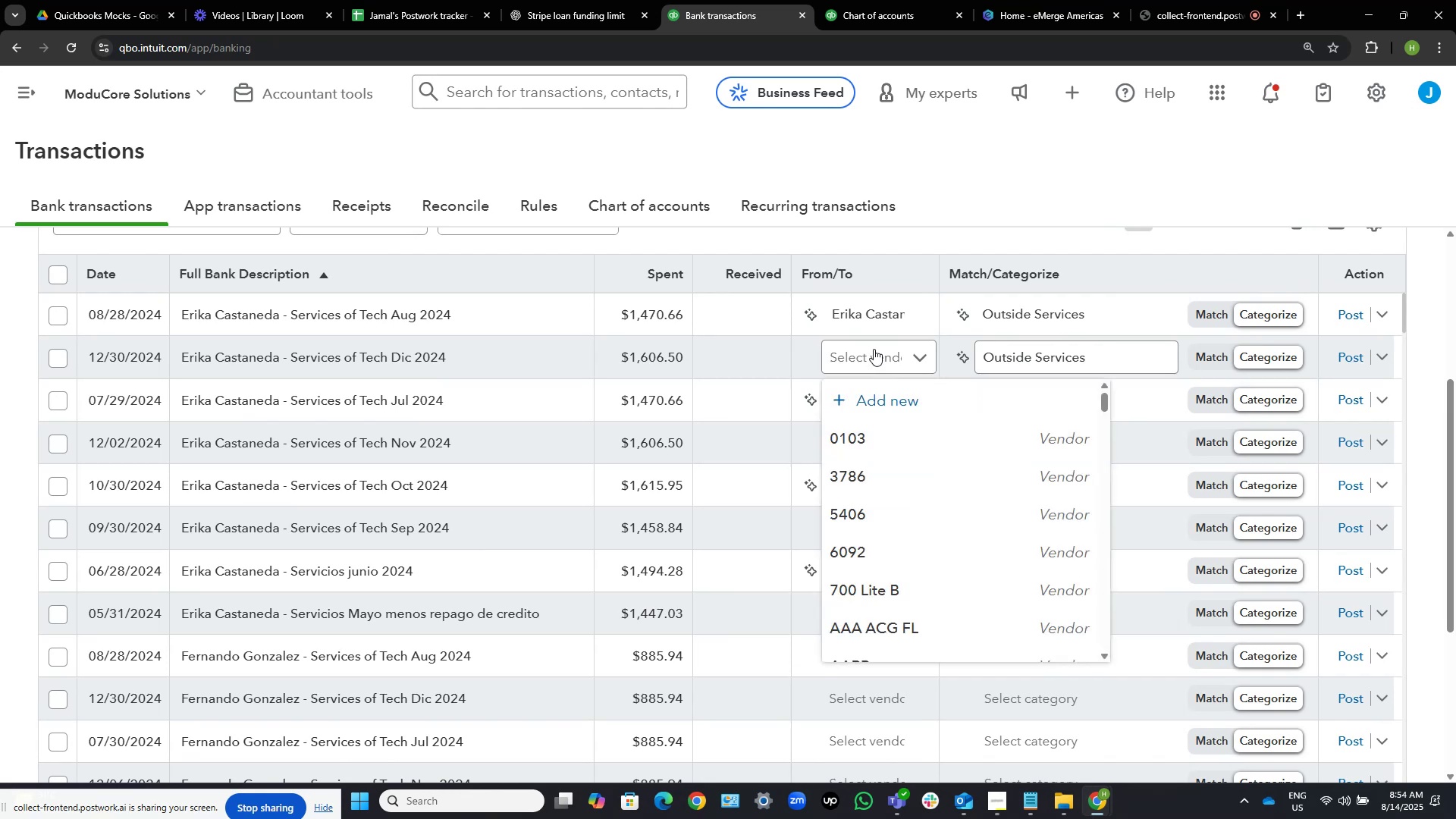 
key(Control+V)
 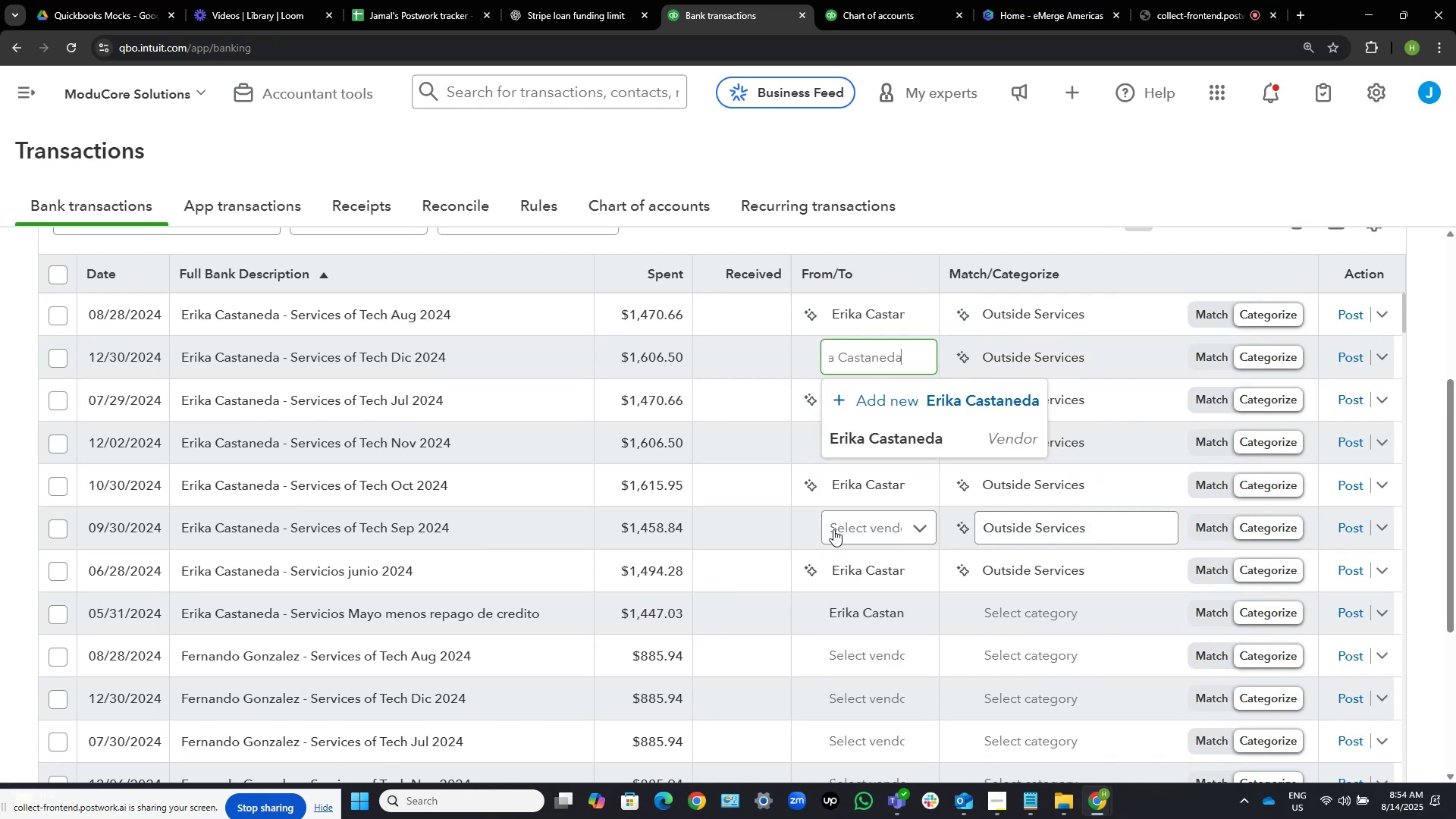 
left_click([909, 433])
 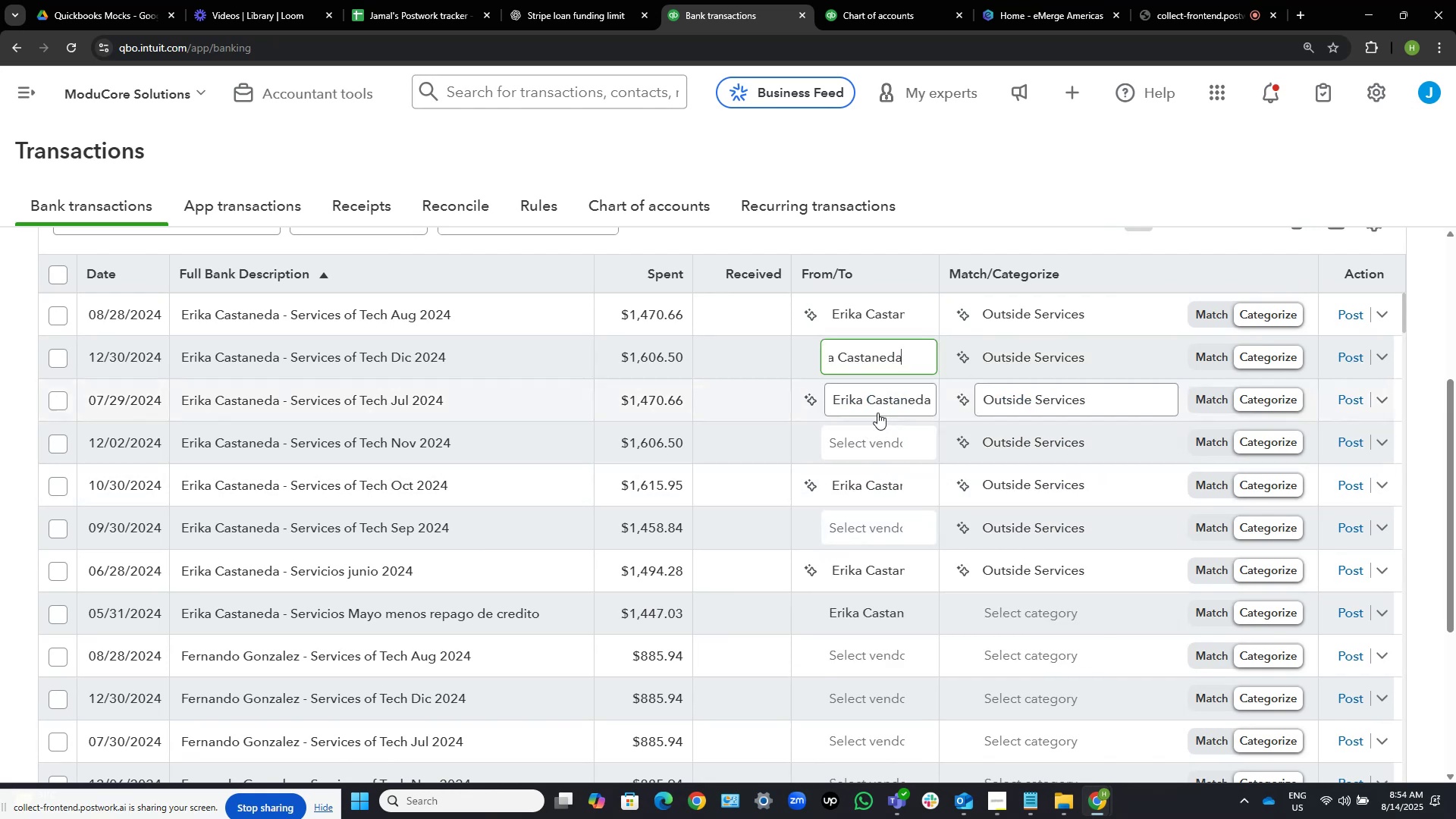 
left_click([874, 398])
 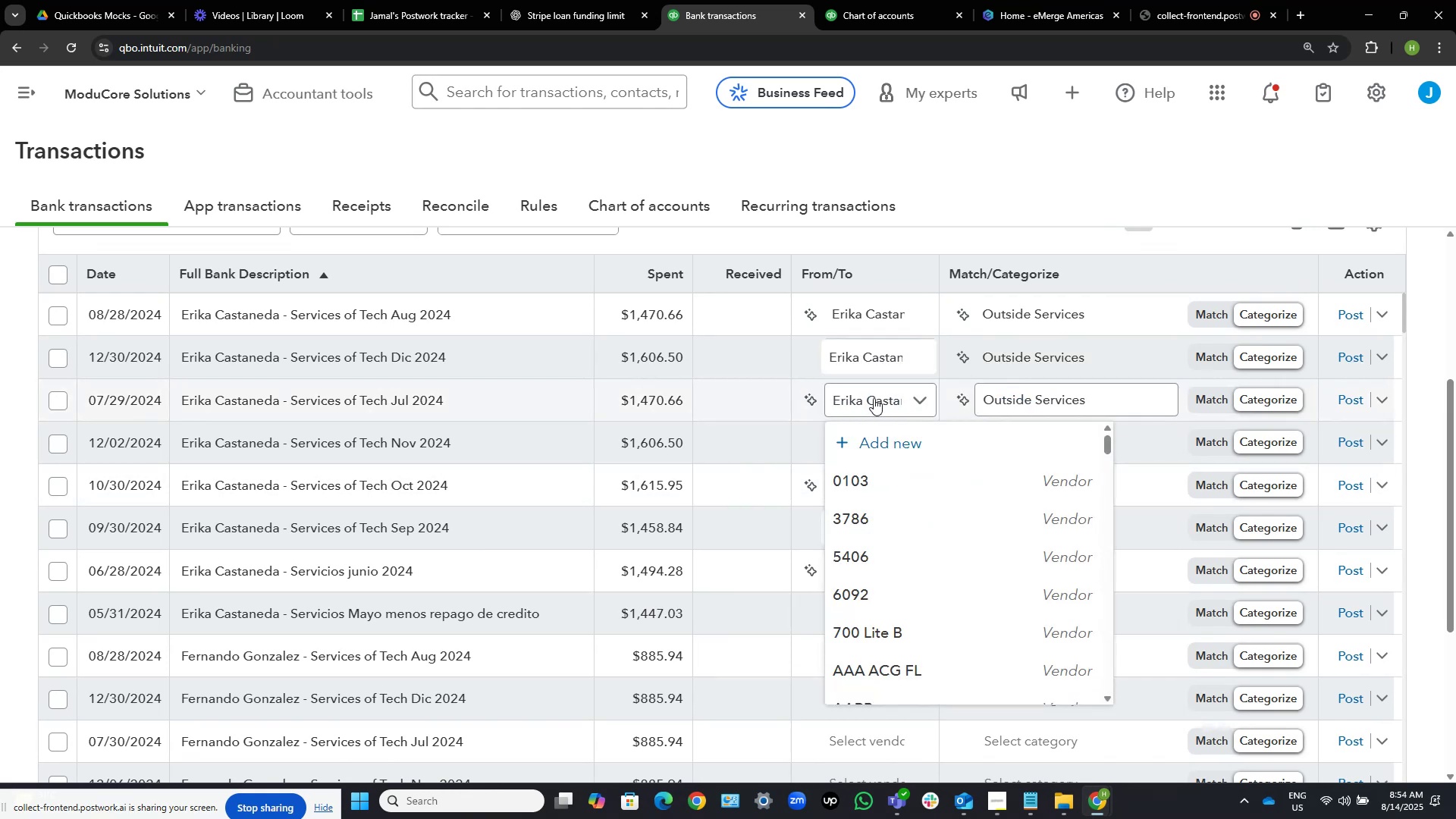 
key(End)
 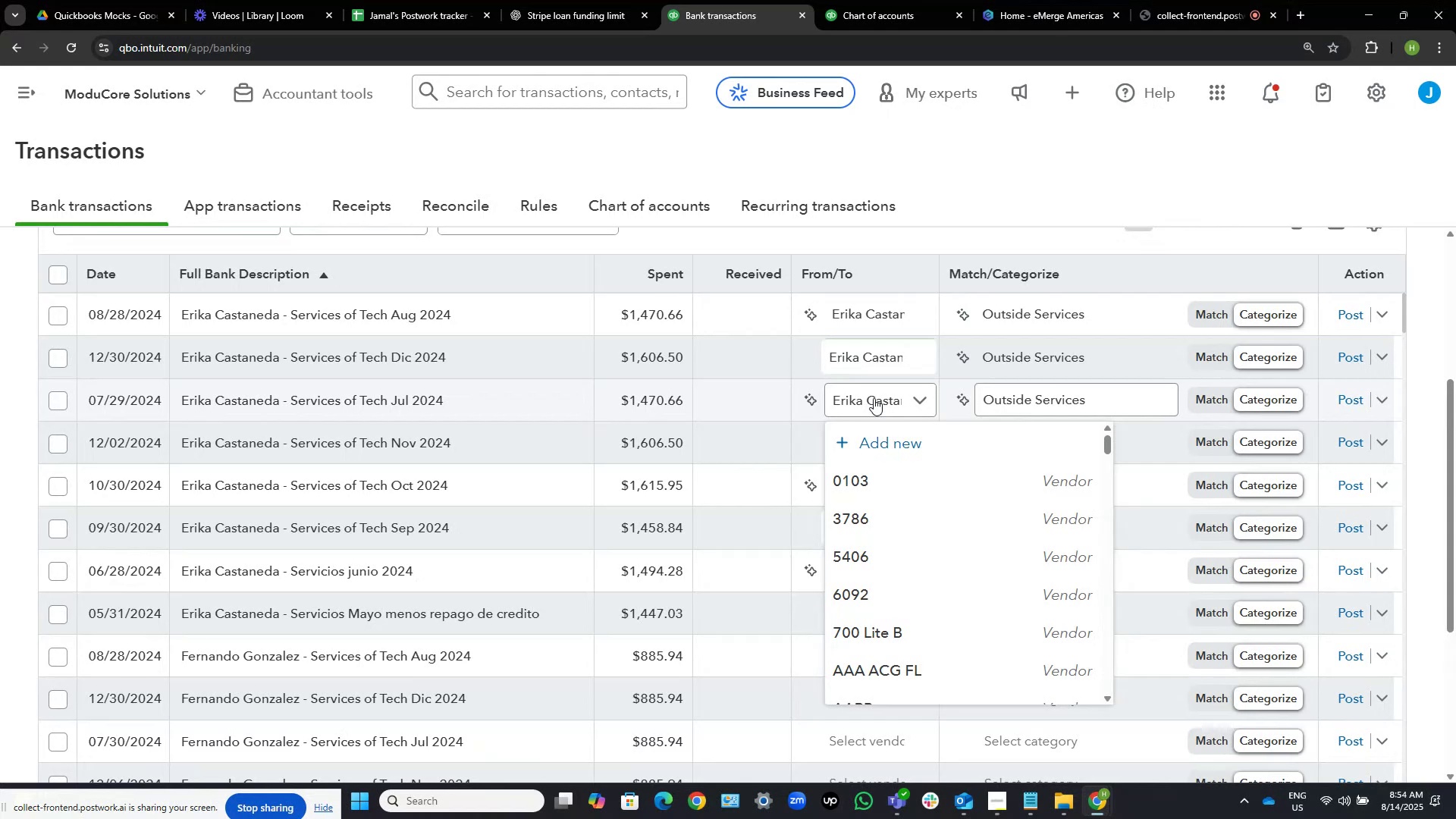 
key(Control+Shift+ArrowLeft)
 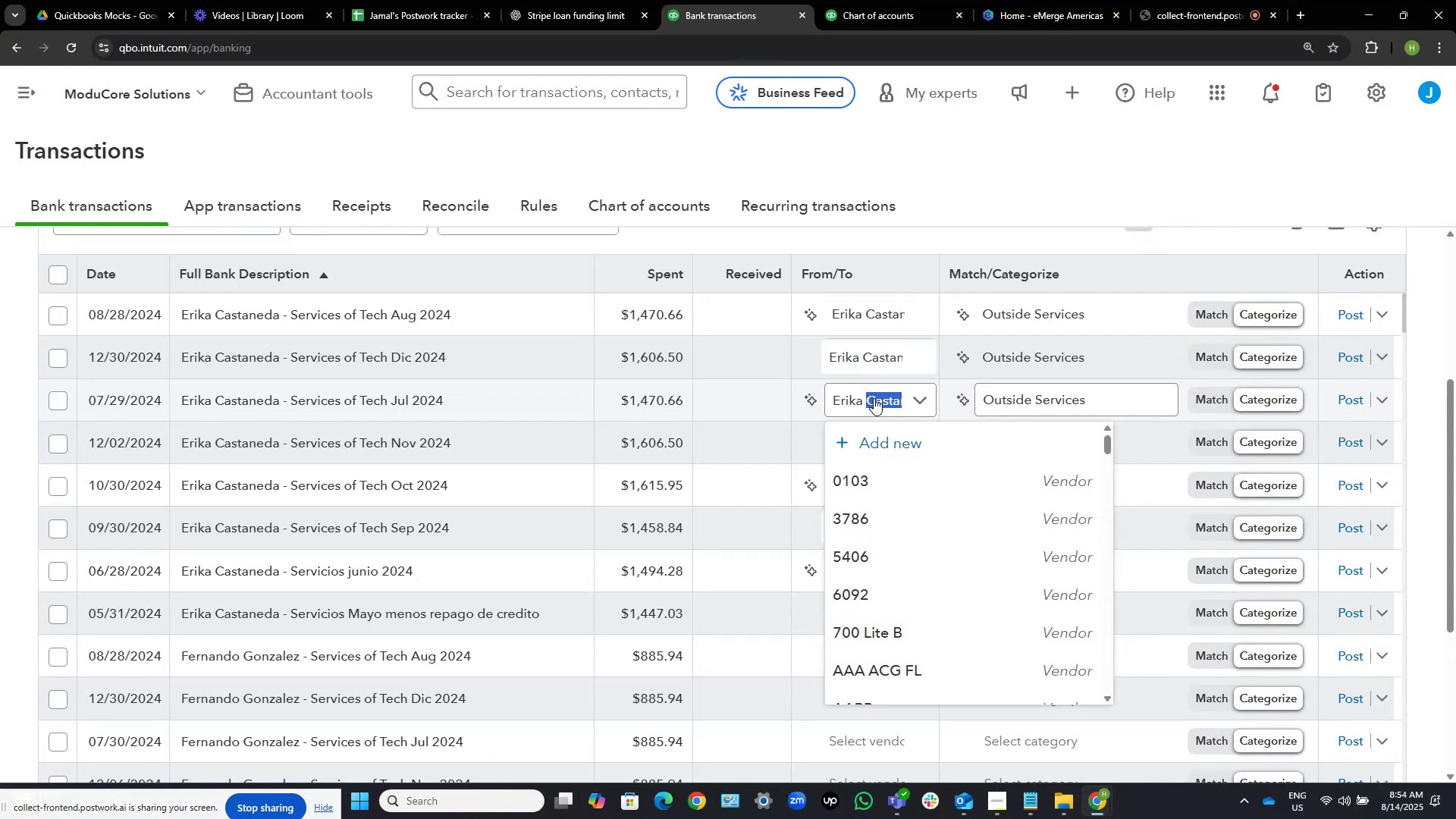 
key(Control+Shift+ArrowLeft)
 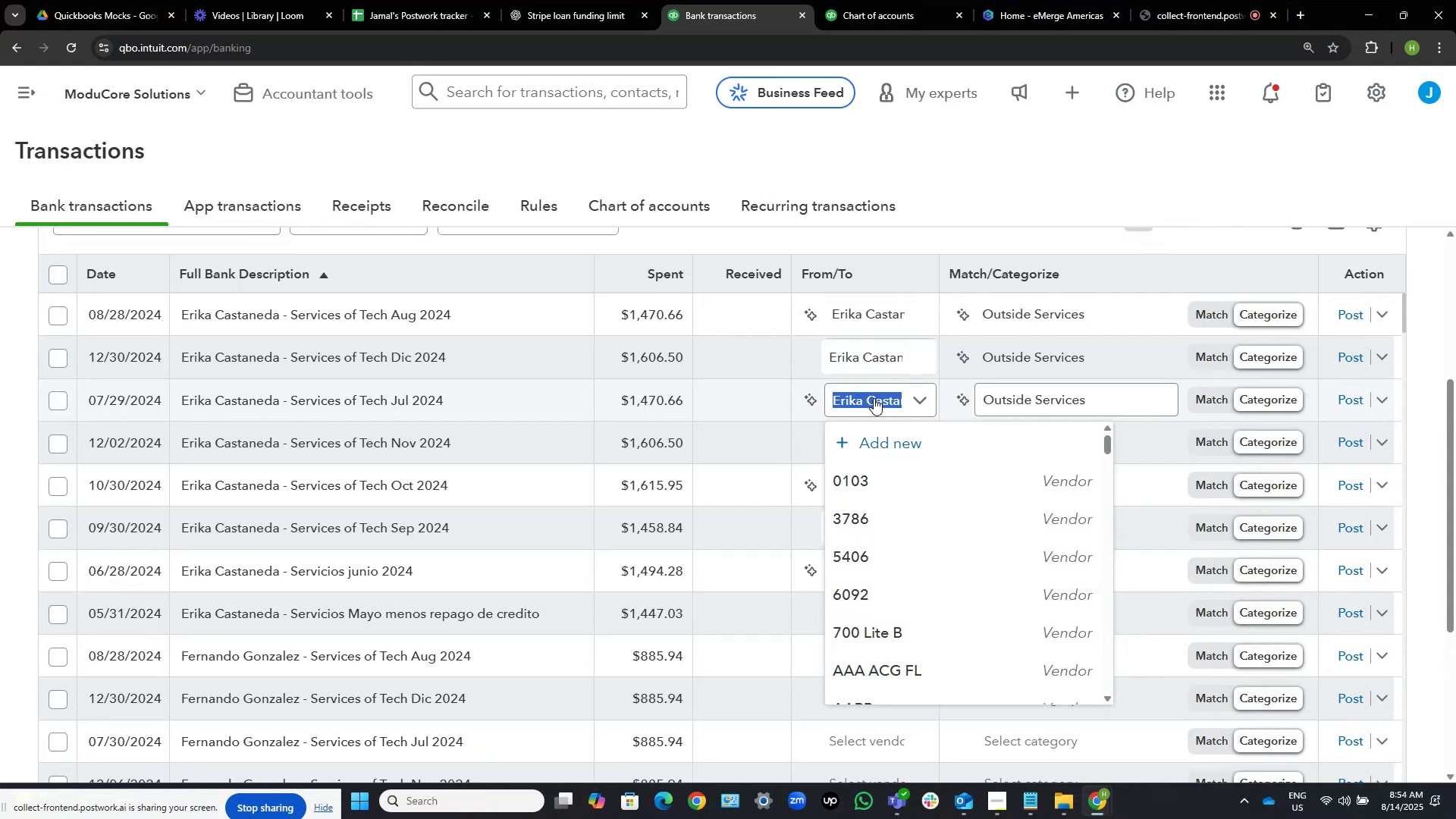 
key(Control+V)
 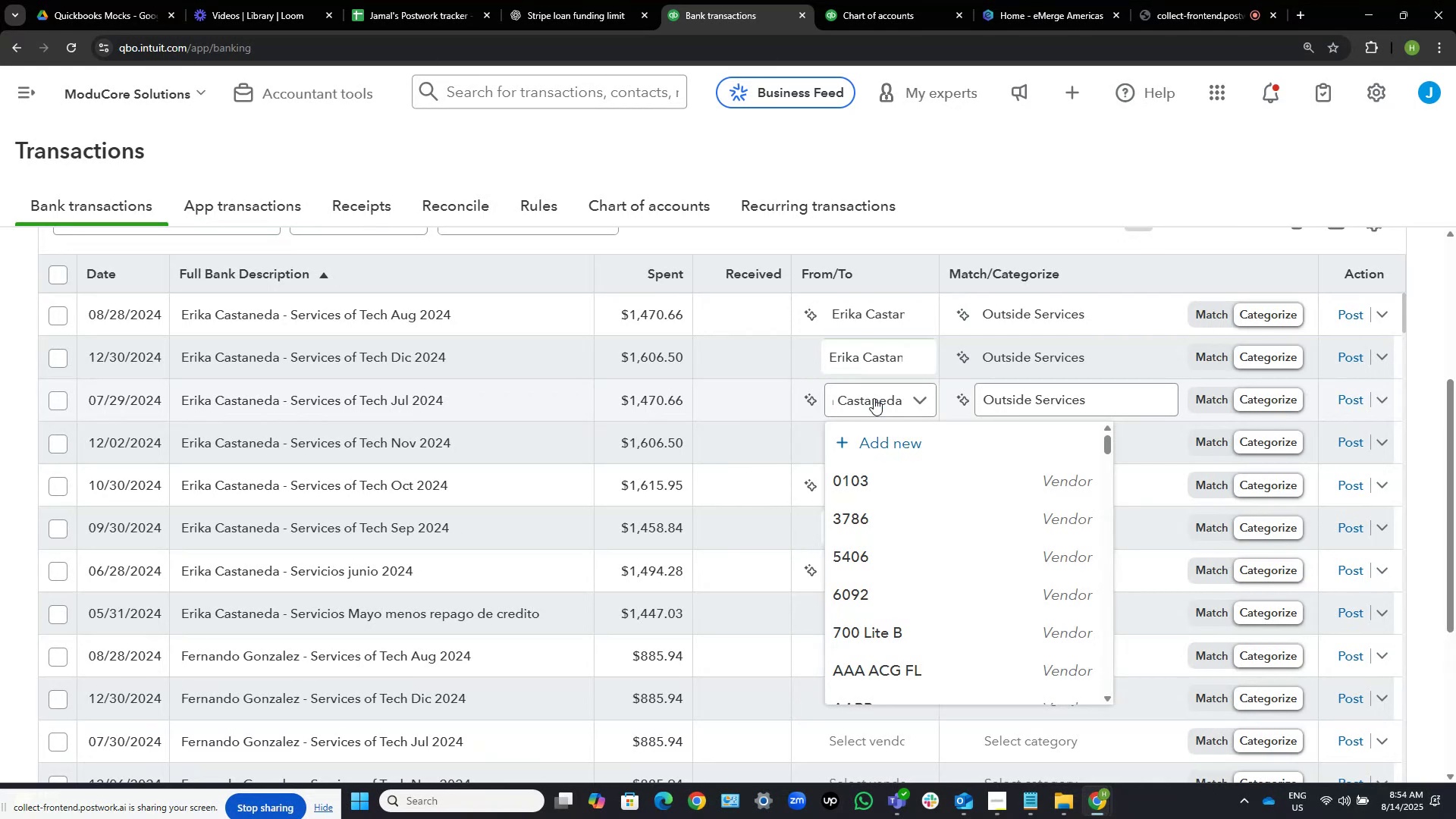 
wait(6.61)
 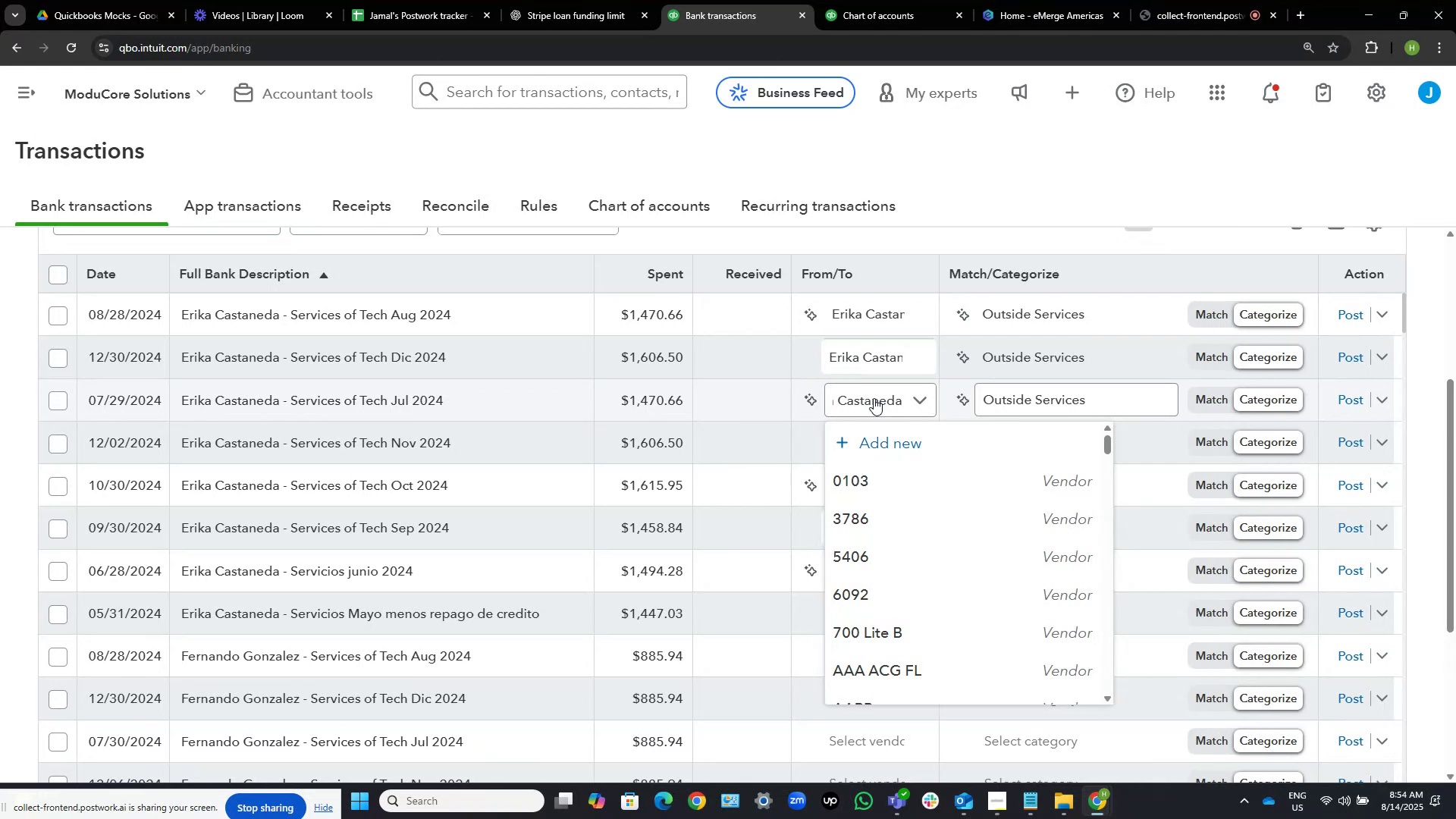 
left_click([1080, 199])
 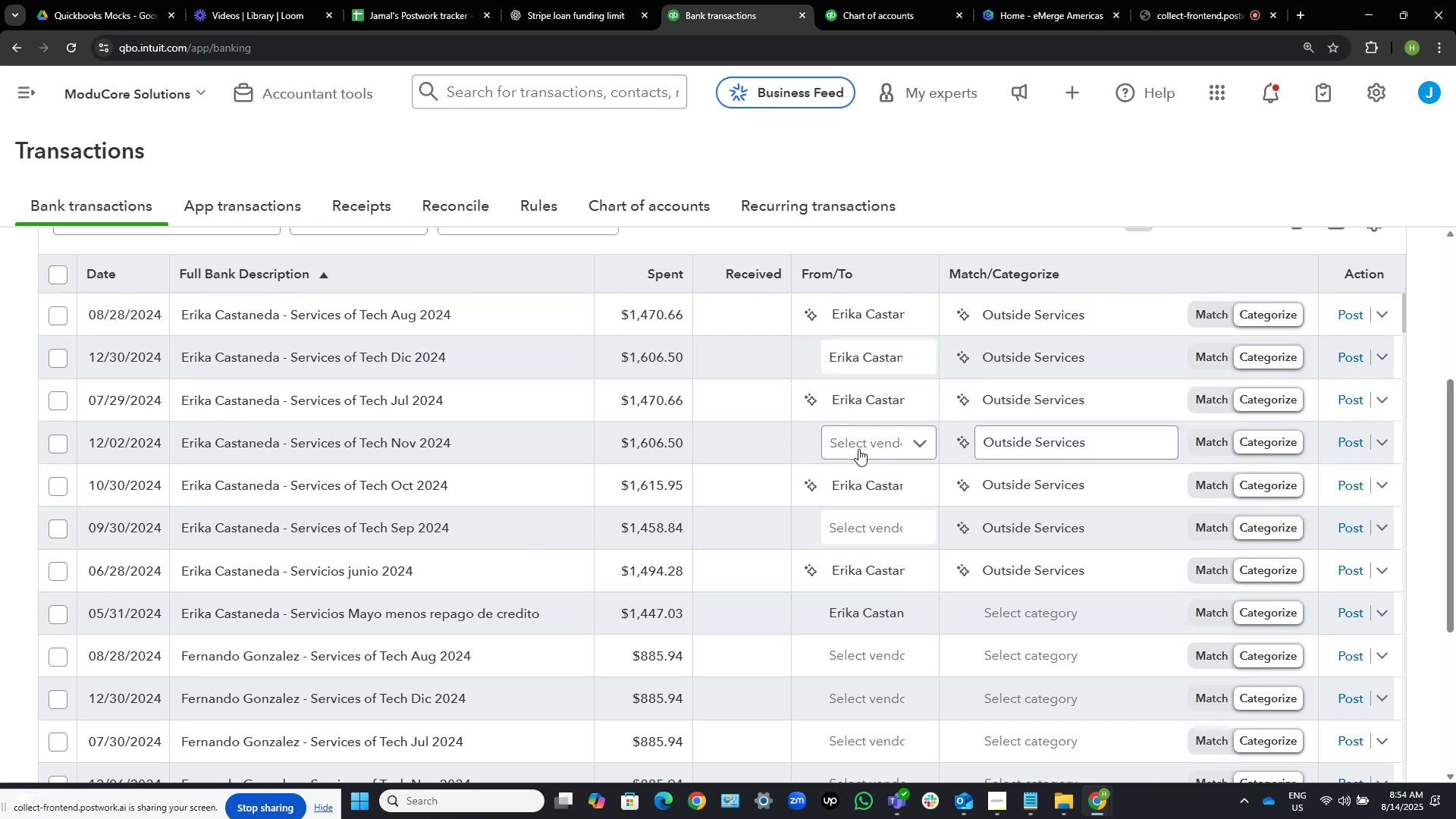 
left_click([858, 449])
 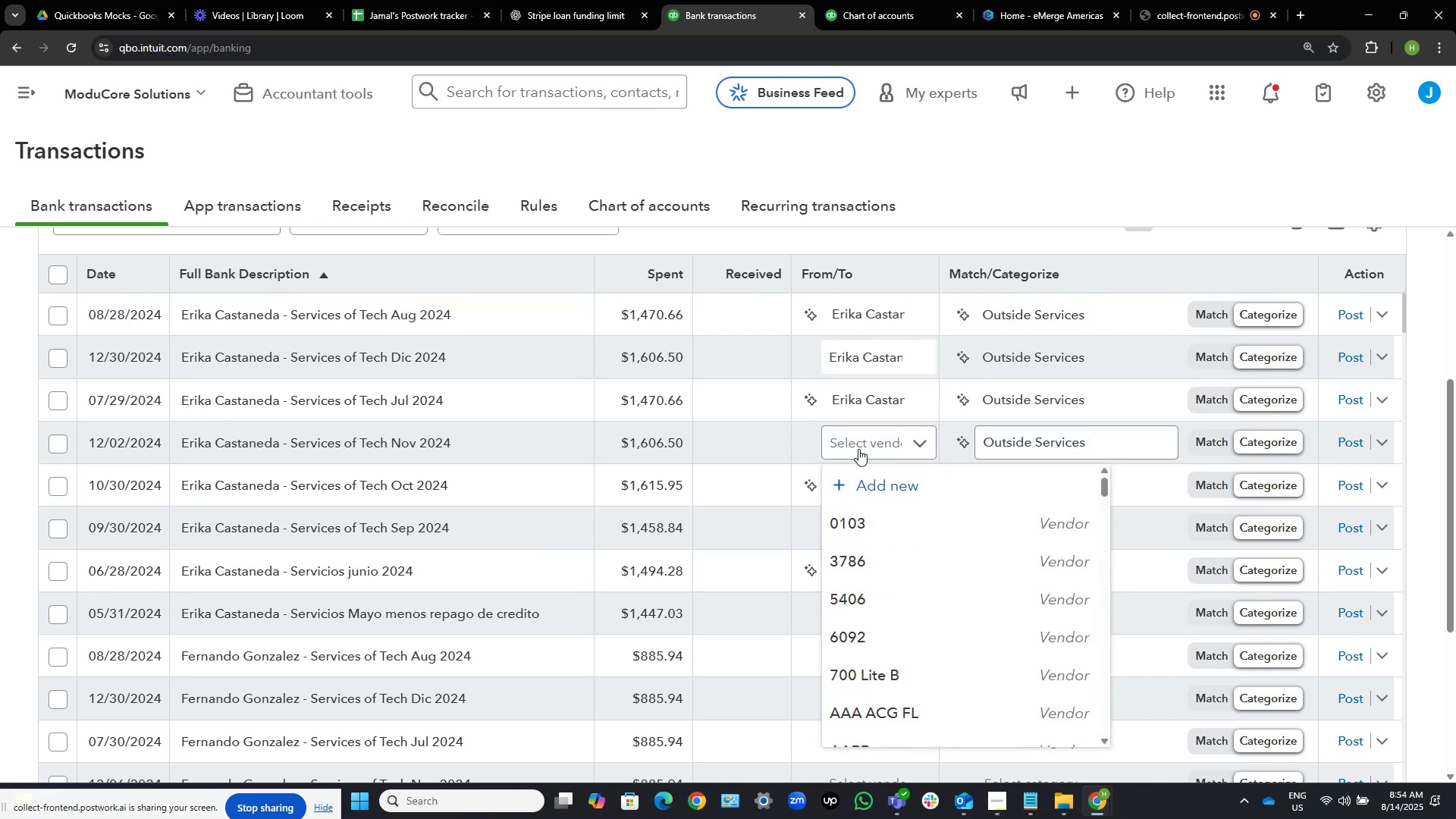 
key(Control+V)
 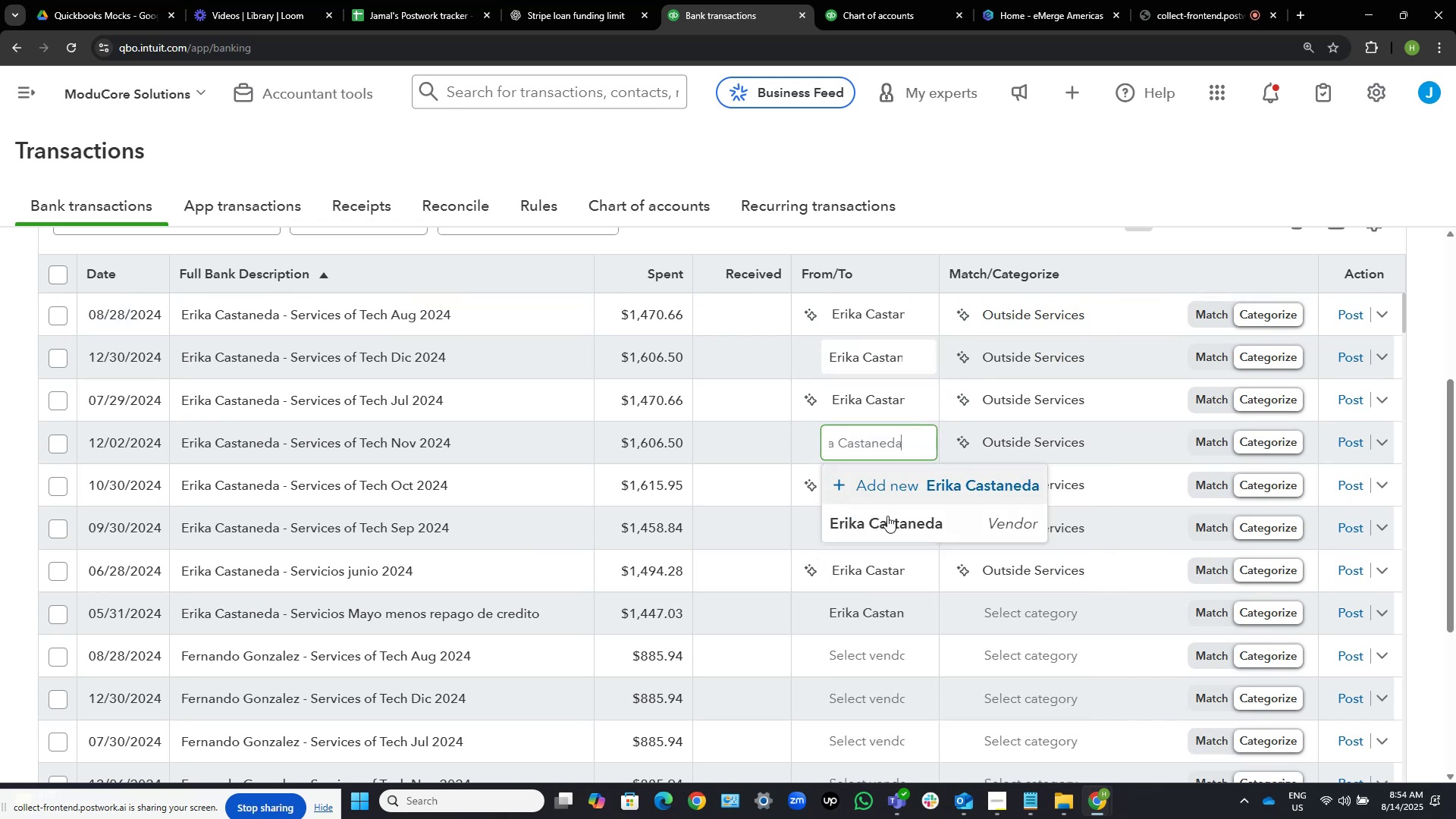 
left_click([889, 519])
 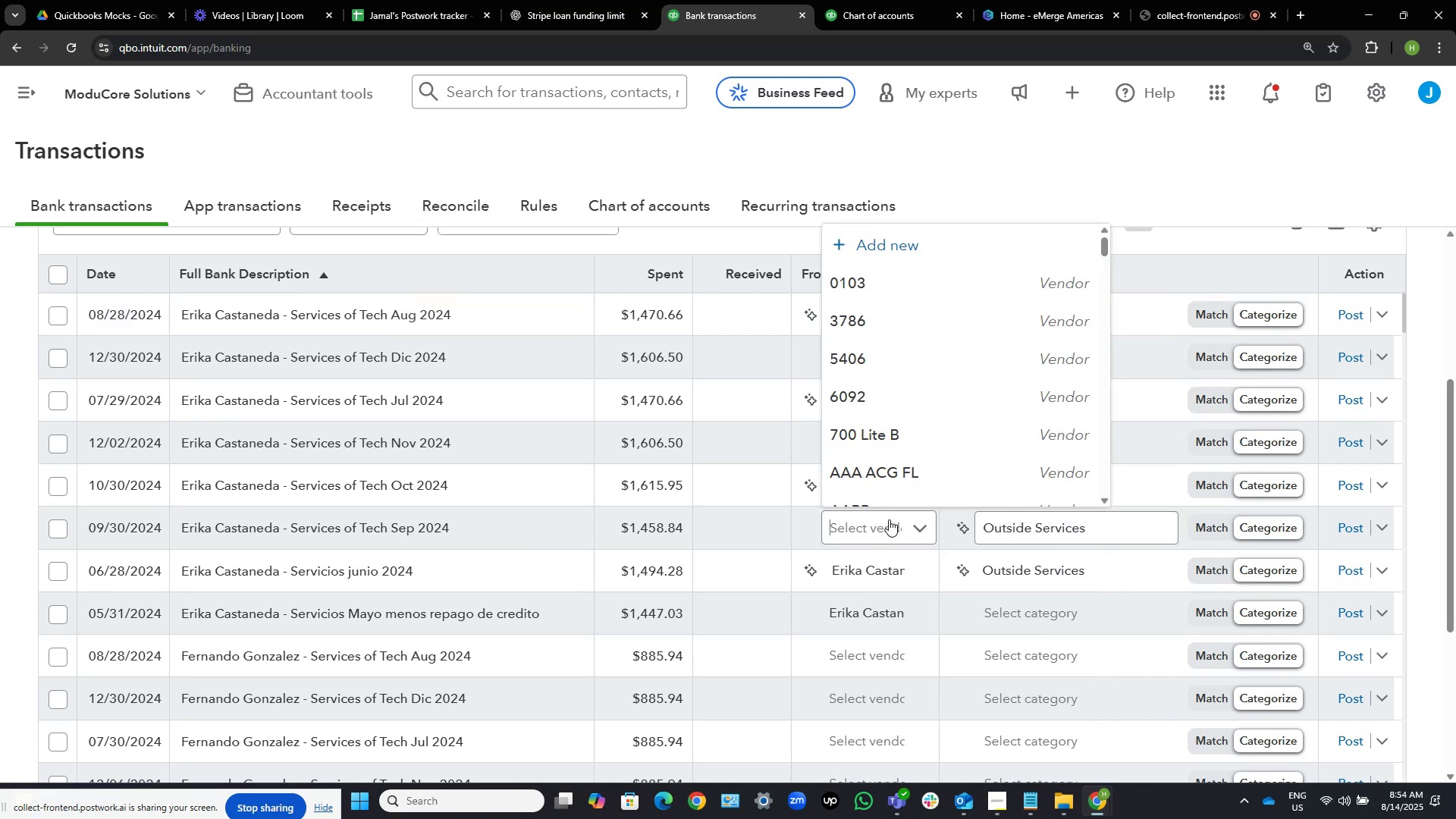 
key(Control+V)
 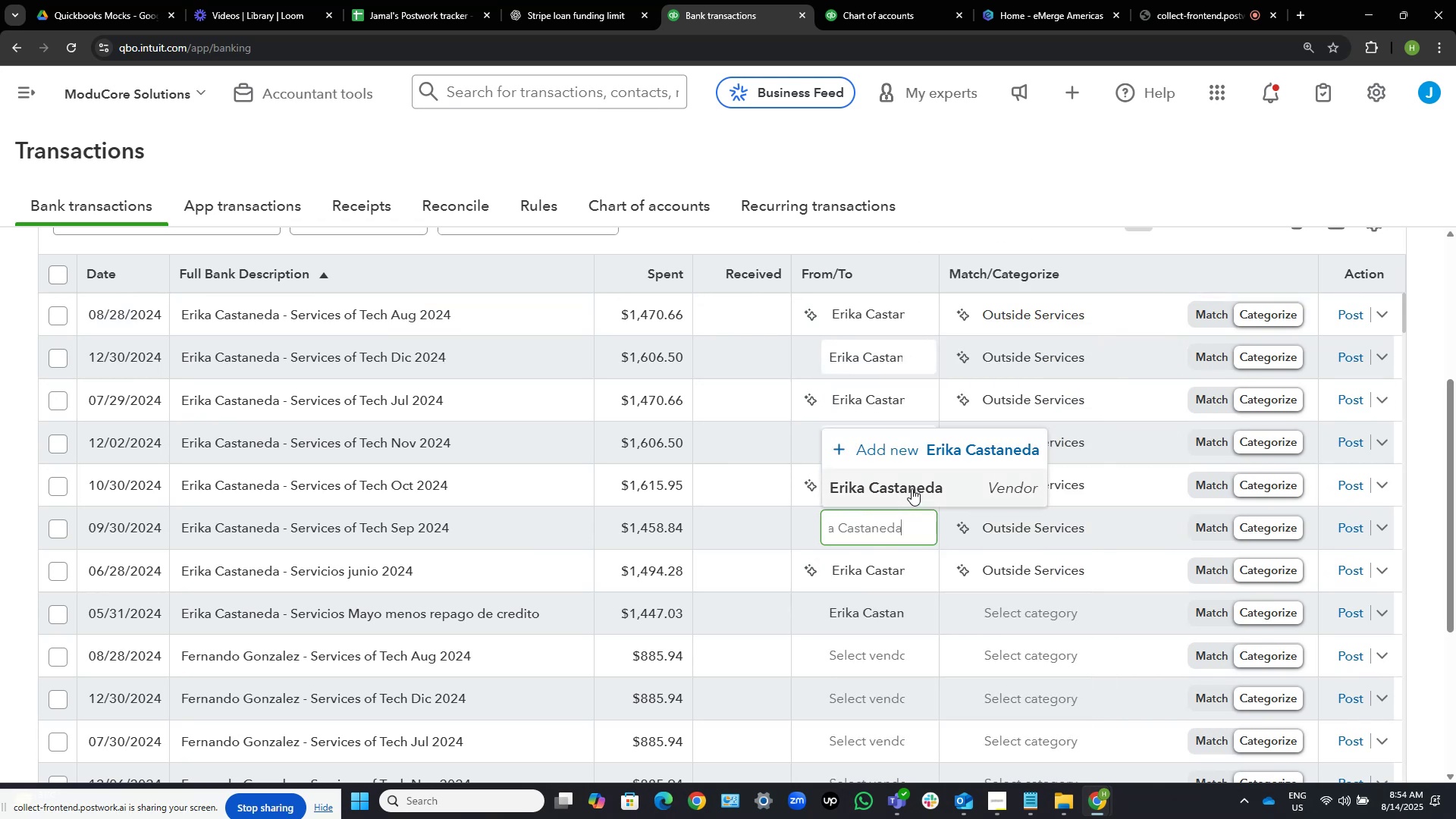 
left_click([912, 488])
 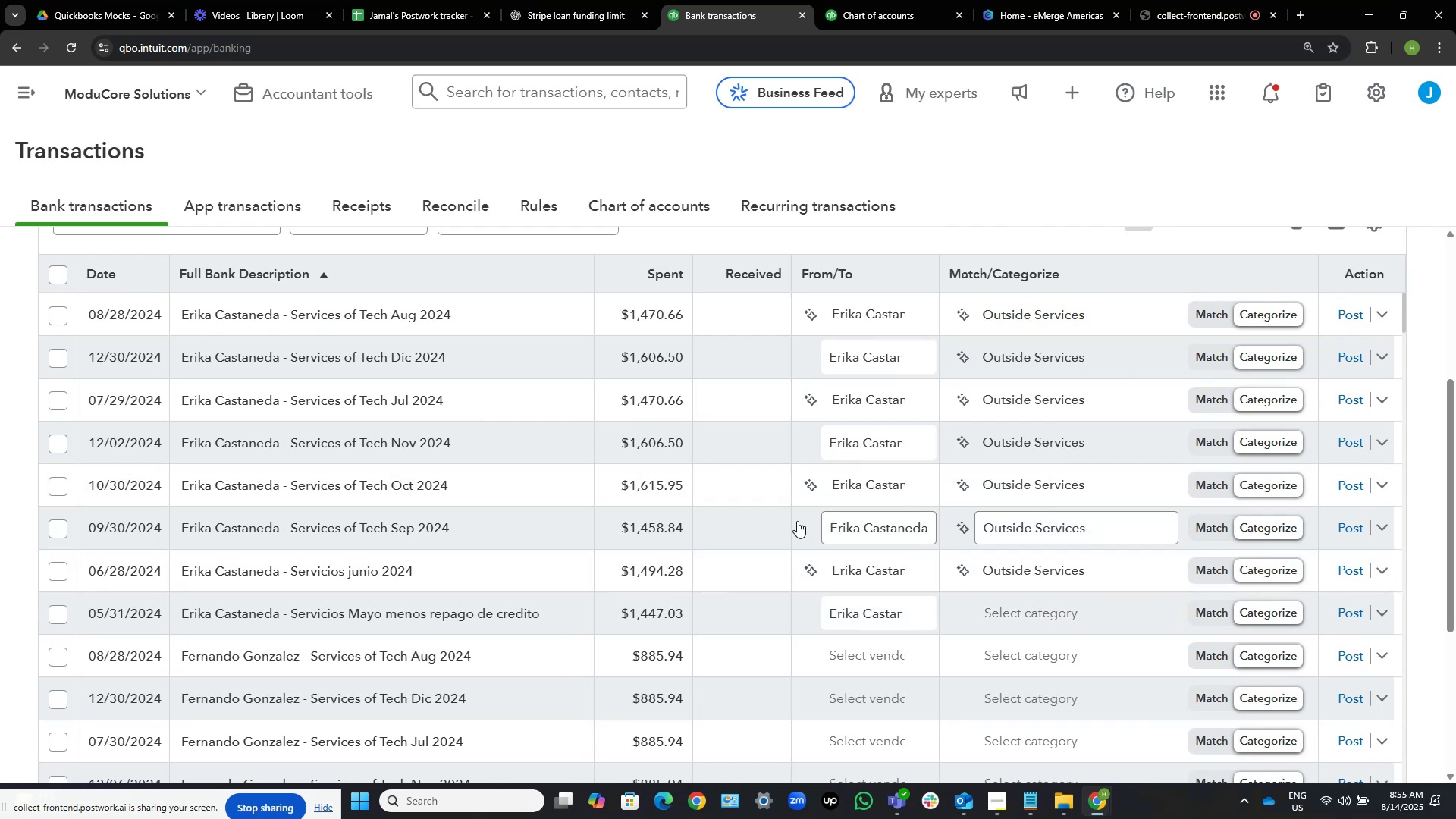 
wait(7.32)
 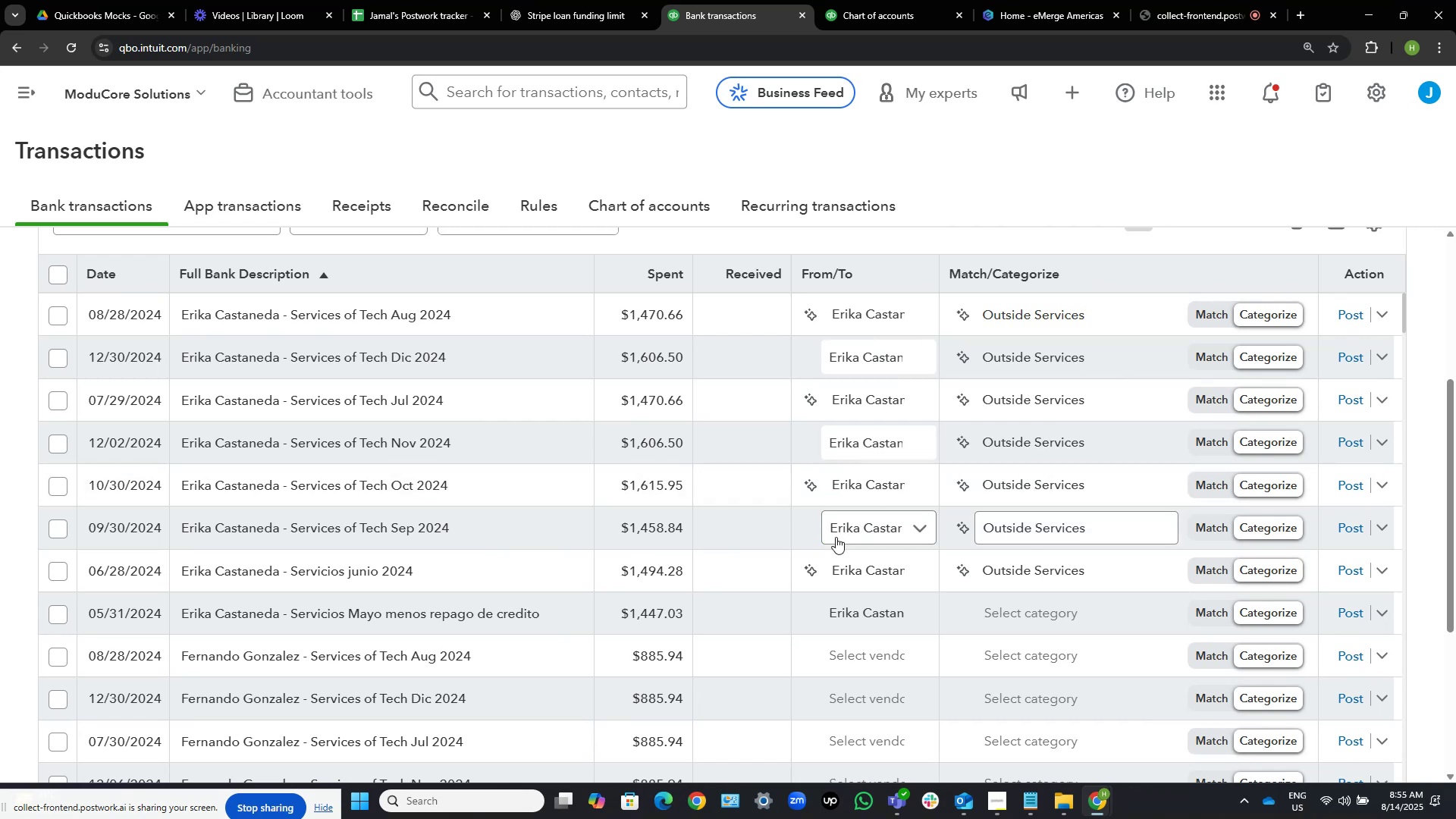 
left_click([1102, 316])
 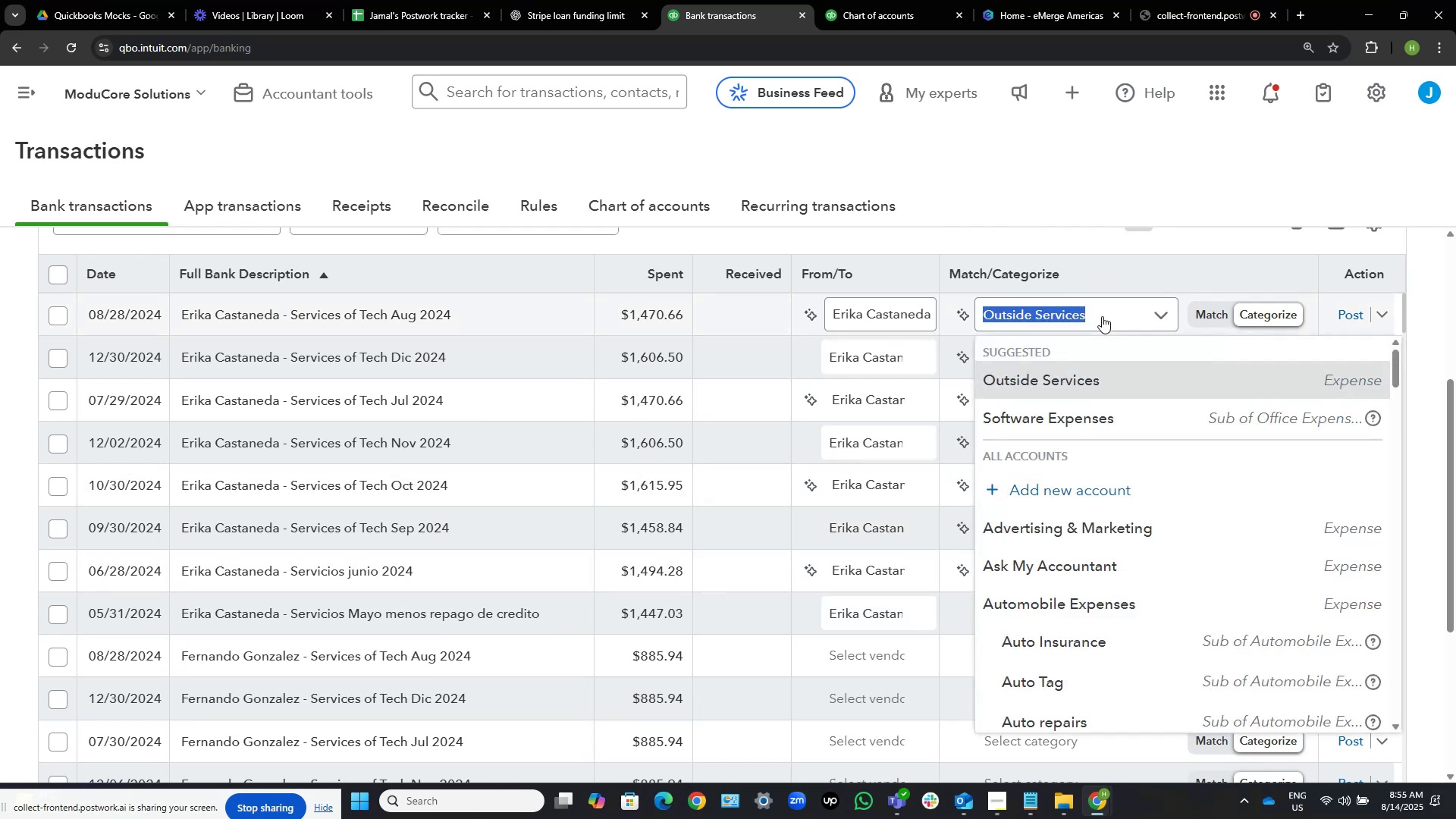 
type(contract)
 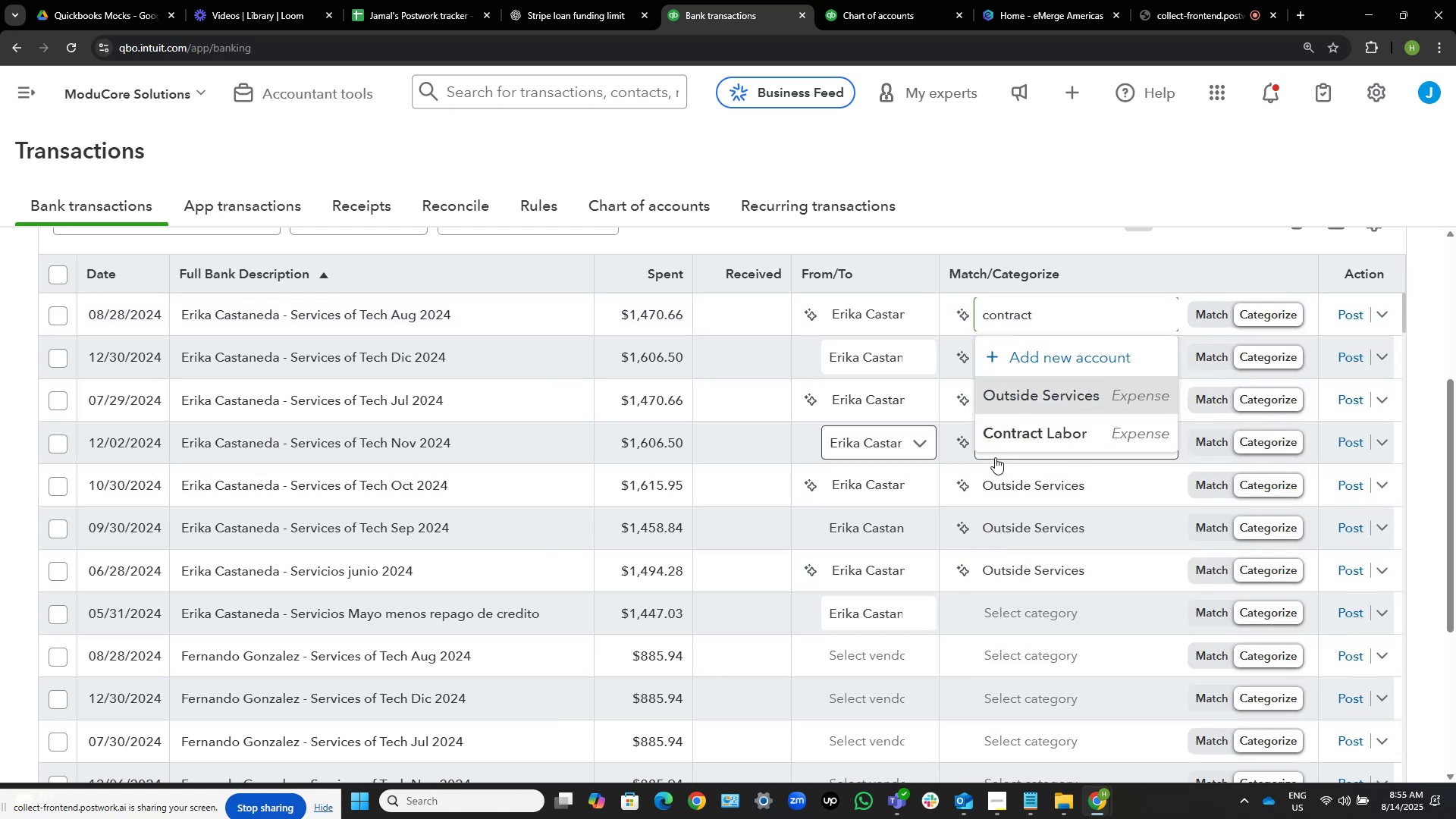 
left_click([1054, 430])
 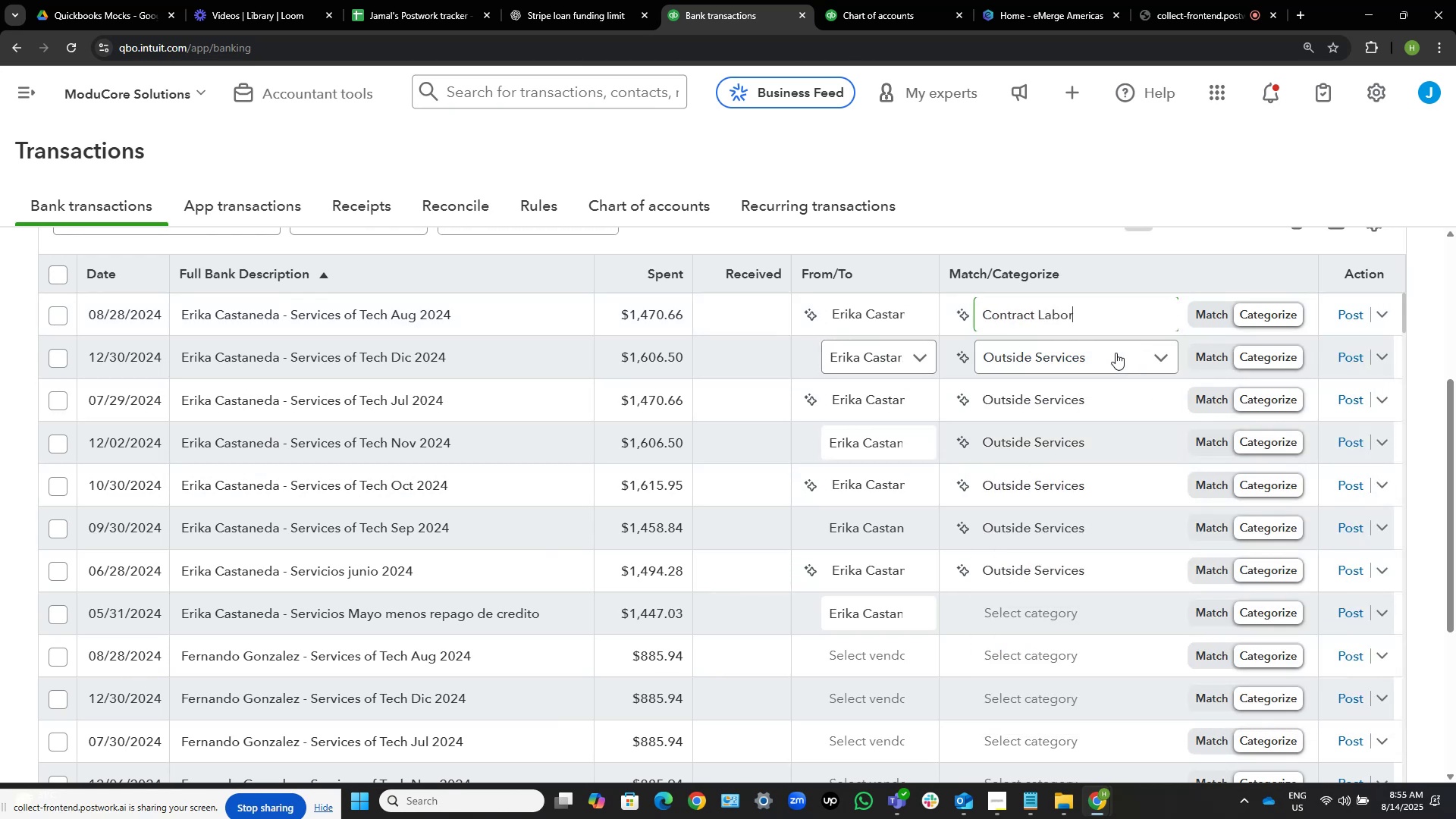 
left_click([1113, 353])
 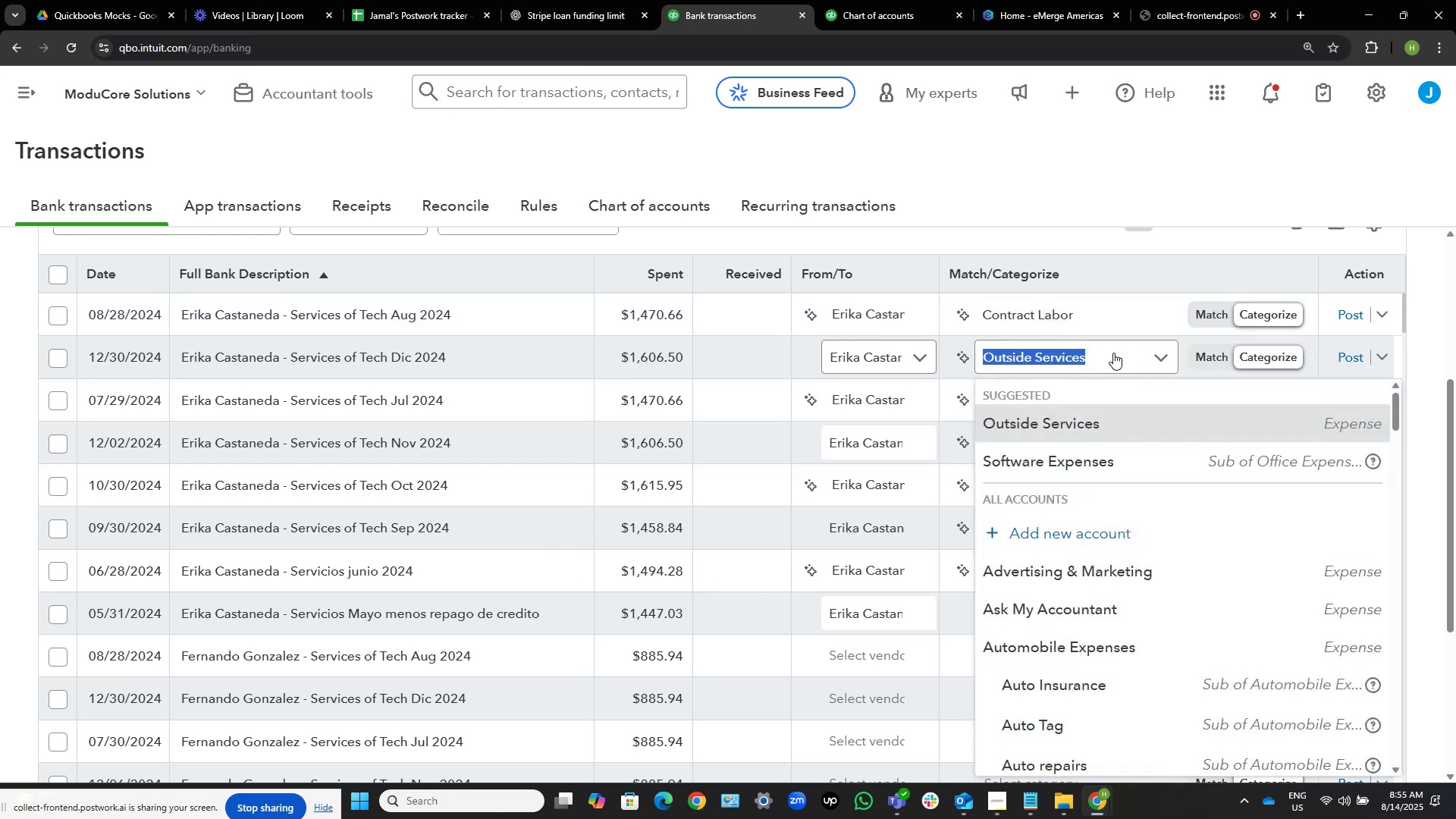 
type(contract)
 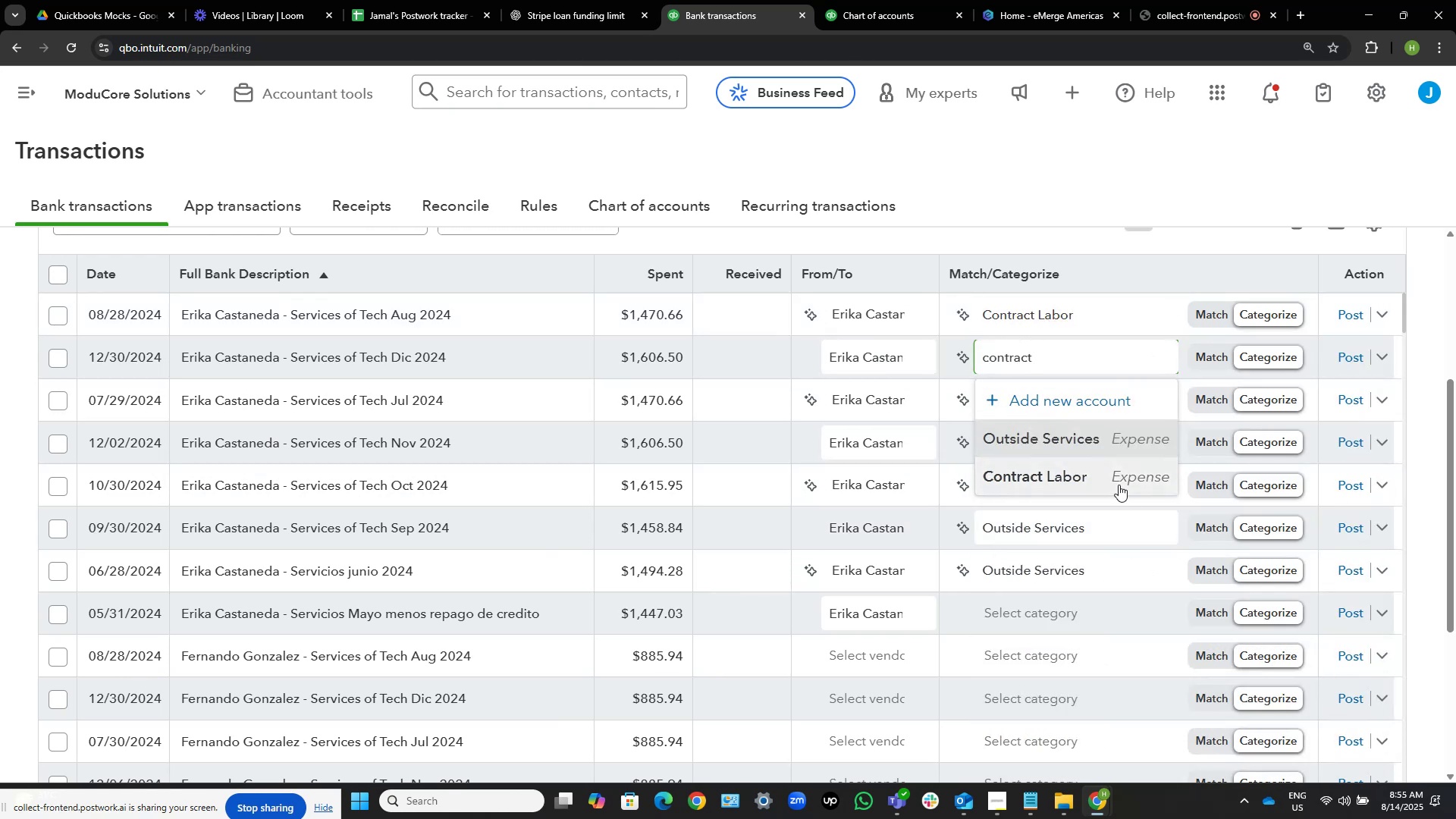 
left_click([1119, 485])
 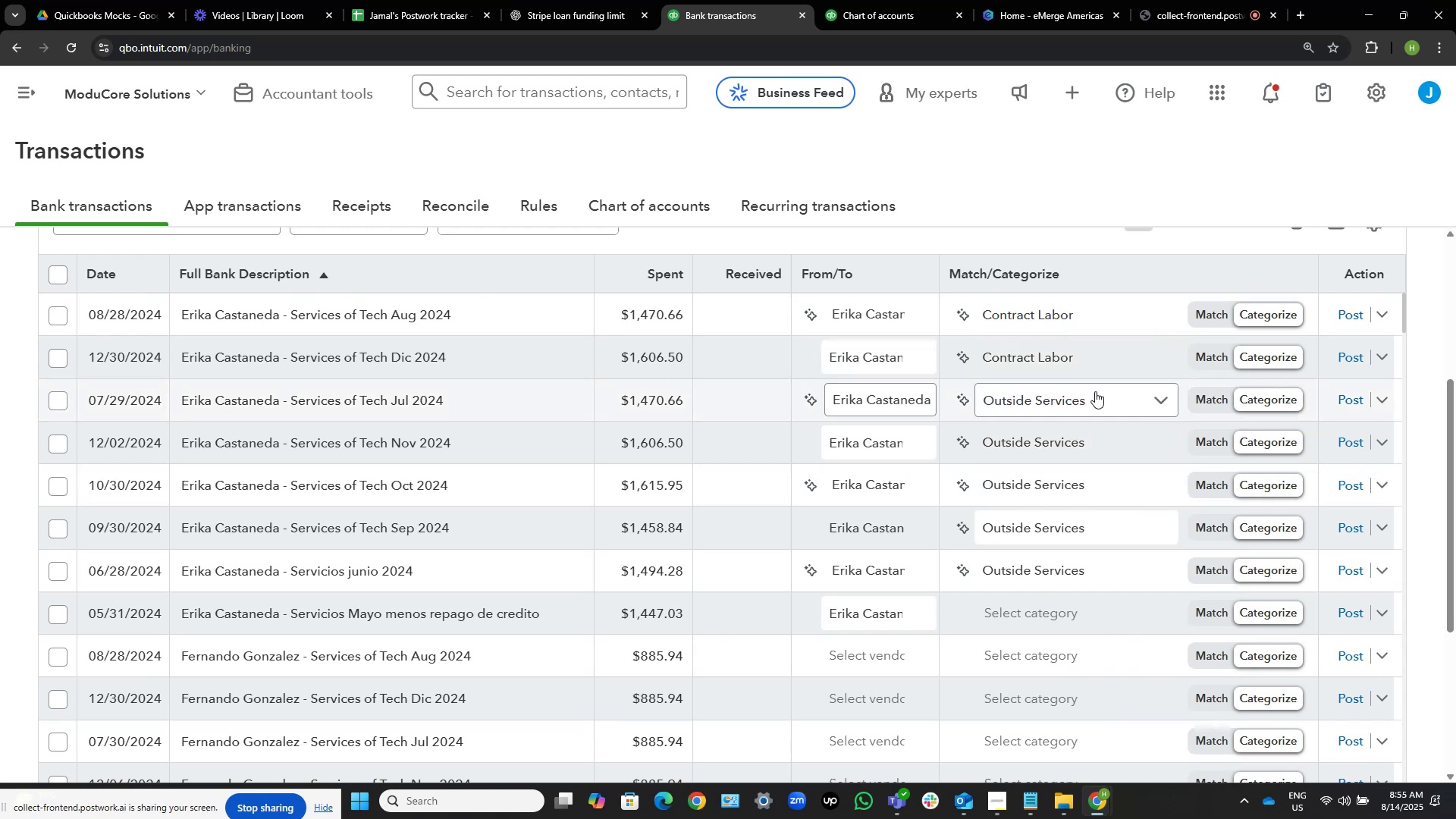 
left_click([1095, 391])
 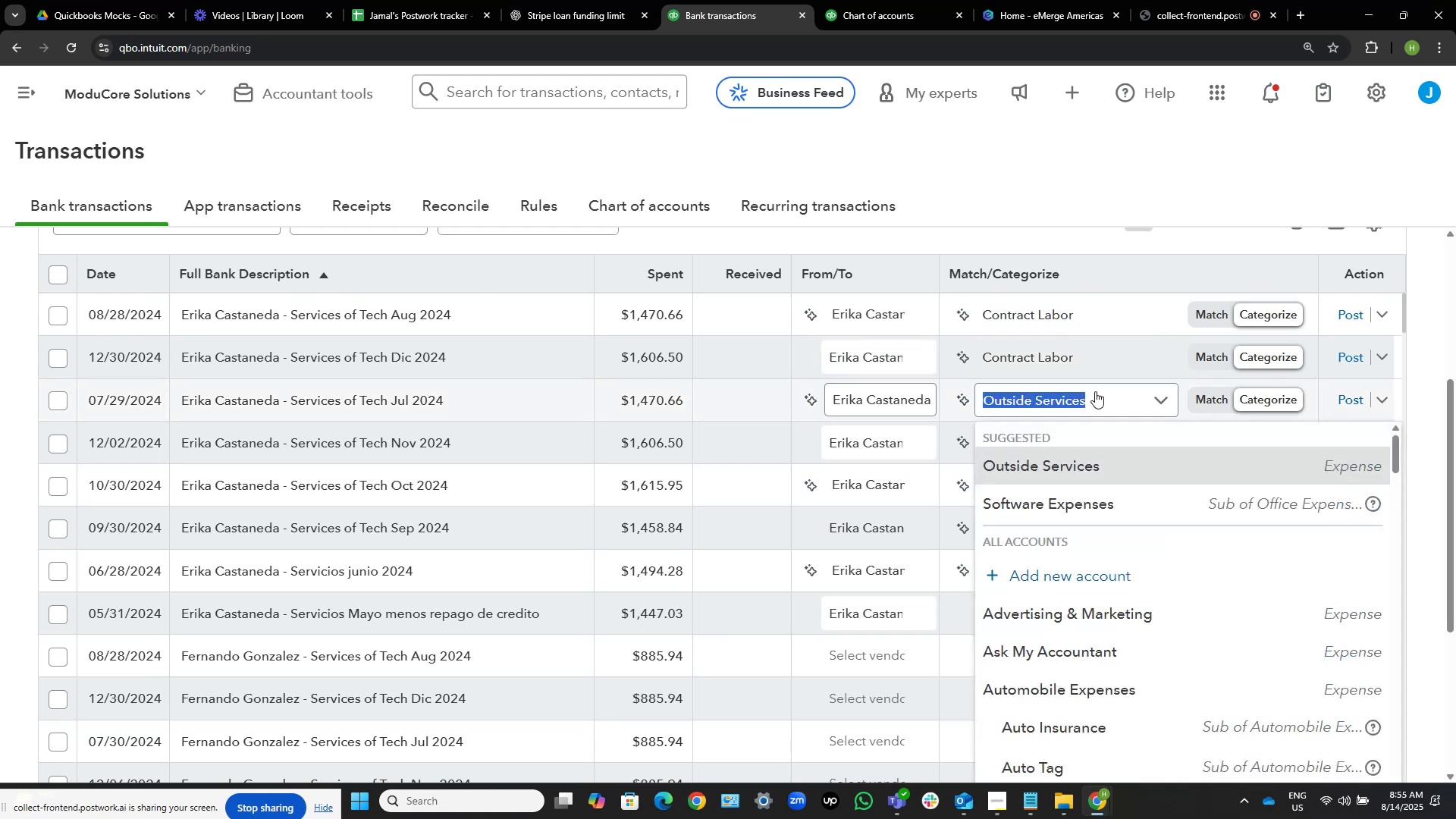 
type(contra)
 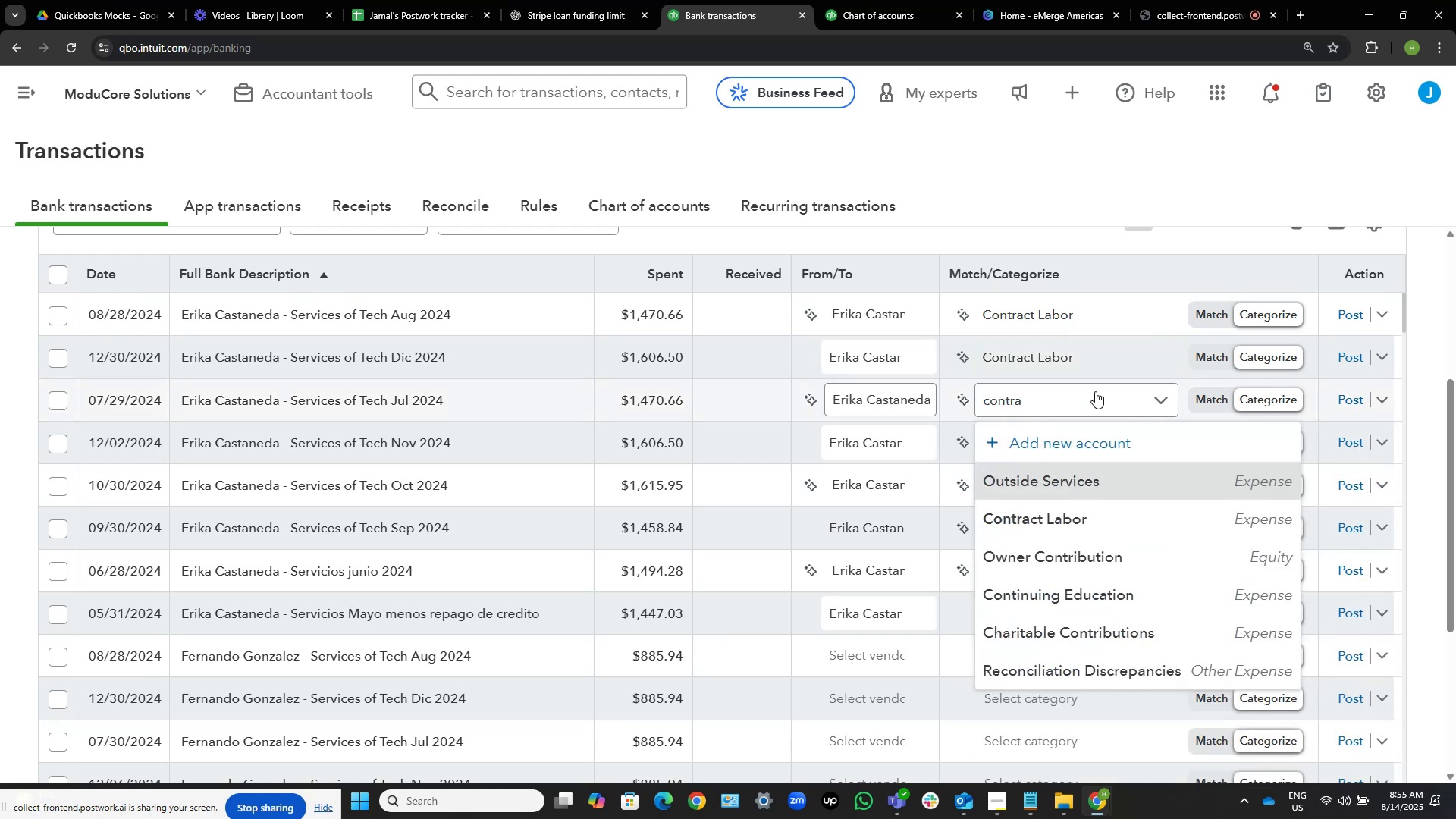 
key(Control+Shift+ArrowLeft)
 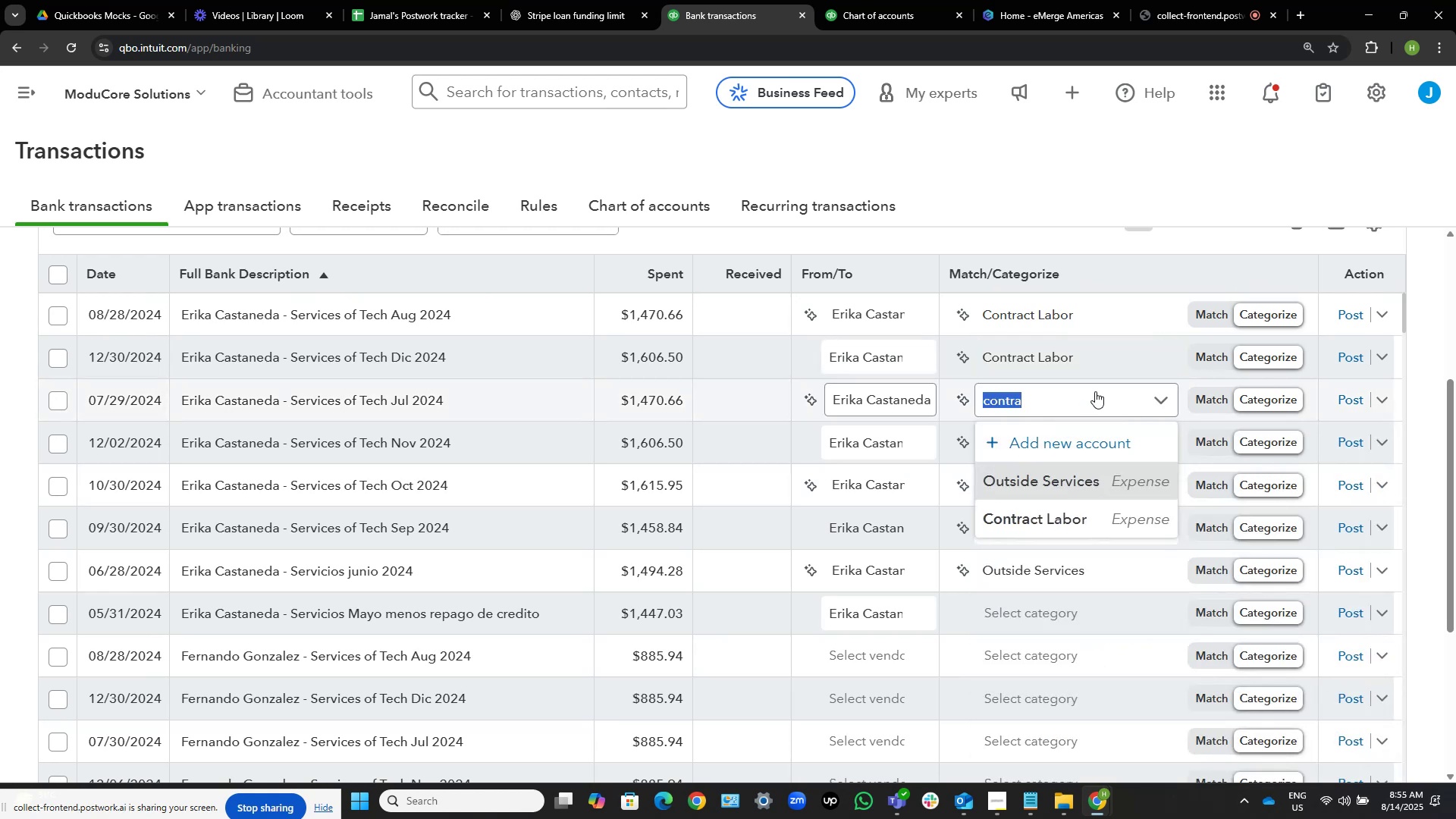 
key(Control+C)
 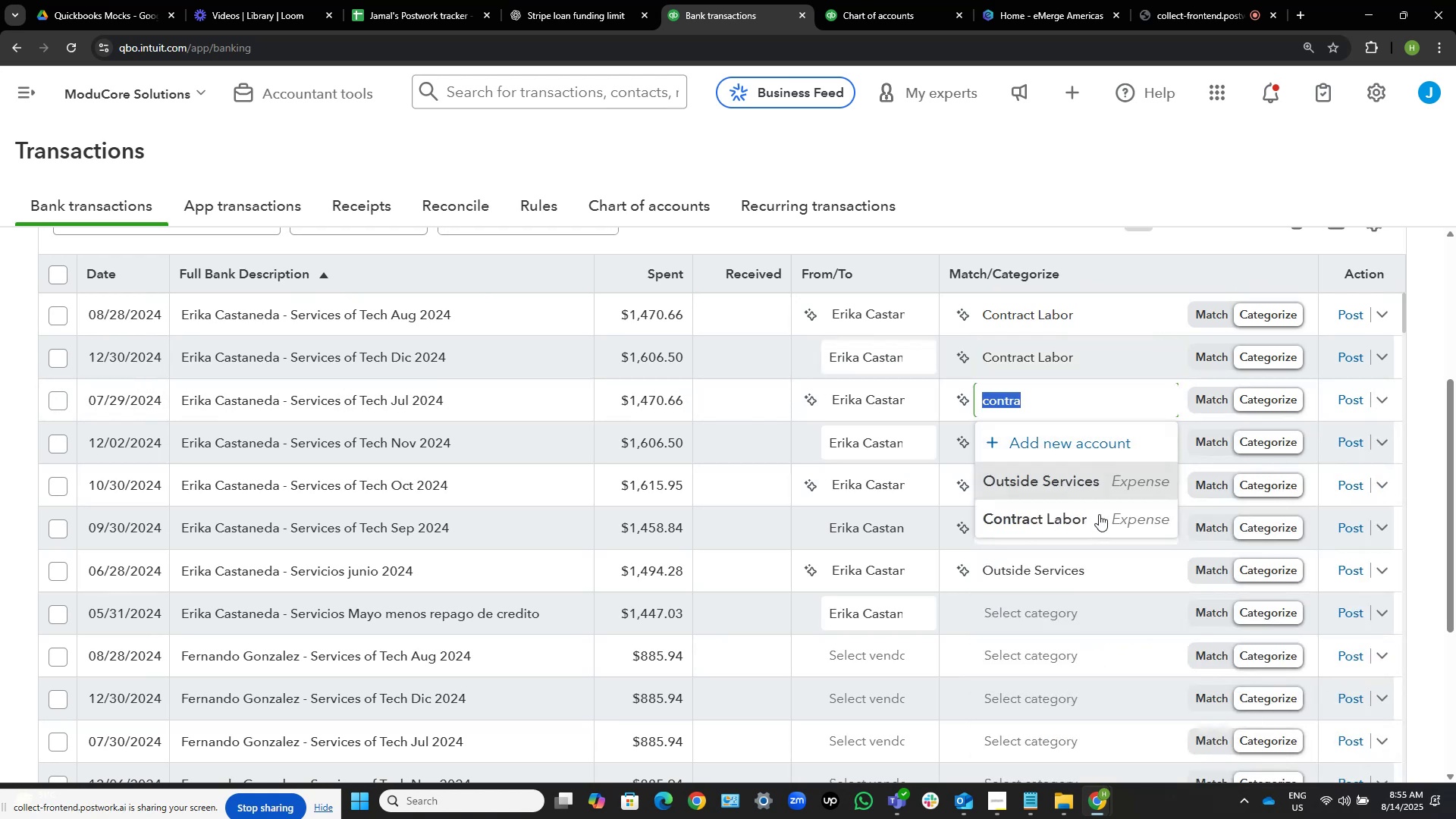 
left_click([1099, 514])
 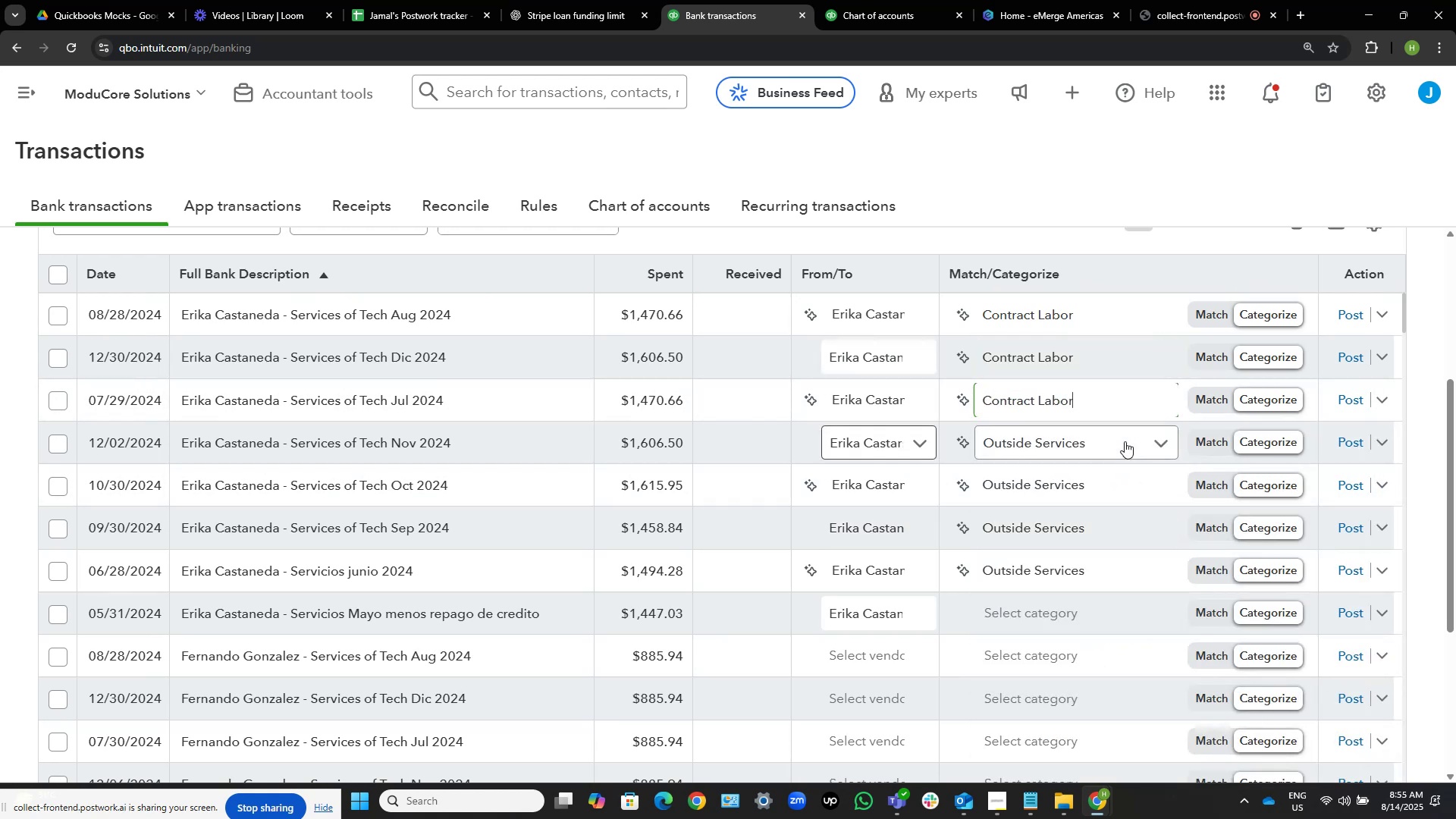 
left_click([1120, 438])
 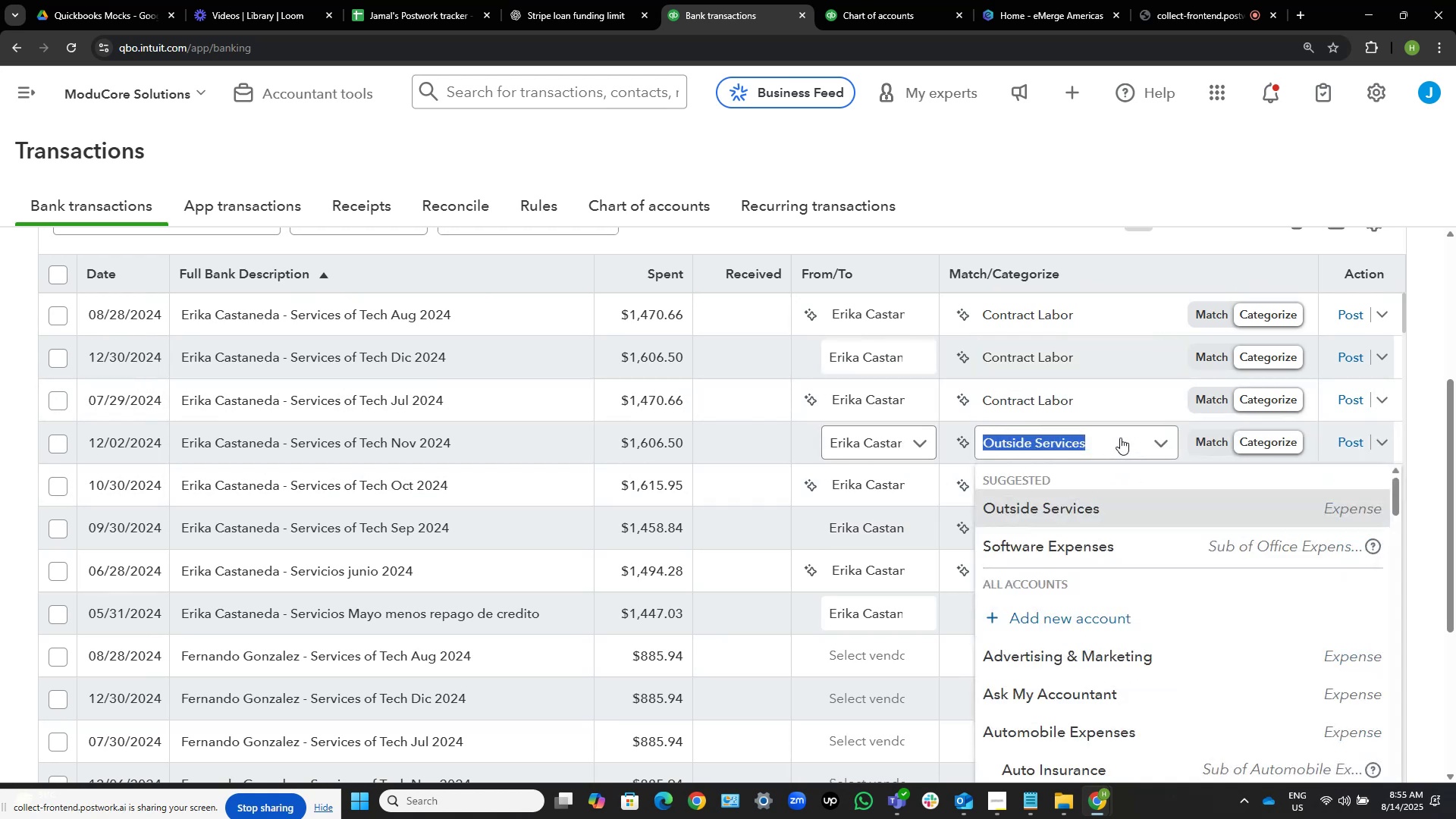 
key(Control+V)
 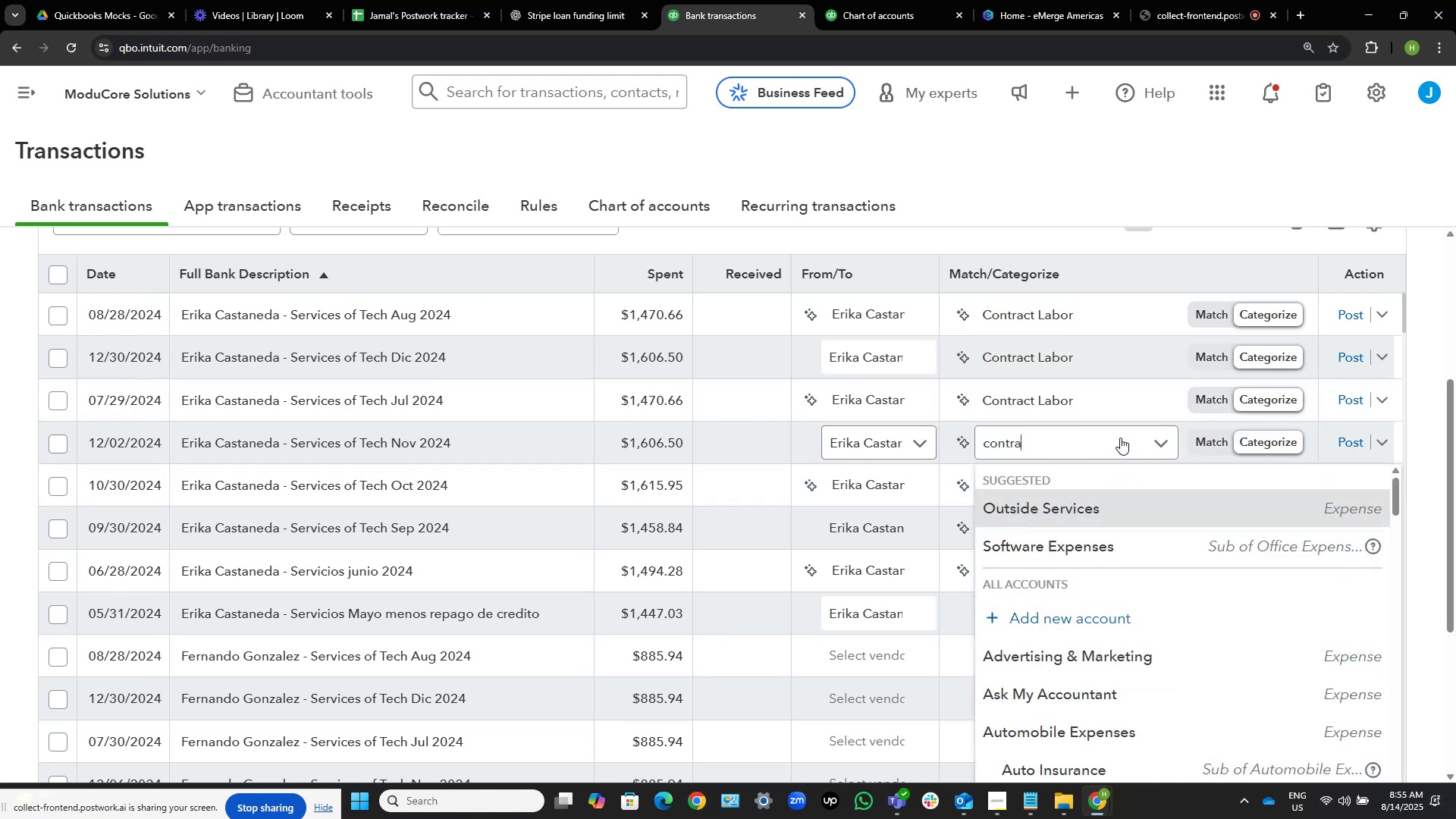 
key(Control+B)
 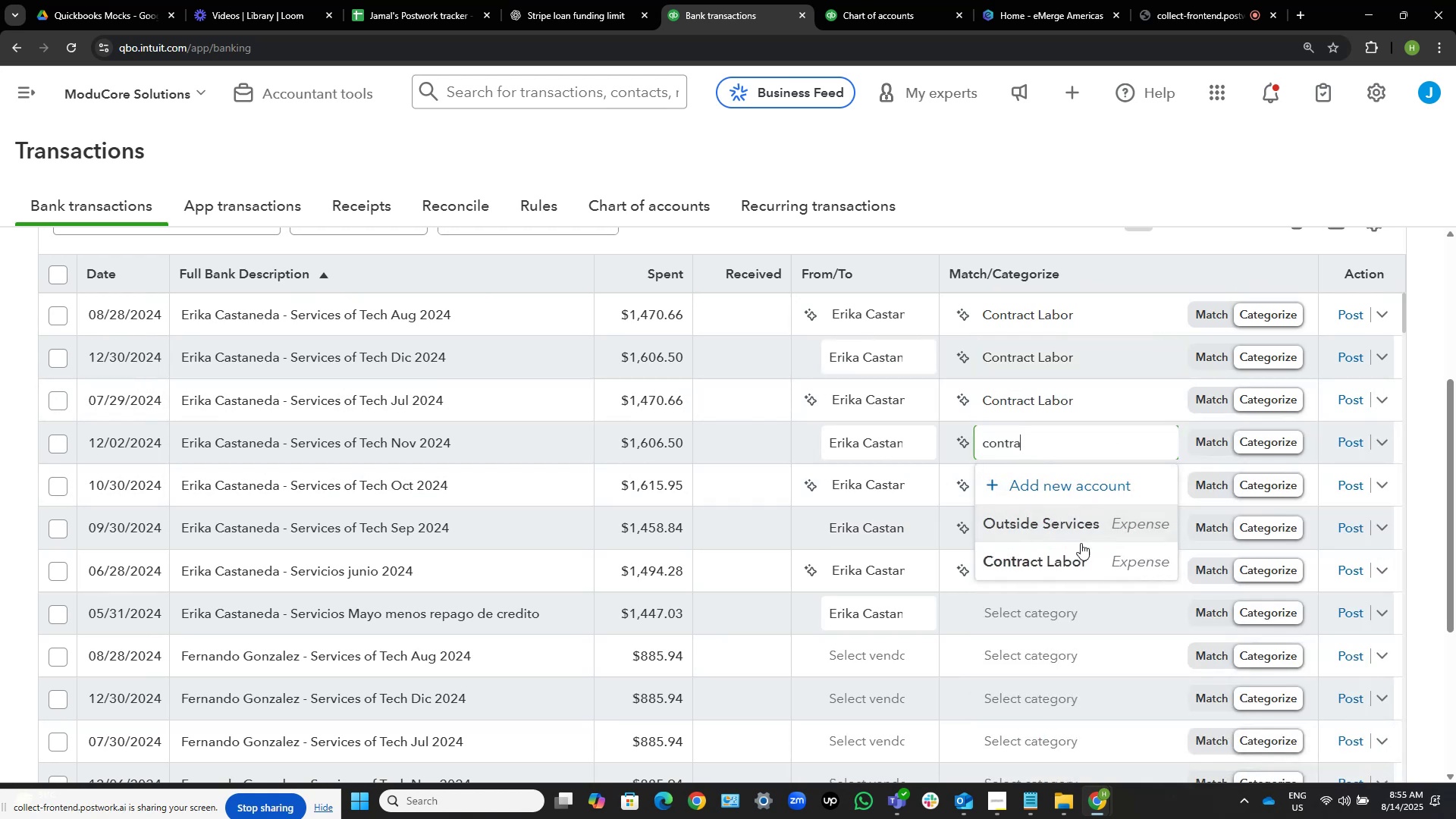 
left_click([1076, 566])
 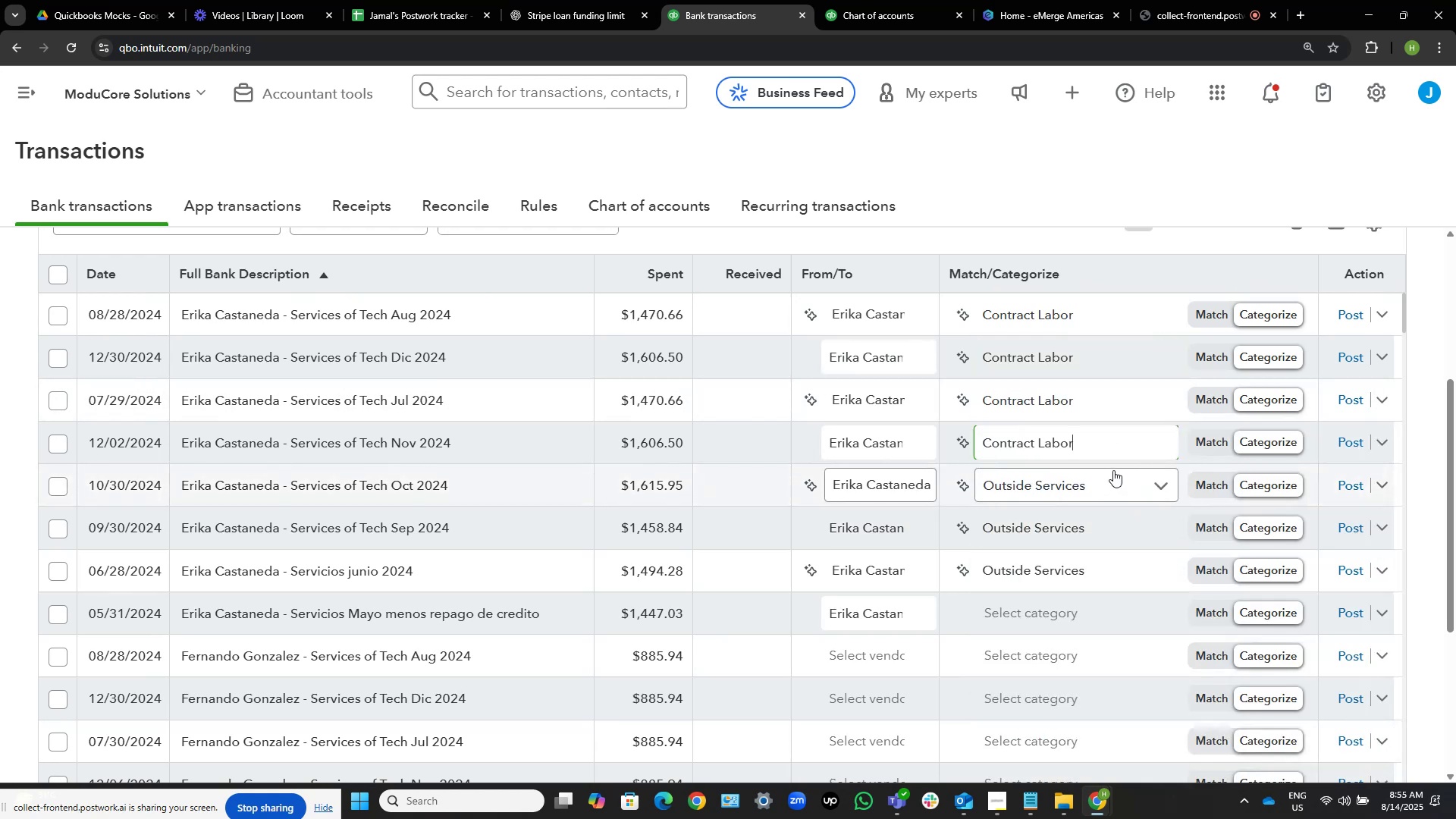 
left_click([1113, 470])
 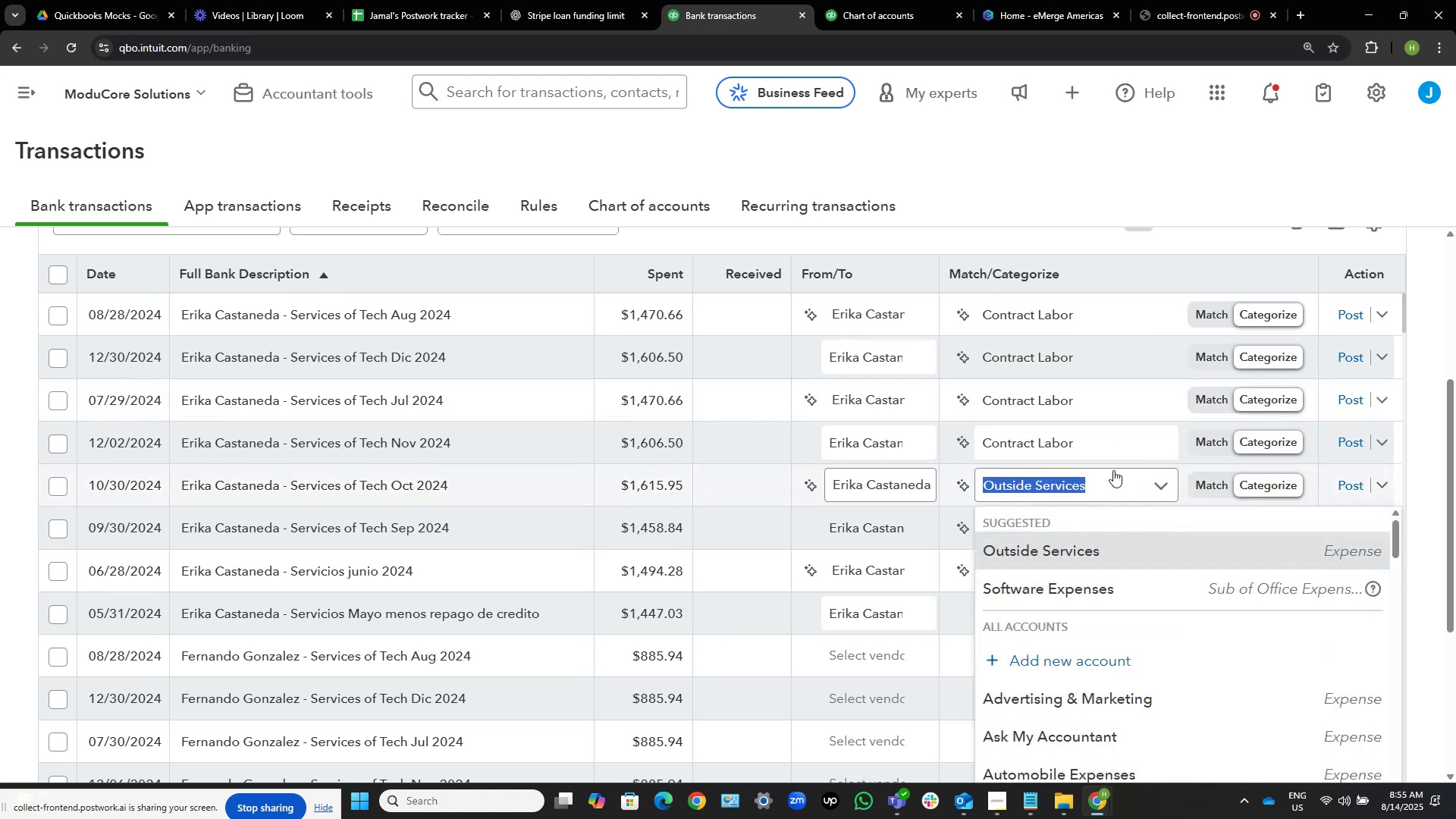 
key(Control+ControlLeft)
 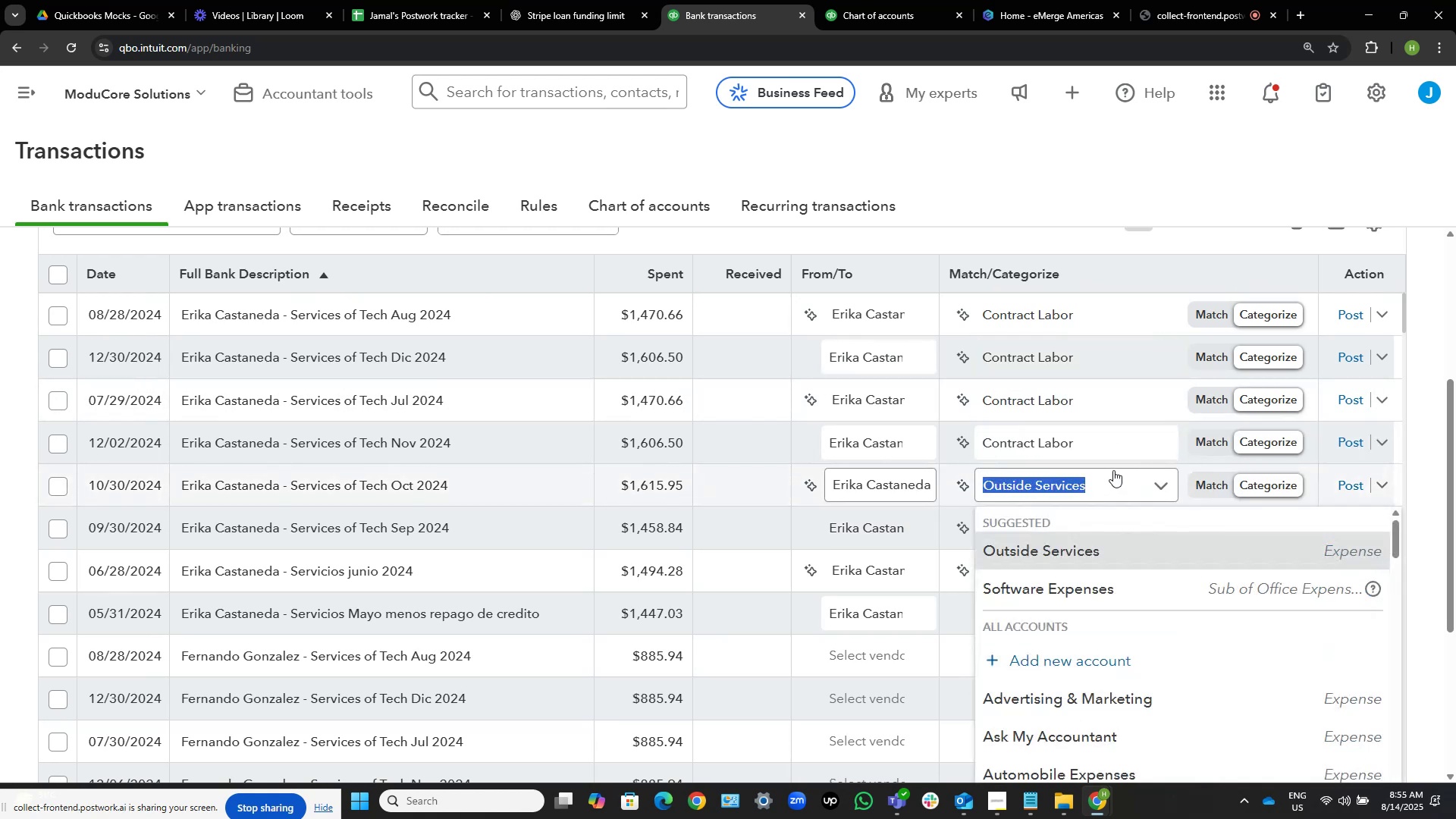 
key(Control+V)
 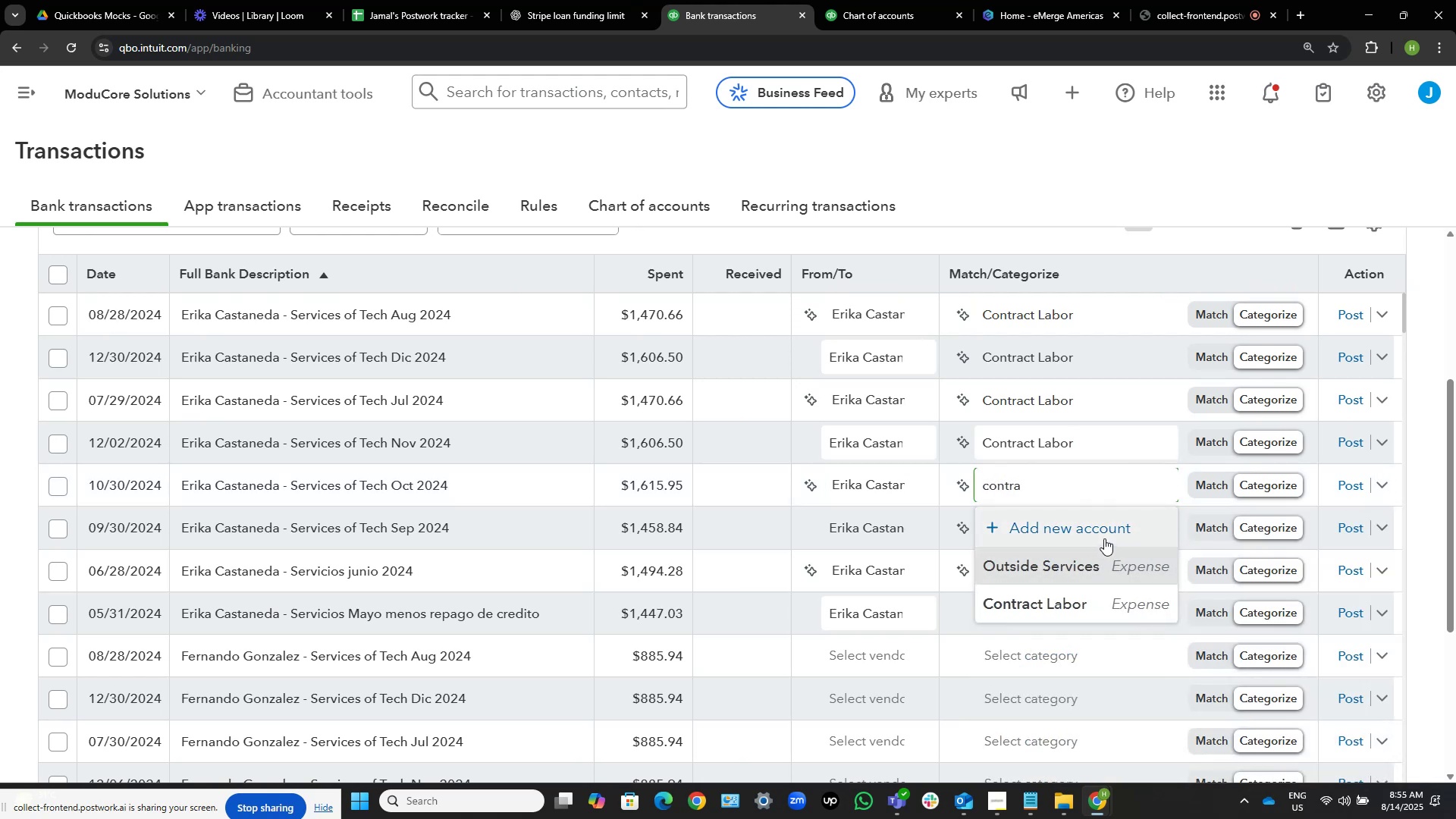 
left_click([1108, 604])
 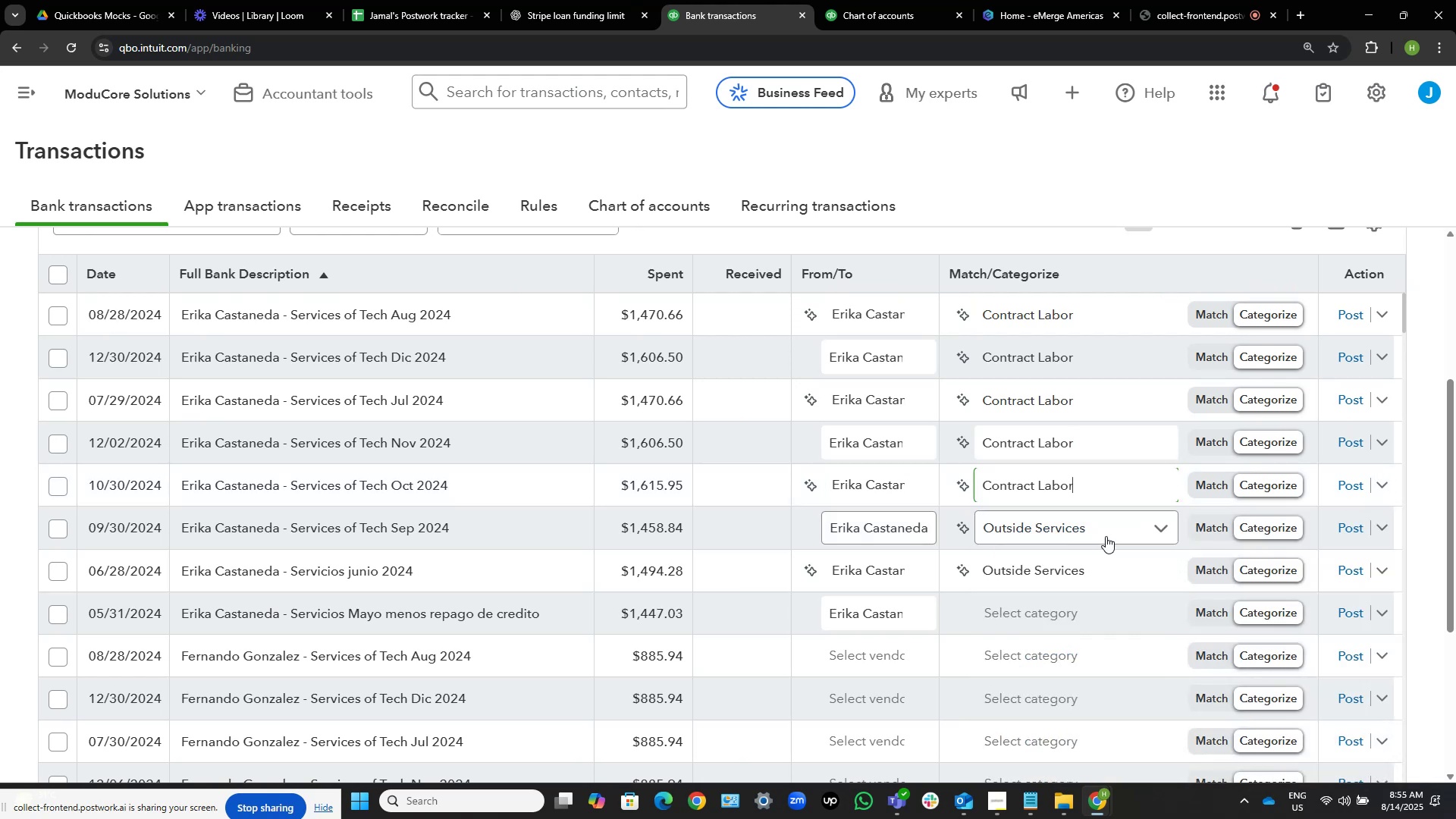 
left_click([1106, 536])
 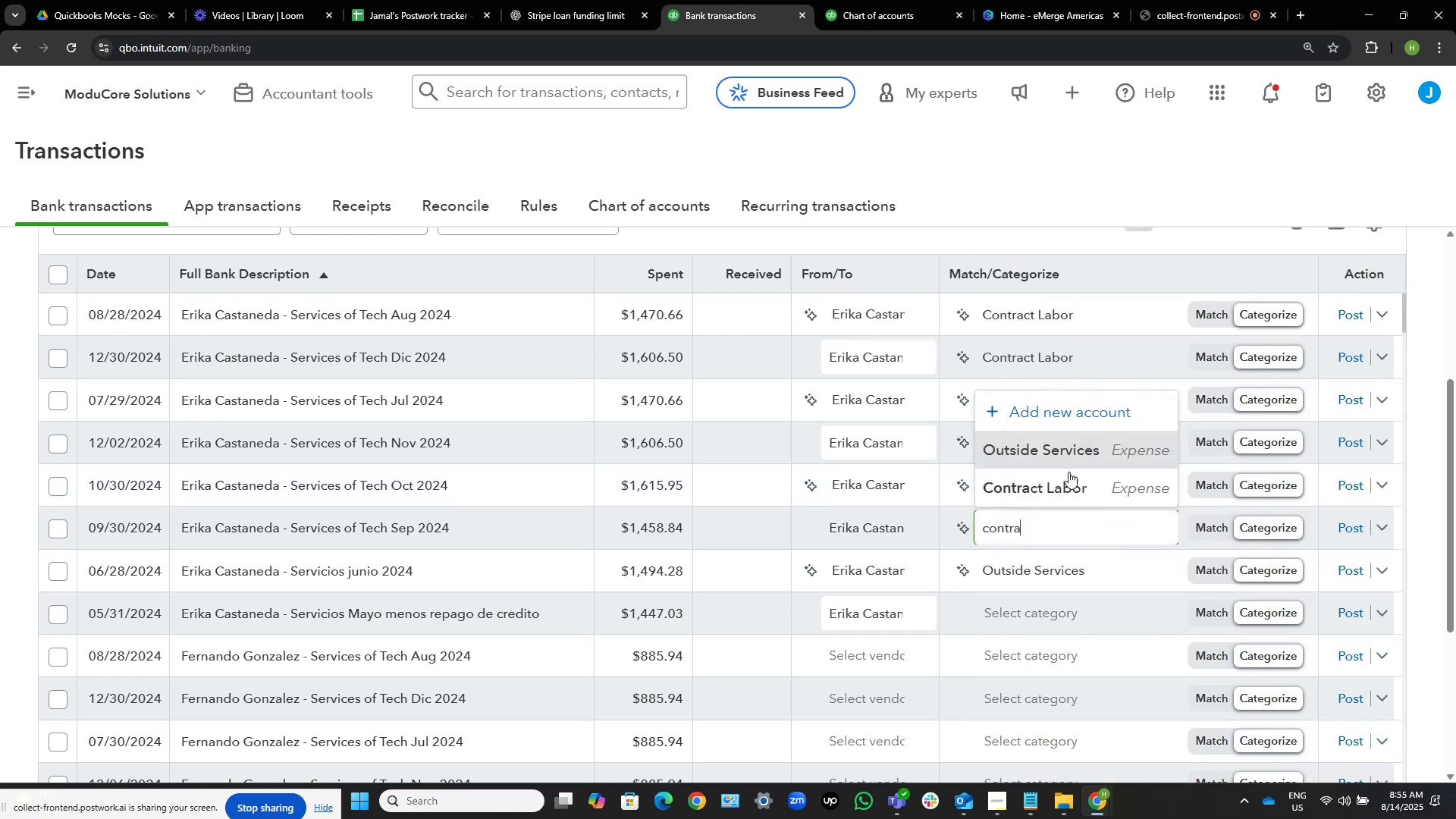 
key(Control+ControlLeft)
 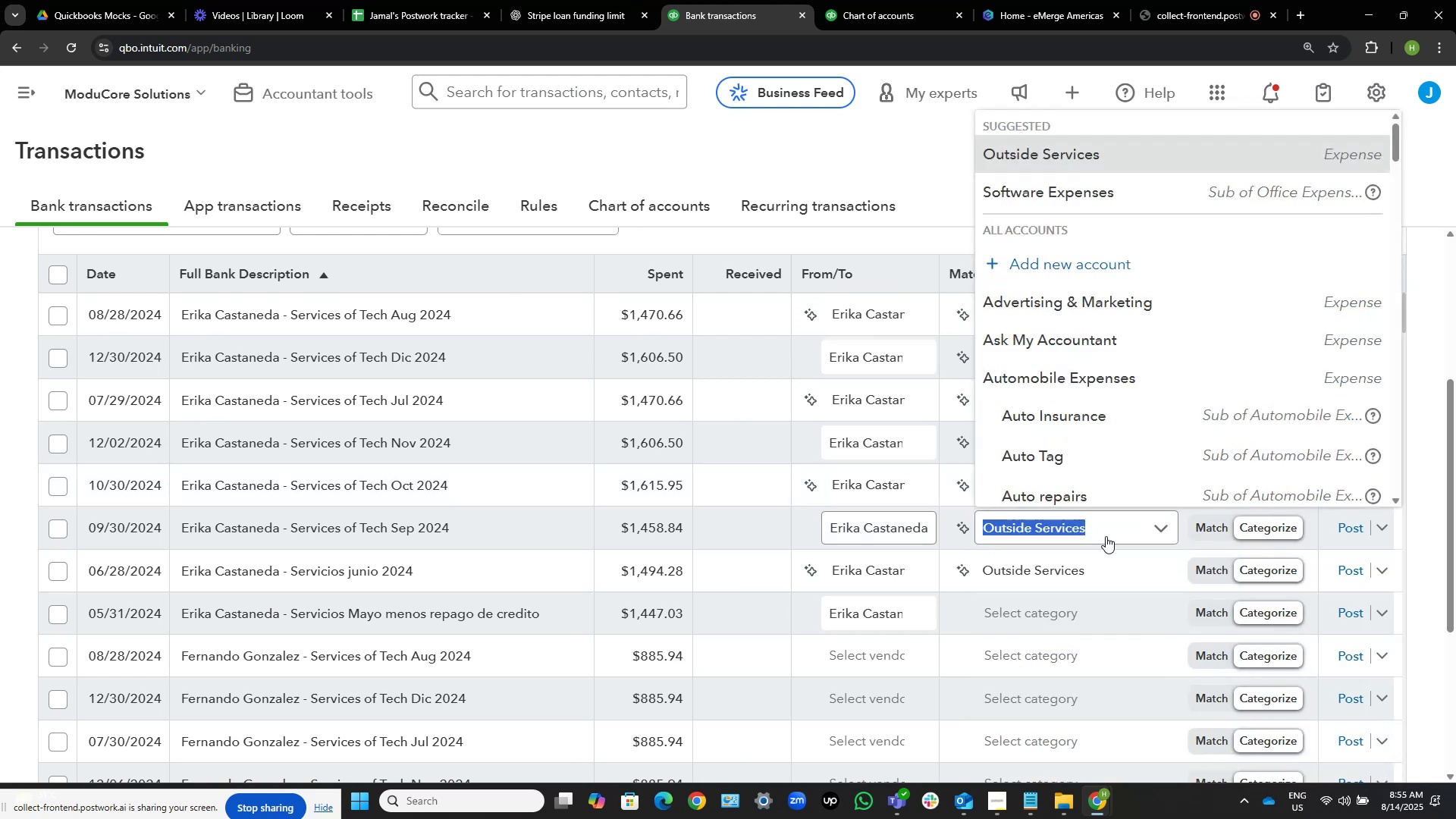 
key(Control+V)
 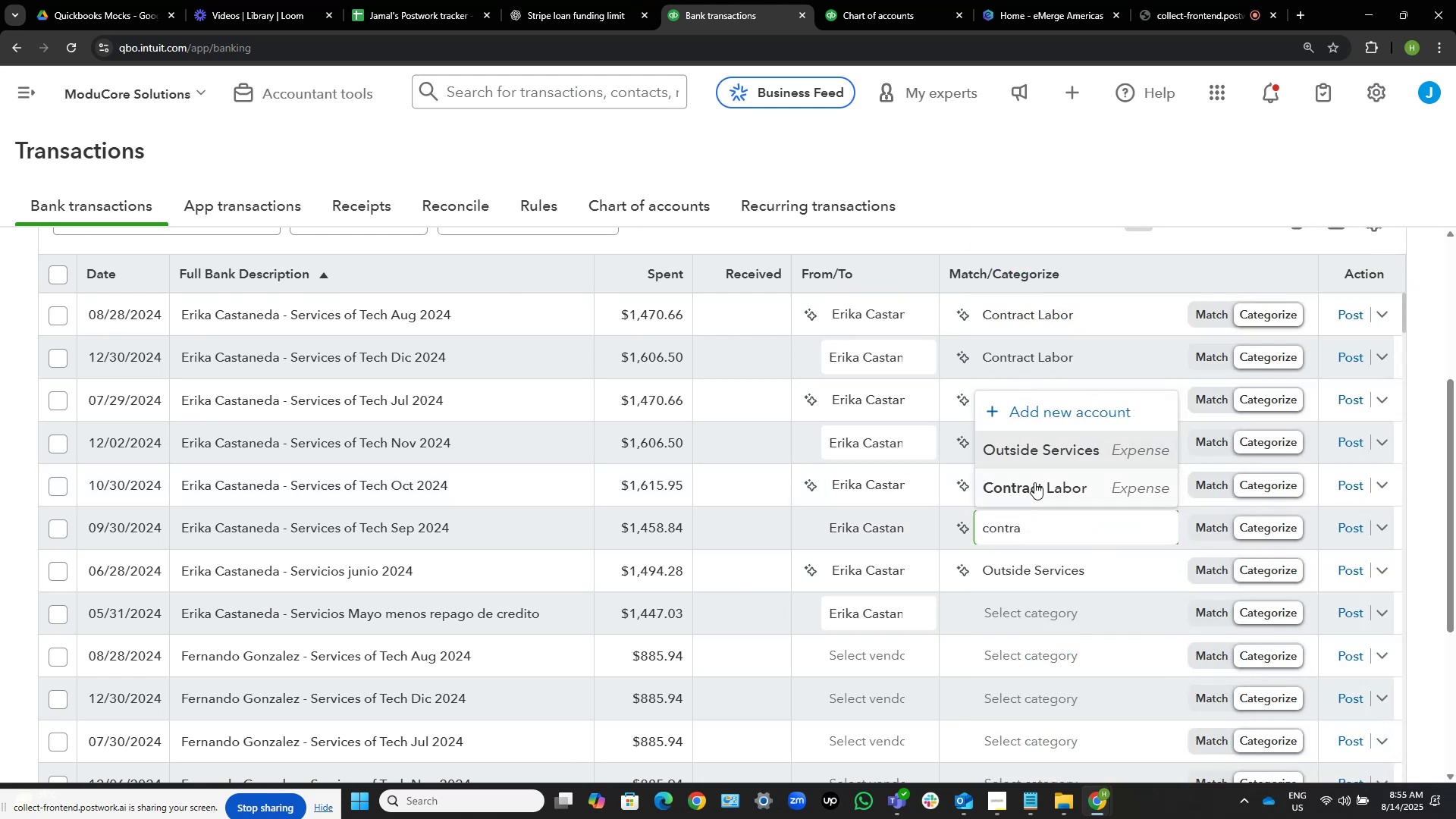 
left_click([1034, 483])
 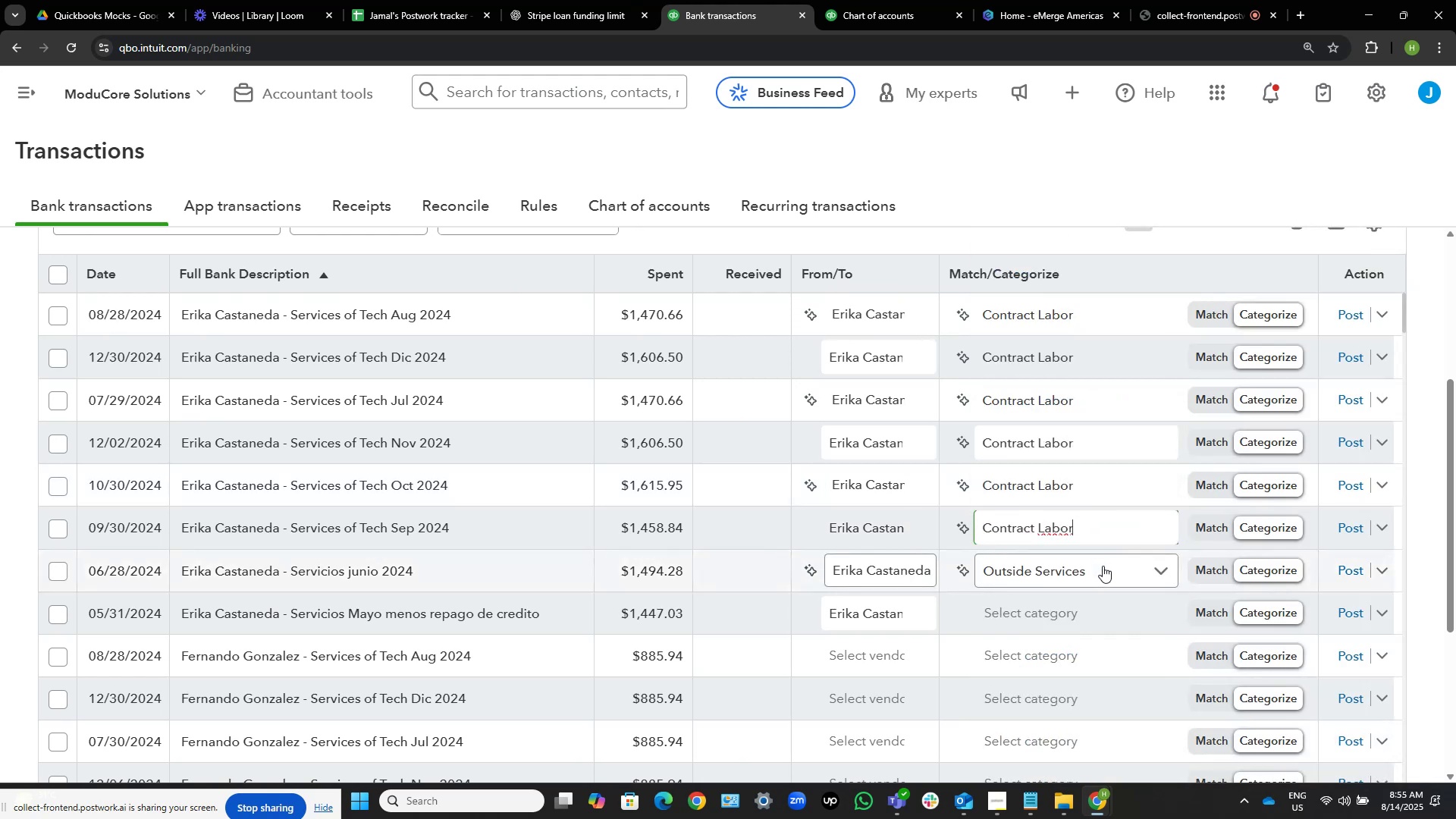 
key(Control+ControlLeft)
 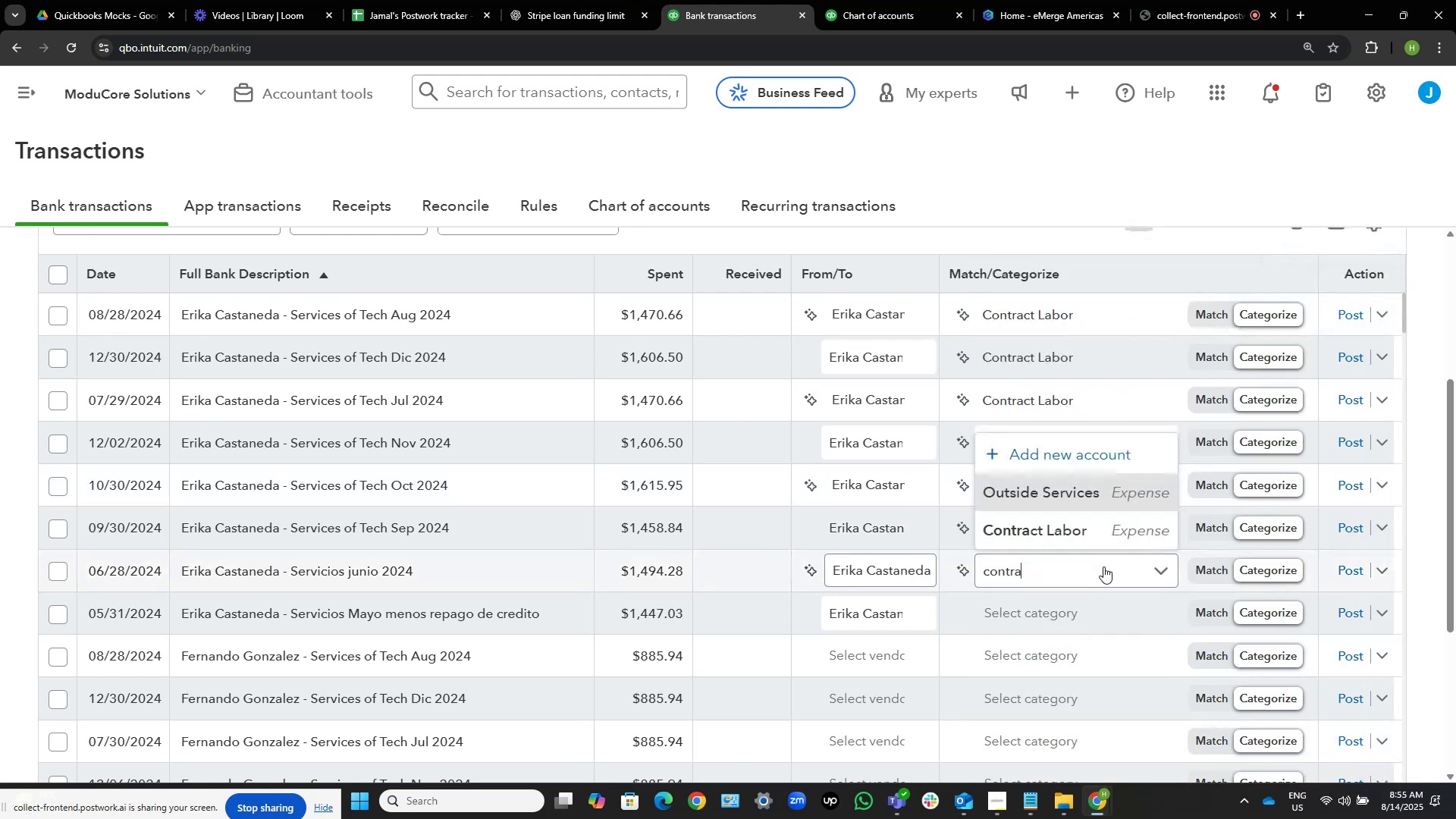 
left_click([1103, 566])
 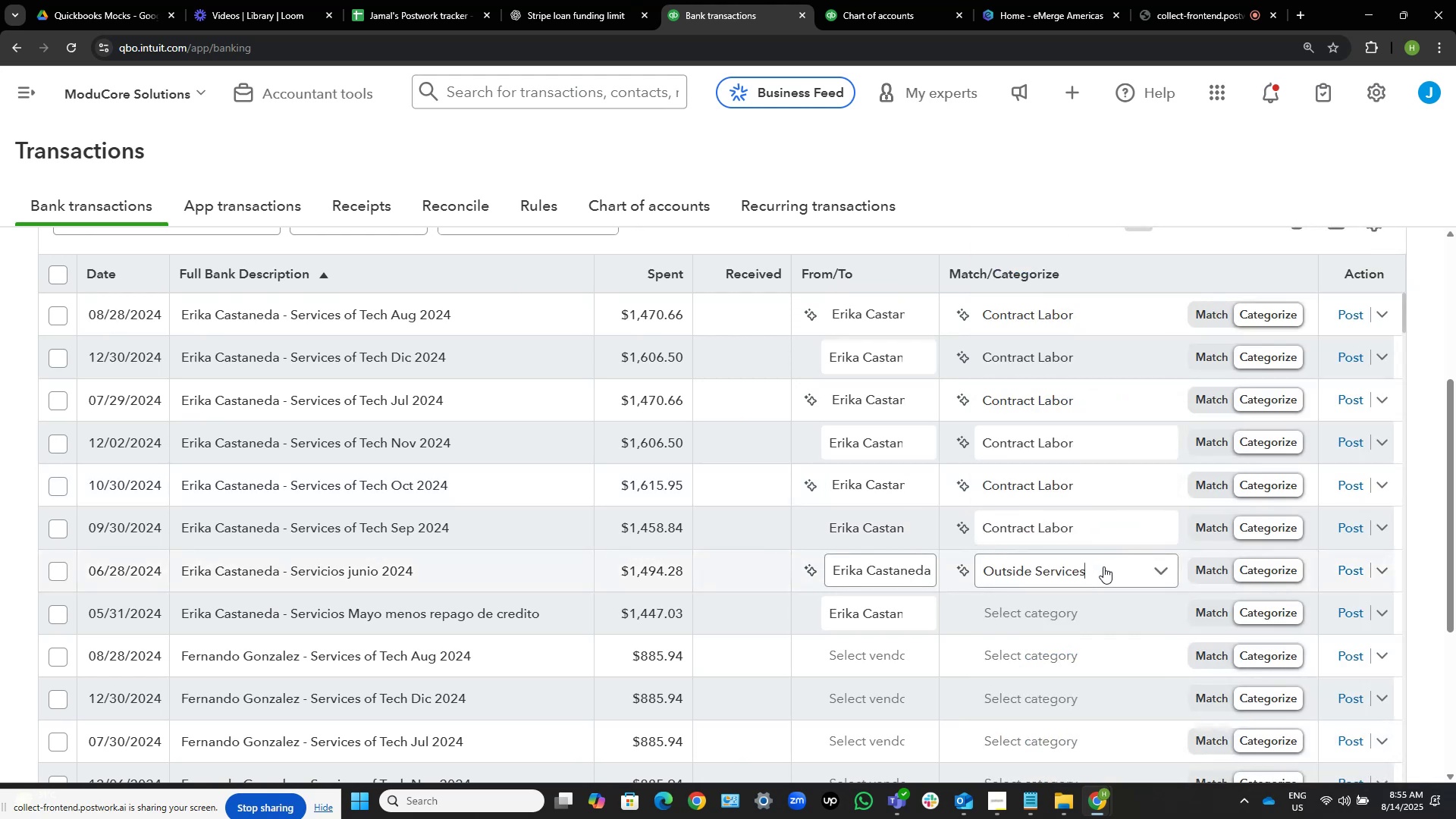 
key(Control+V)
 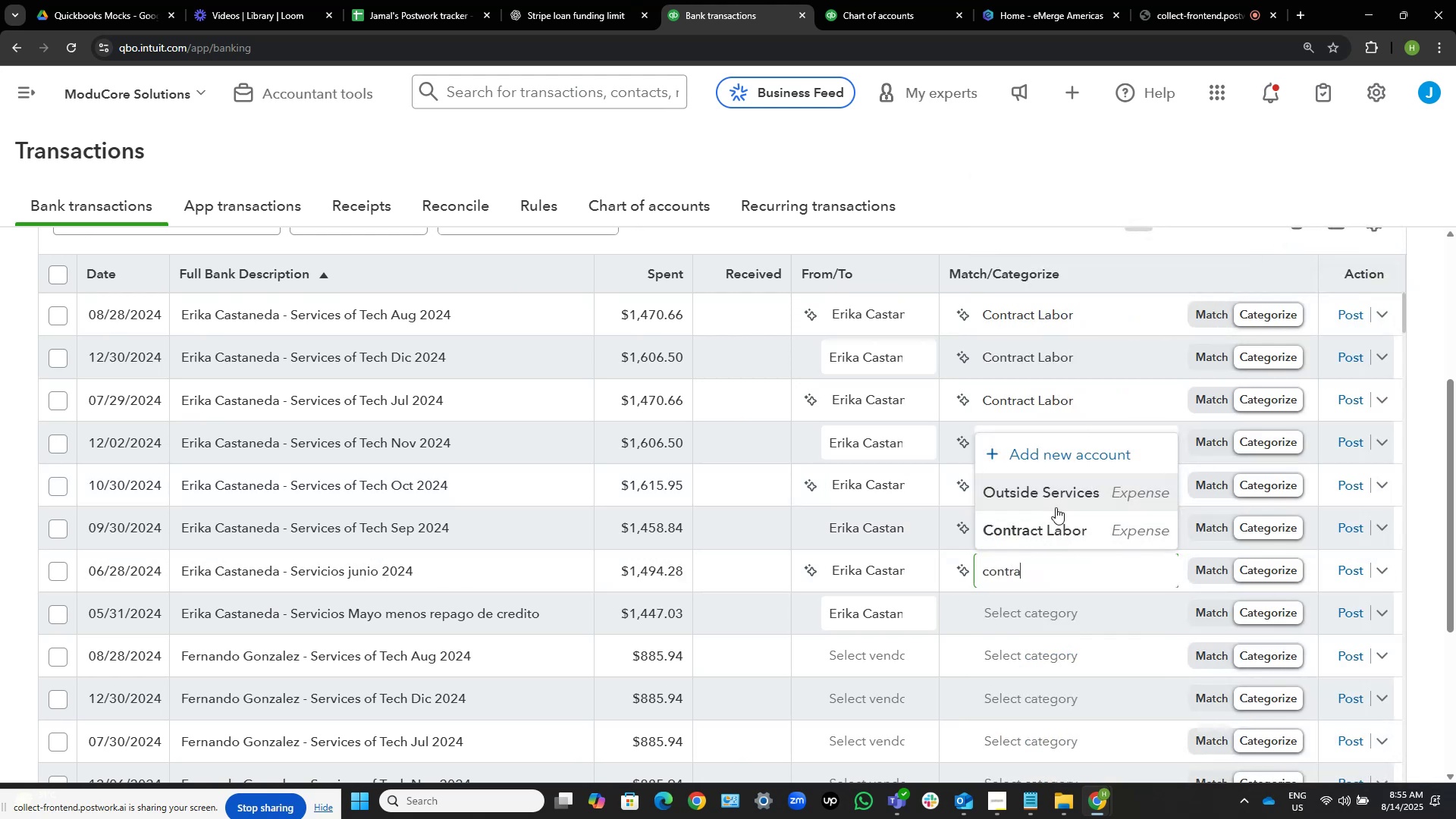 
left_click([1064, 533])
 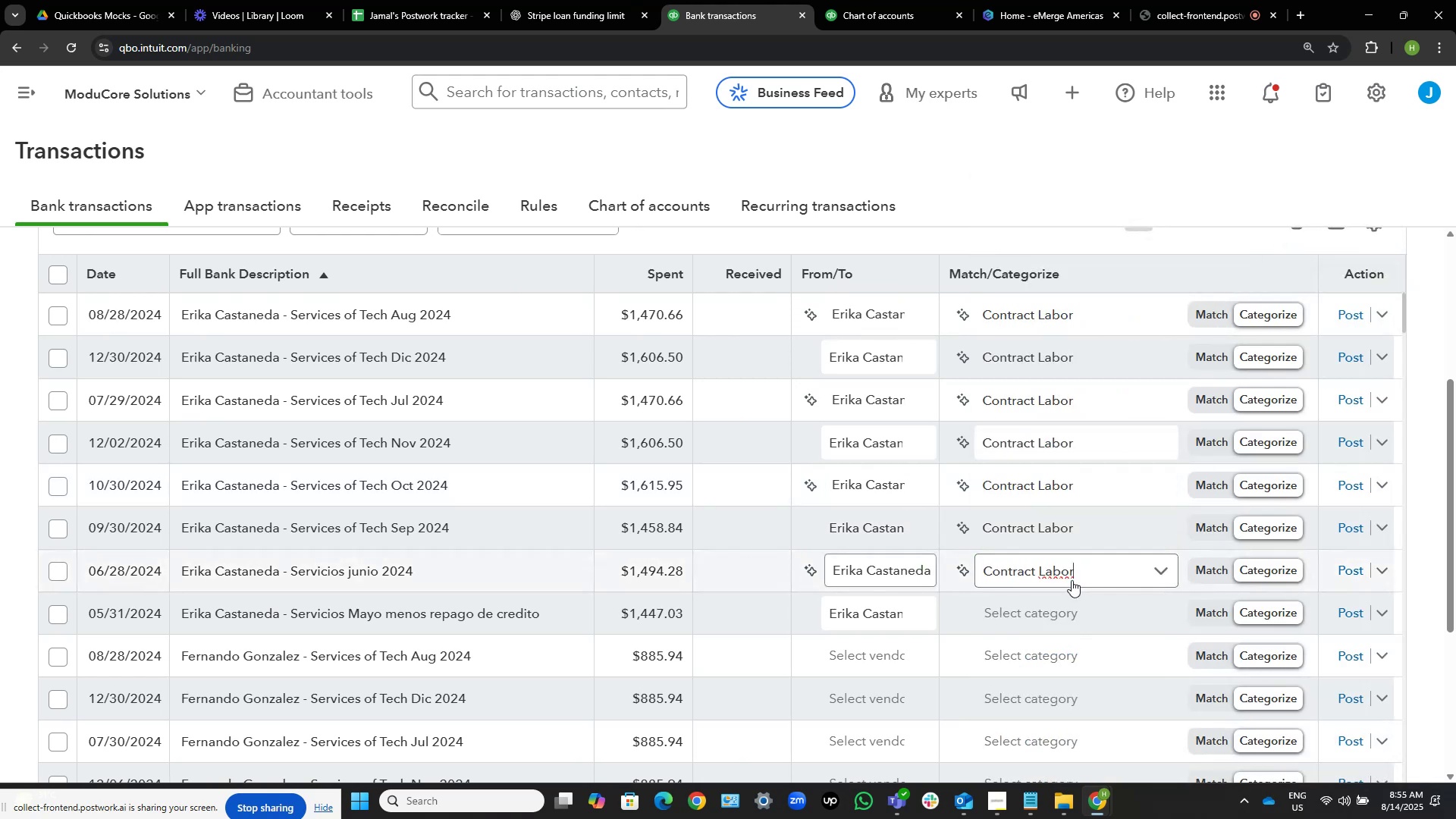 
left_click([1109, 604])
 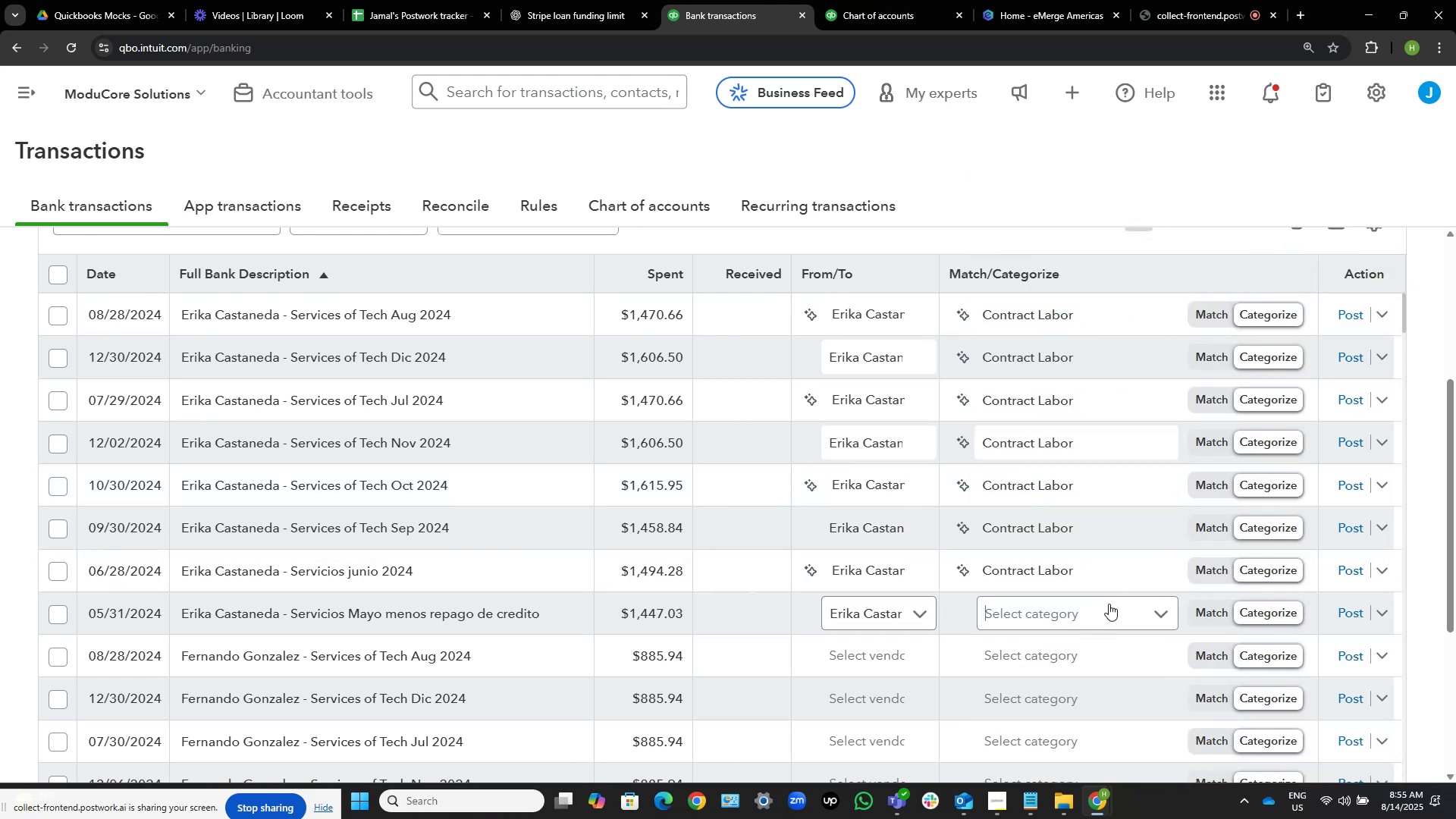 
key(Control+ControlLeft)
 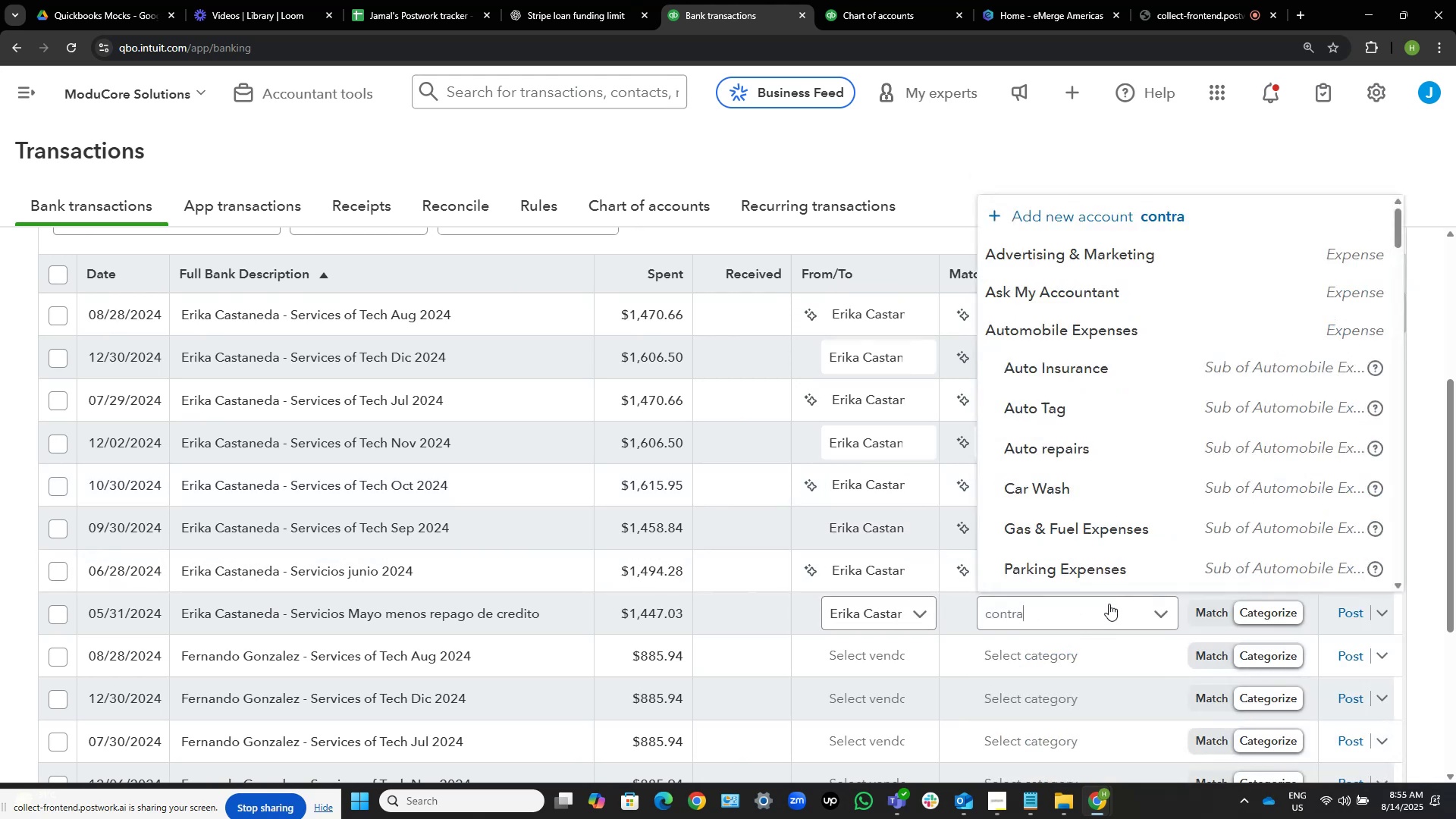 
key(Control+V)
 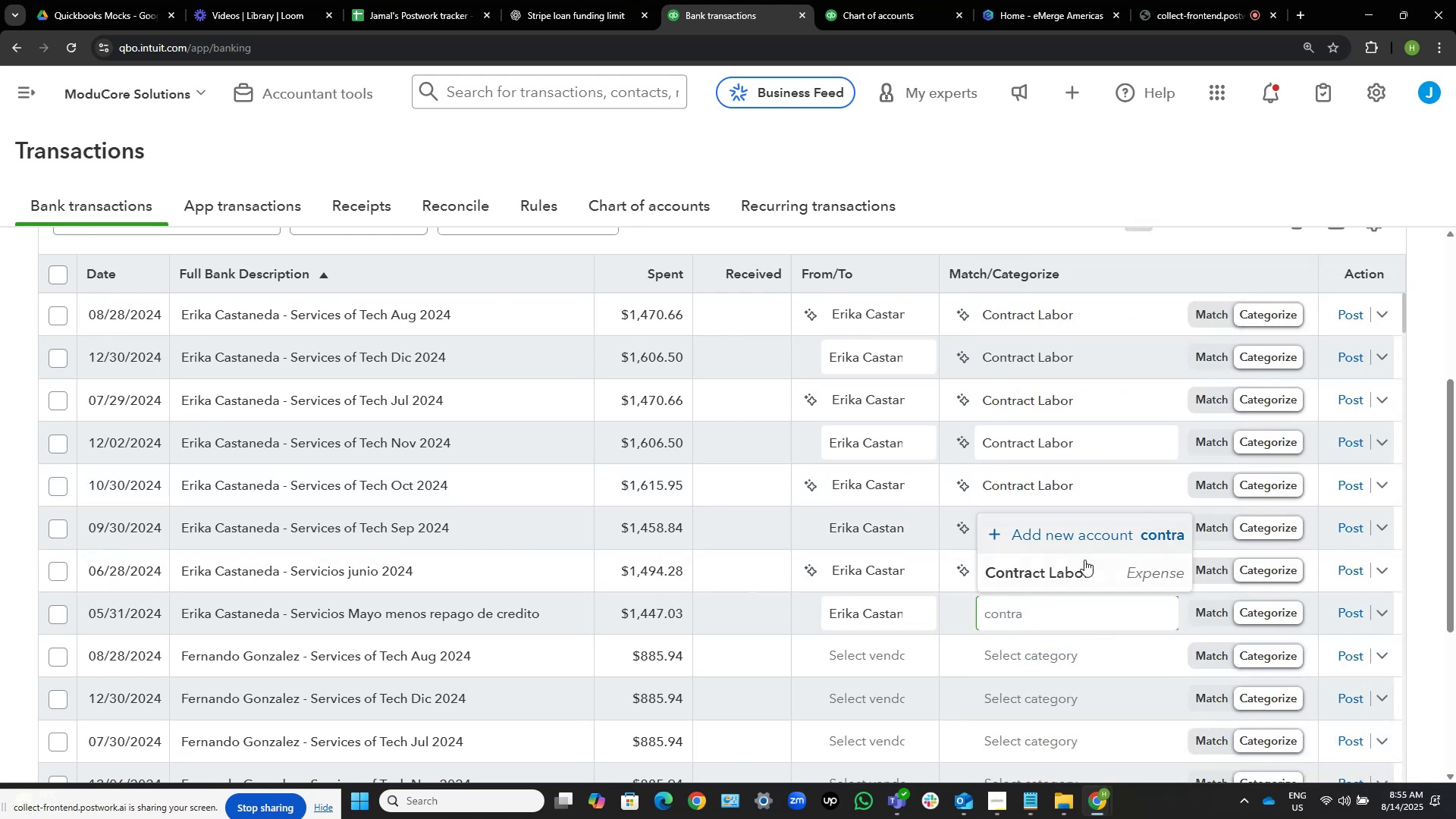 
left_click([1084, 560])
 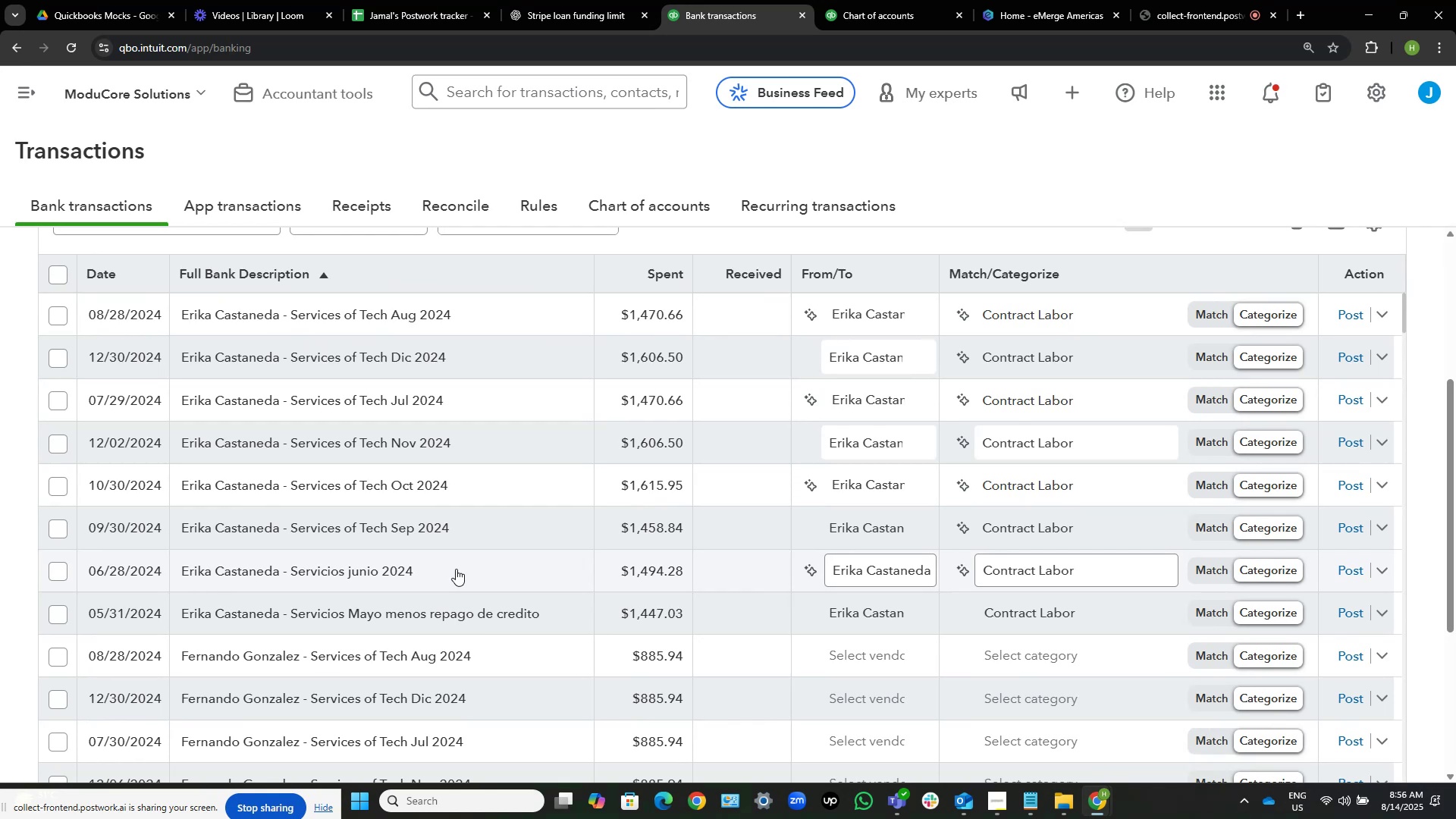 
wait(25.71)
 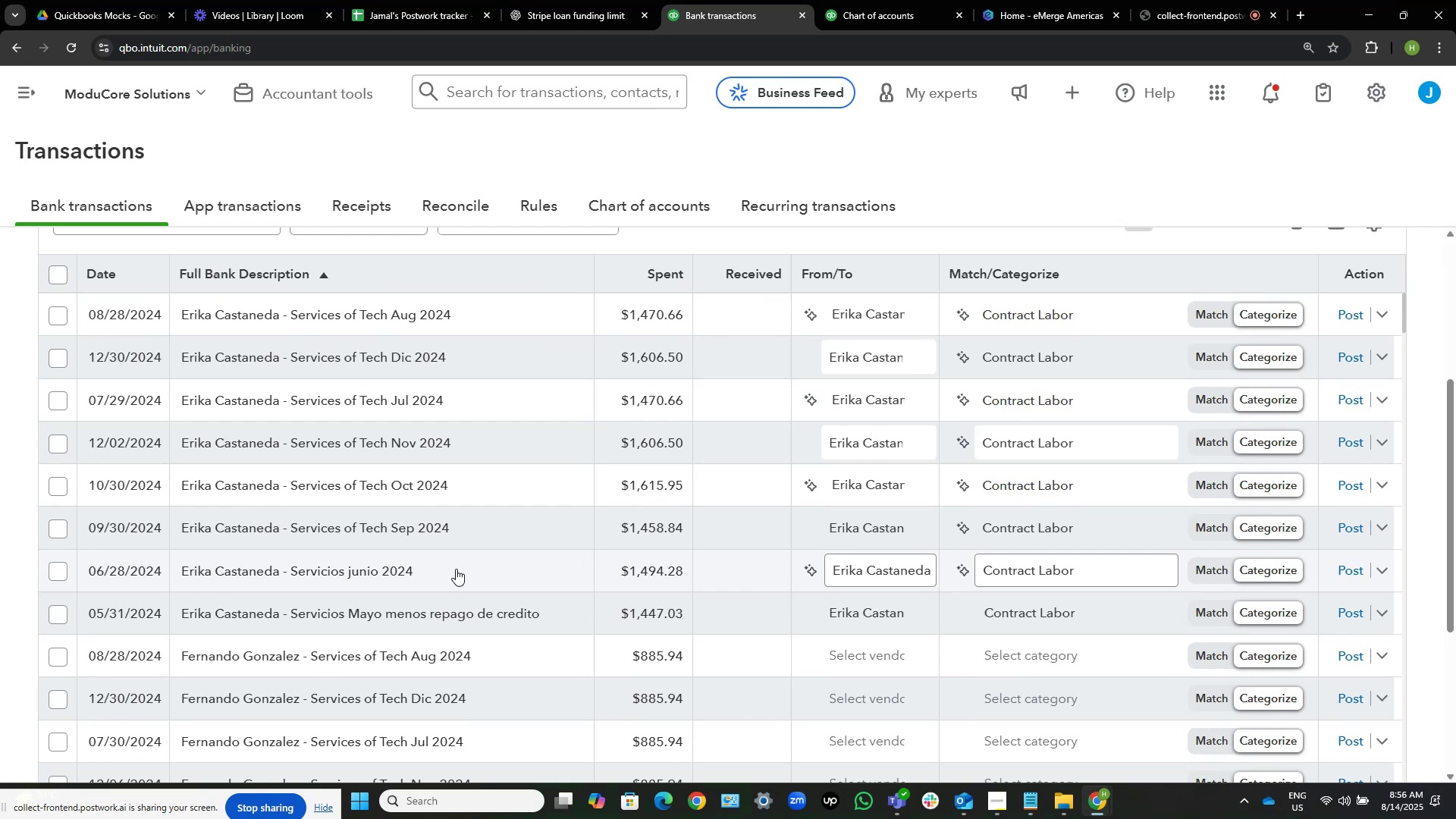 
left_click([1352, 313])
 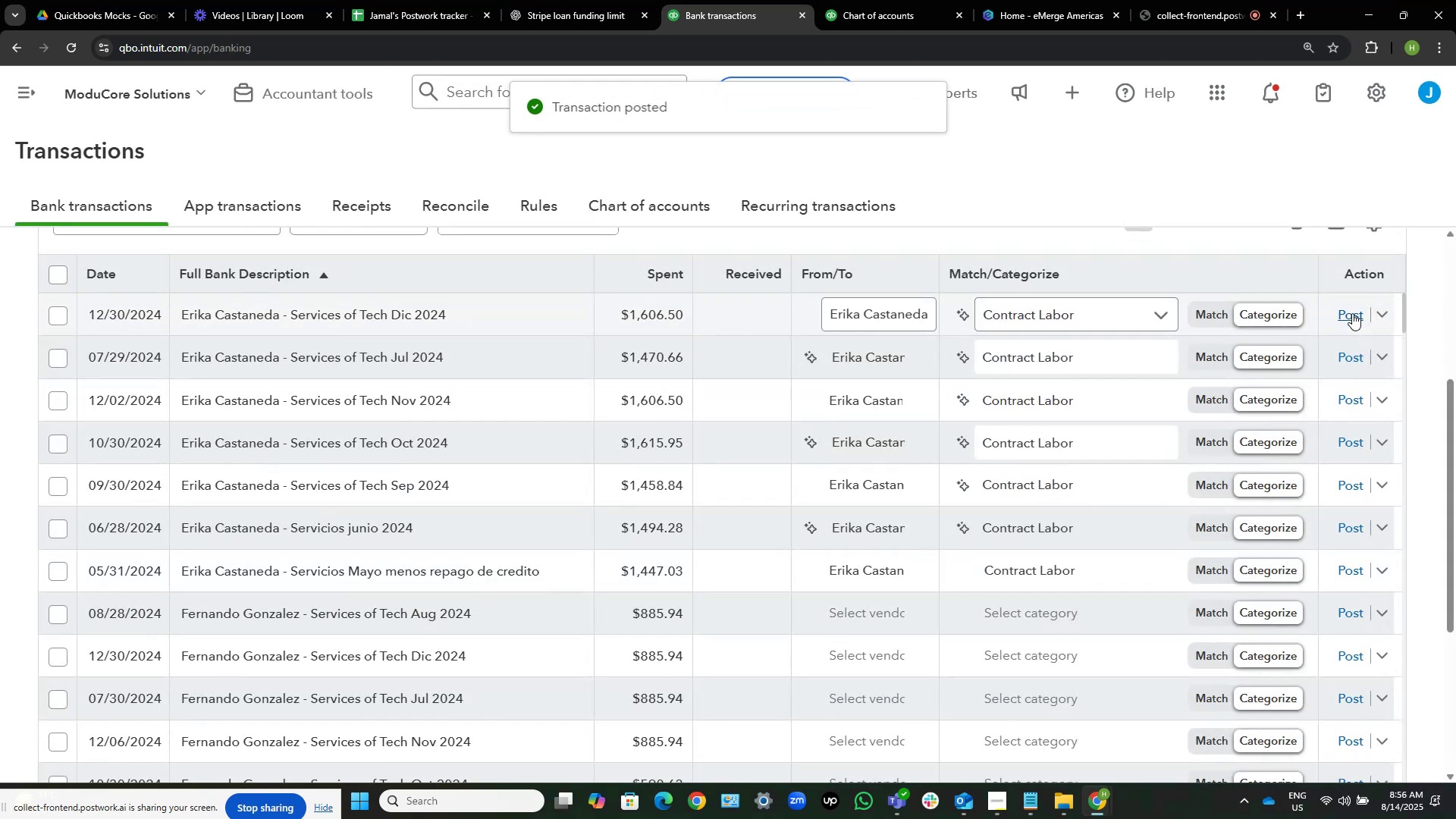 
left_click([1352, 313])
 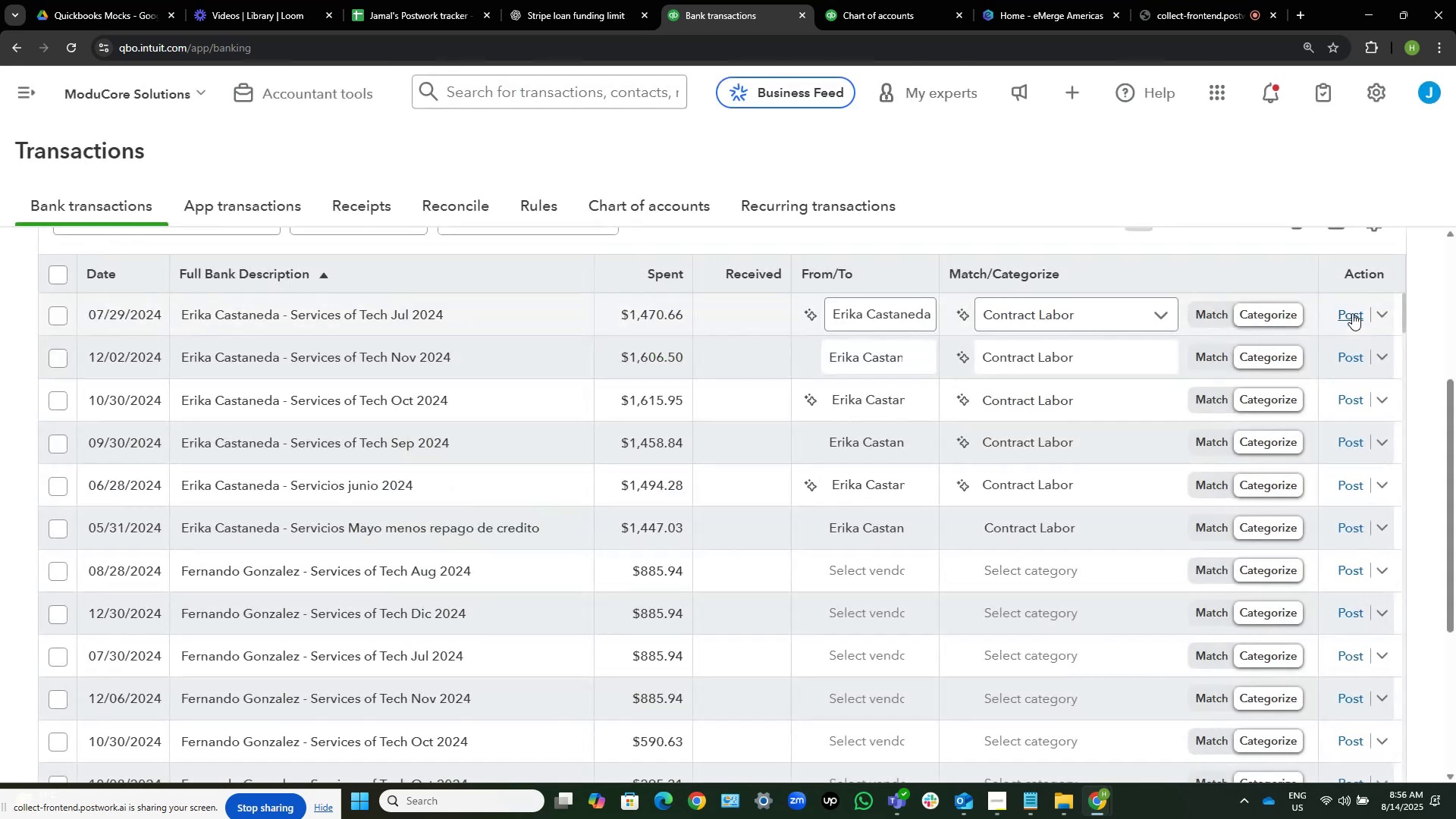 
wait(6.21)
 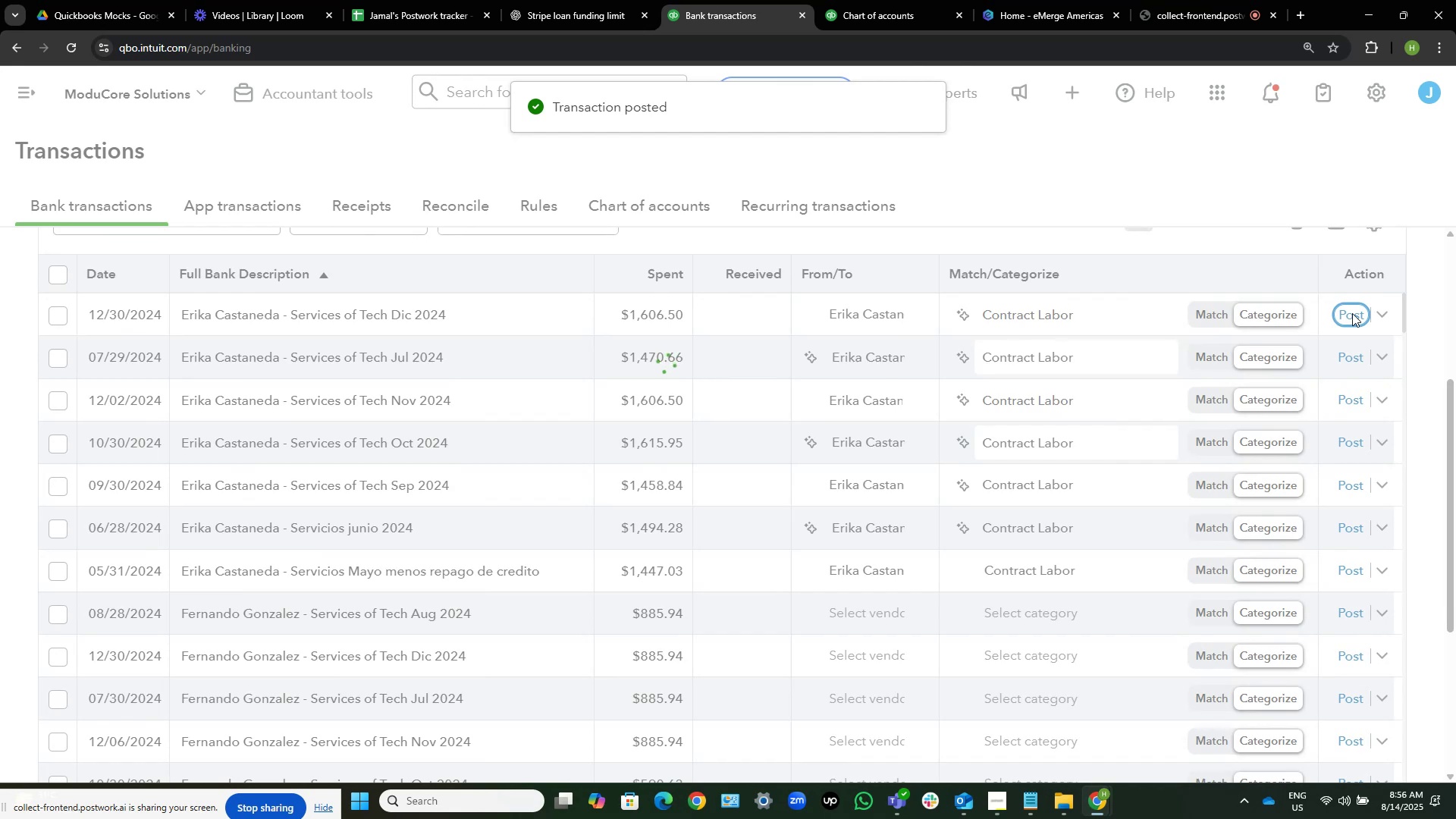 
left_click([1352, 313])
 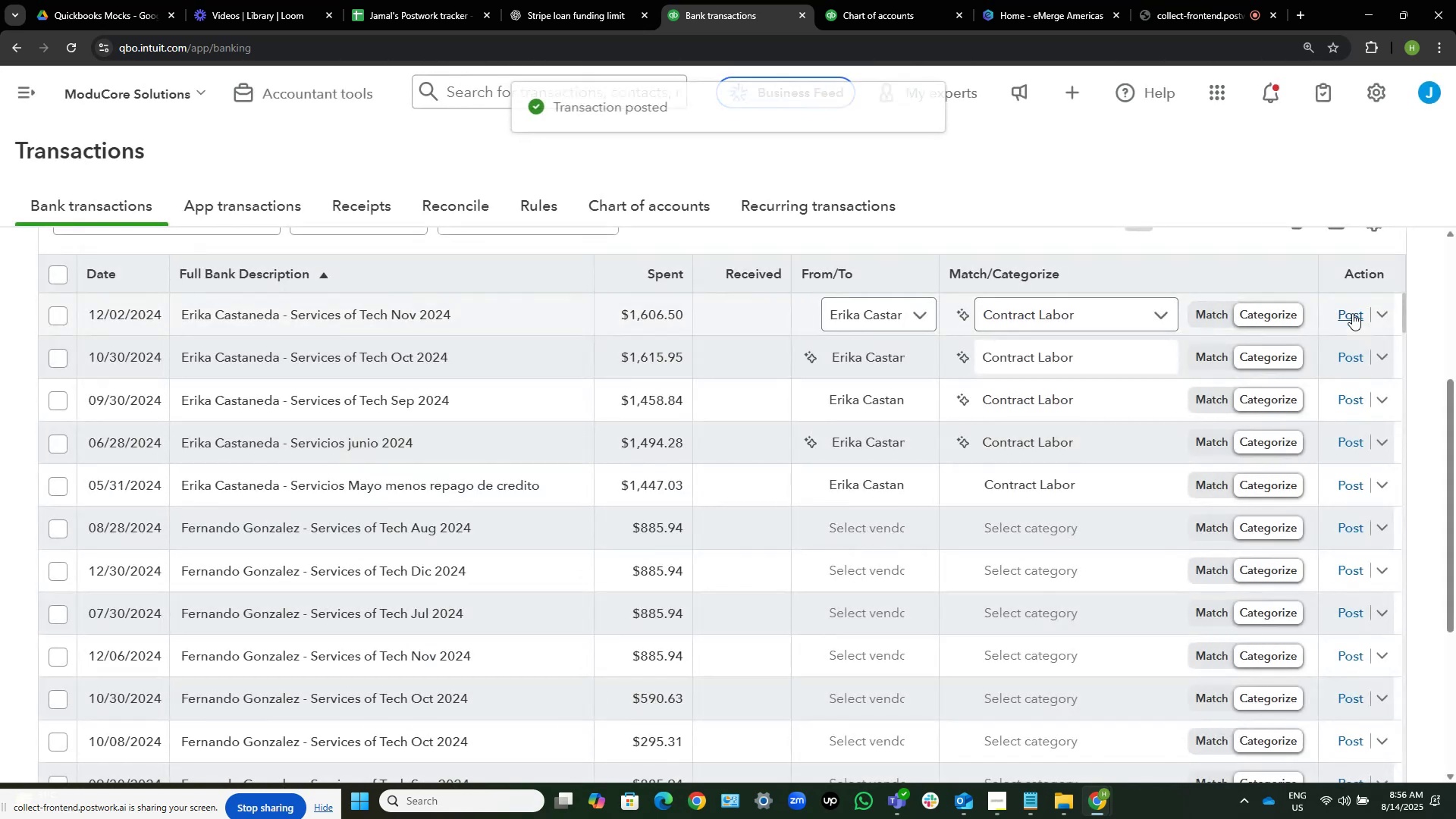 
left_click([1352, 313])
 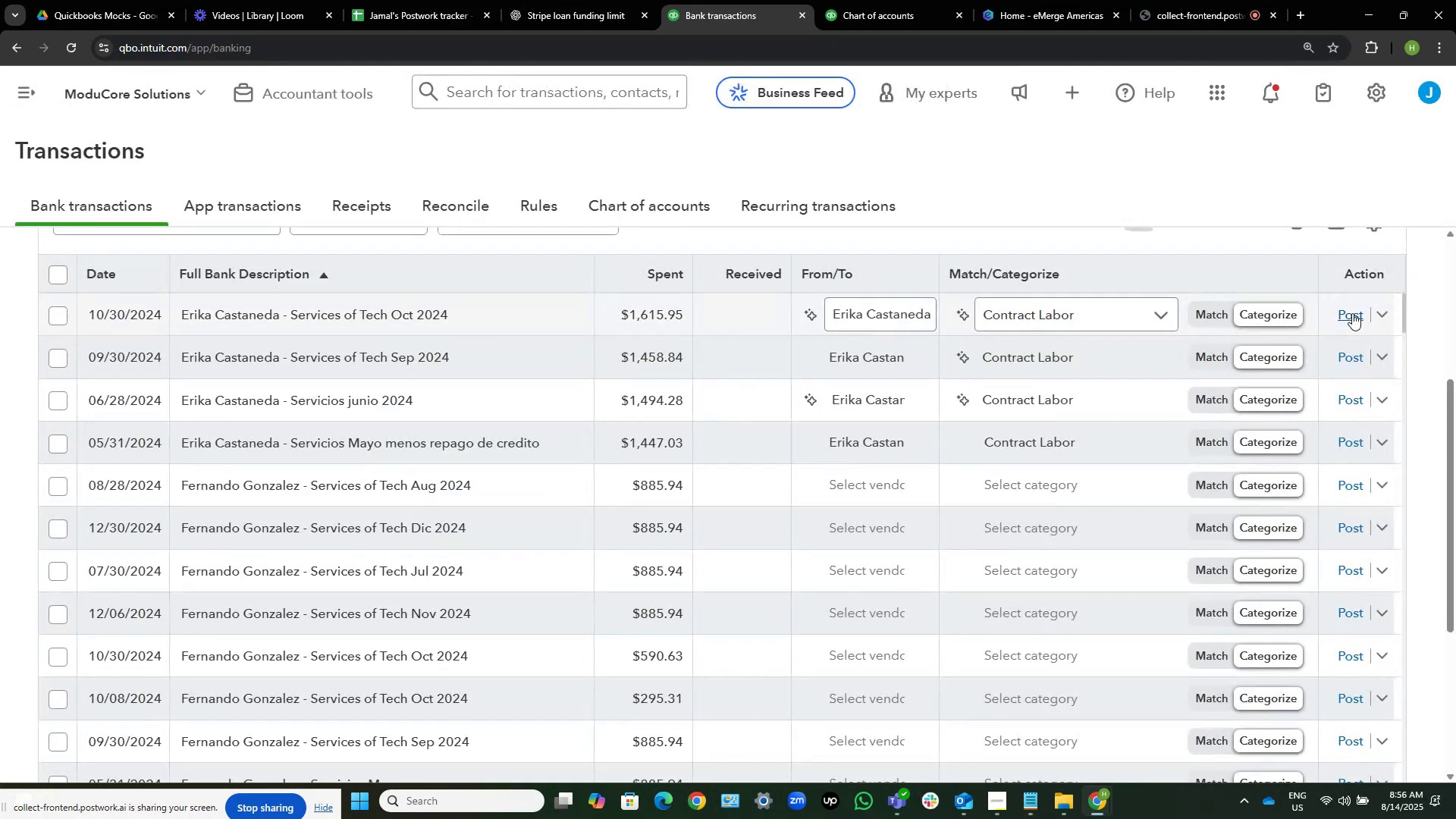 
left_click([1352, 313])
 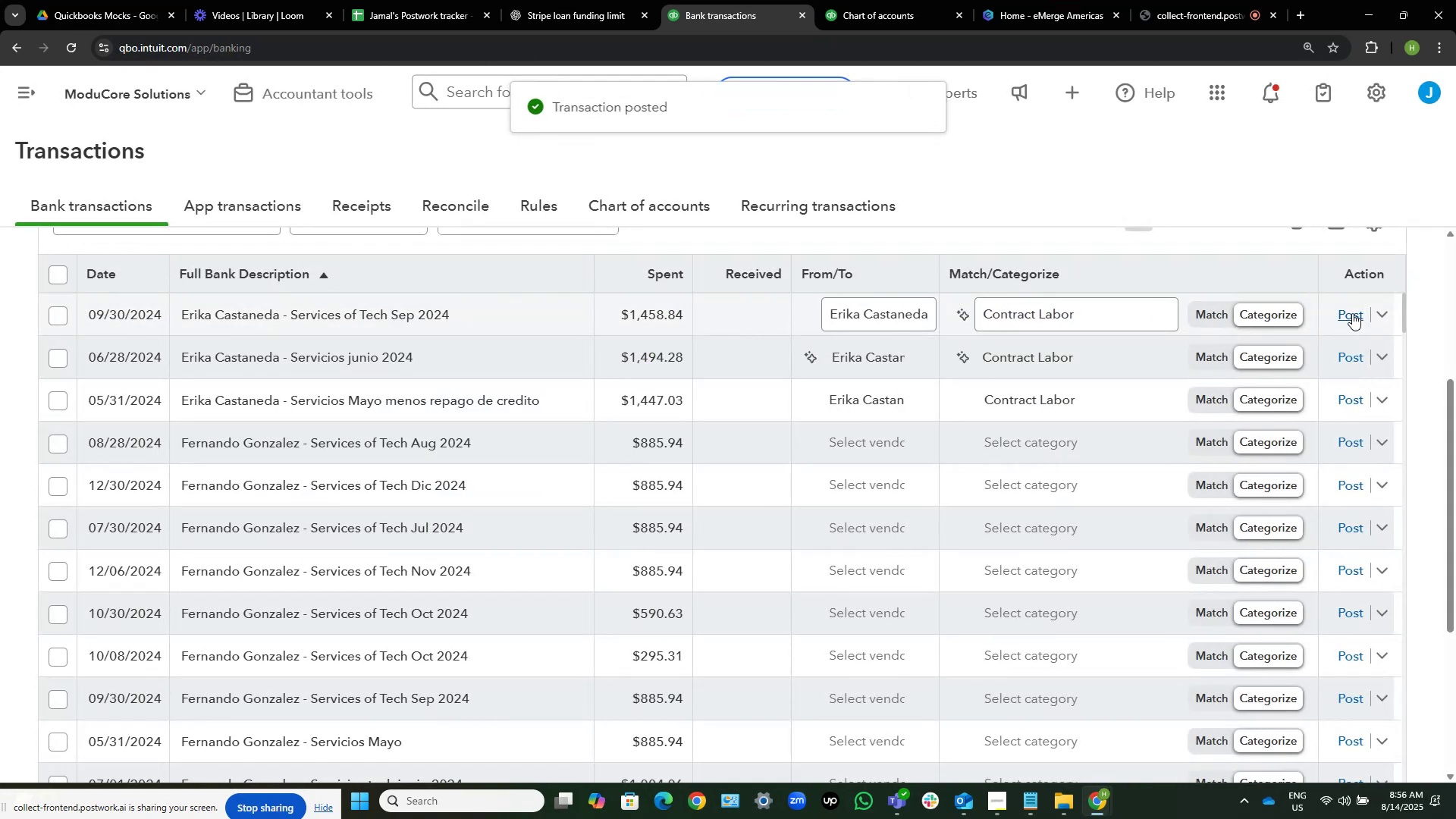 
left_click([1352, 313])
 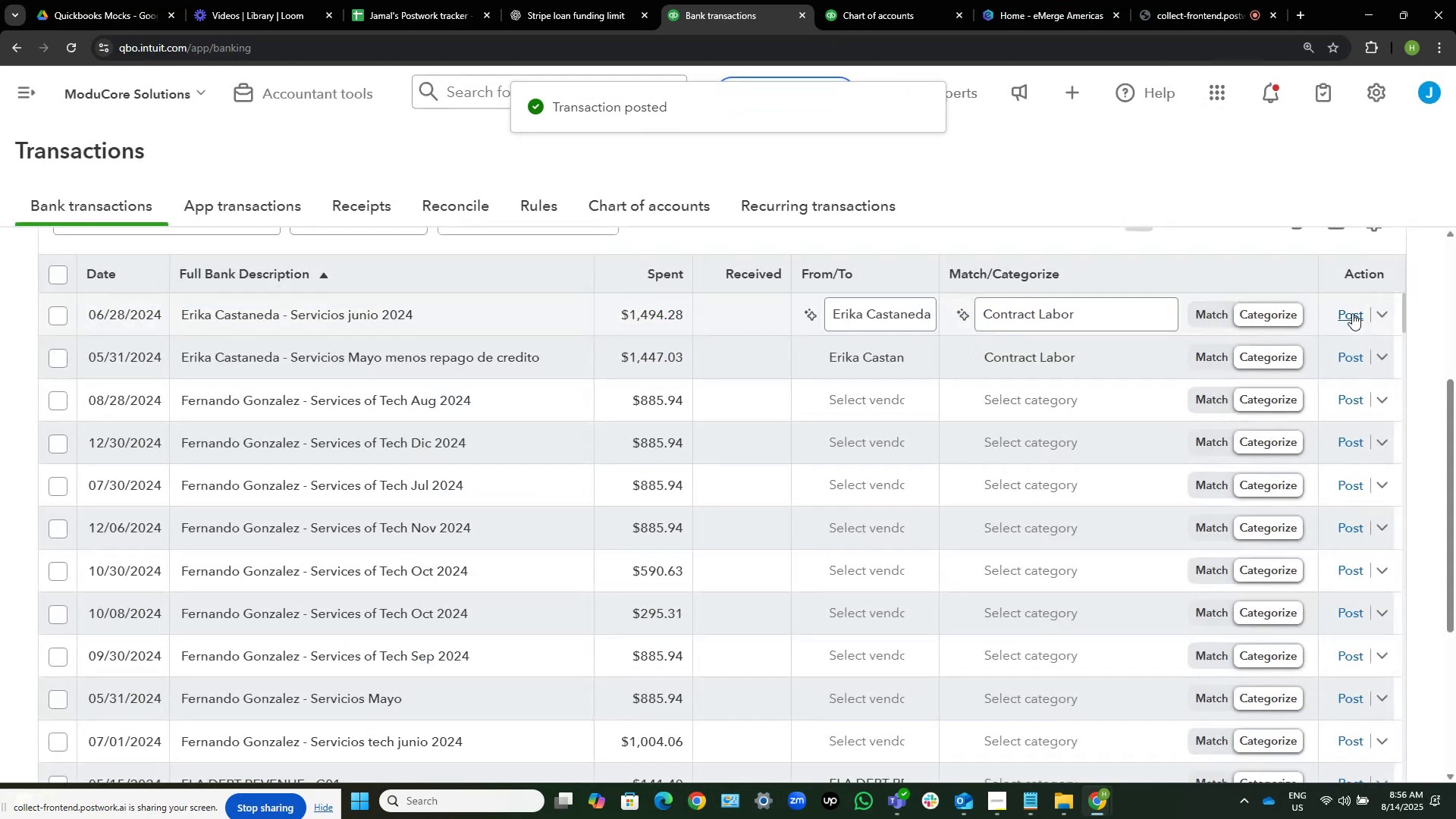 
left_click([1352, 313])
 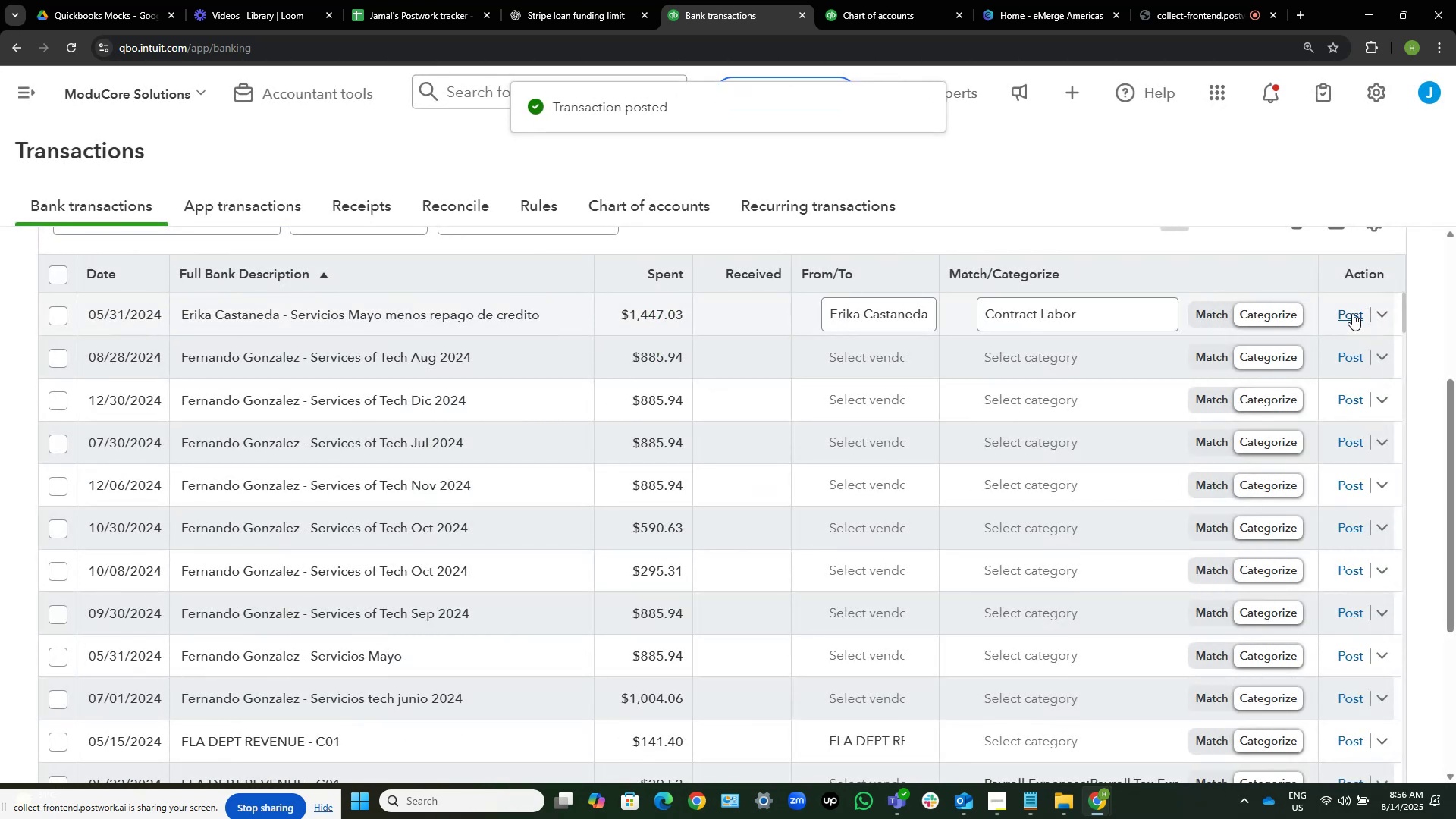 
left_click([1352, 313])
 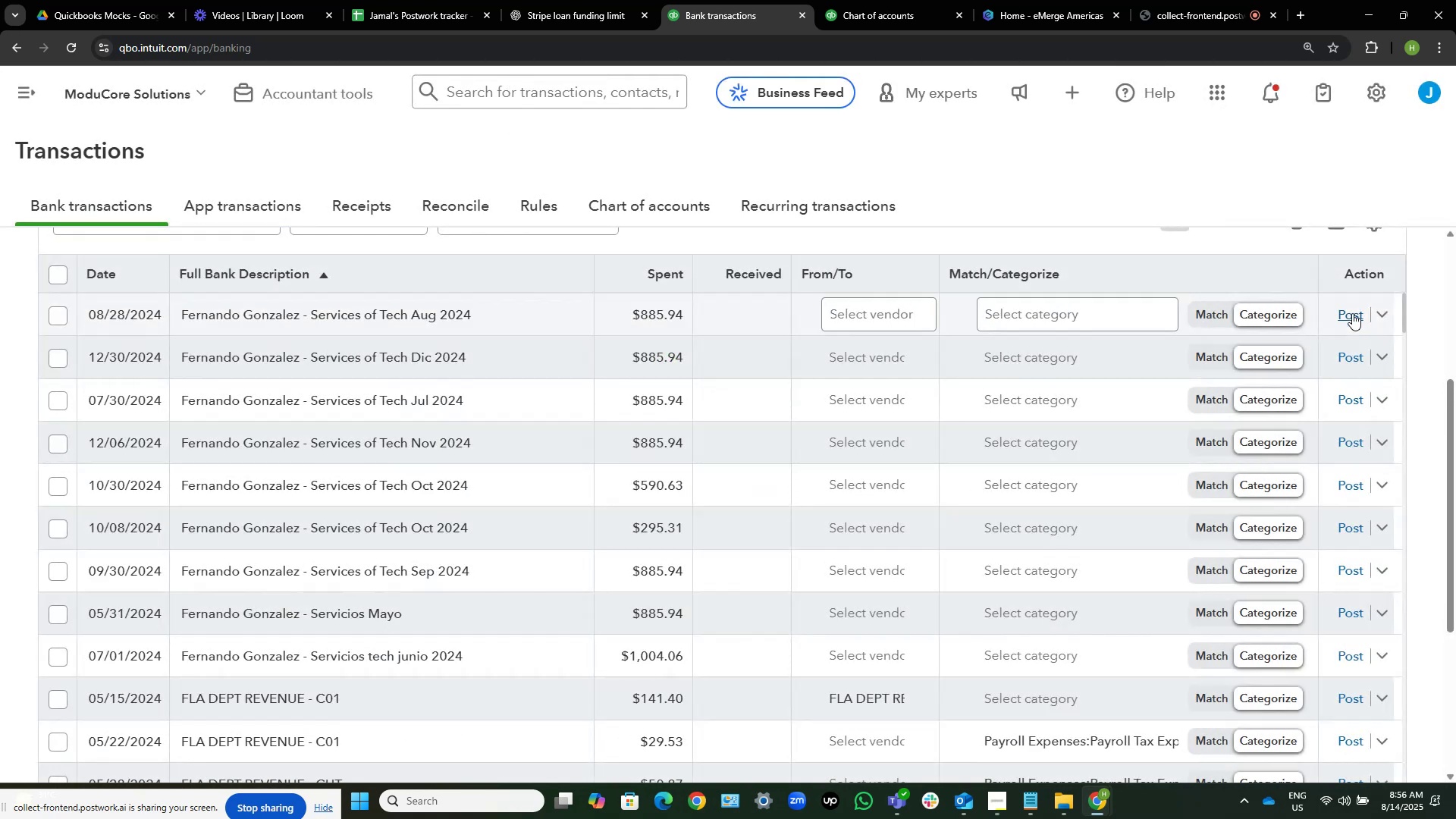 
wait(10.67)
 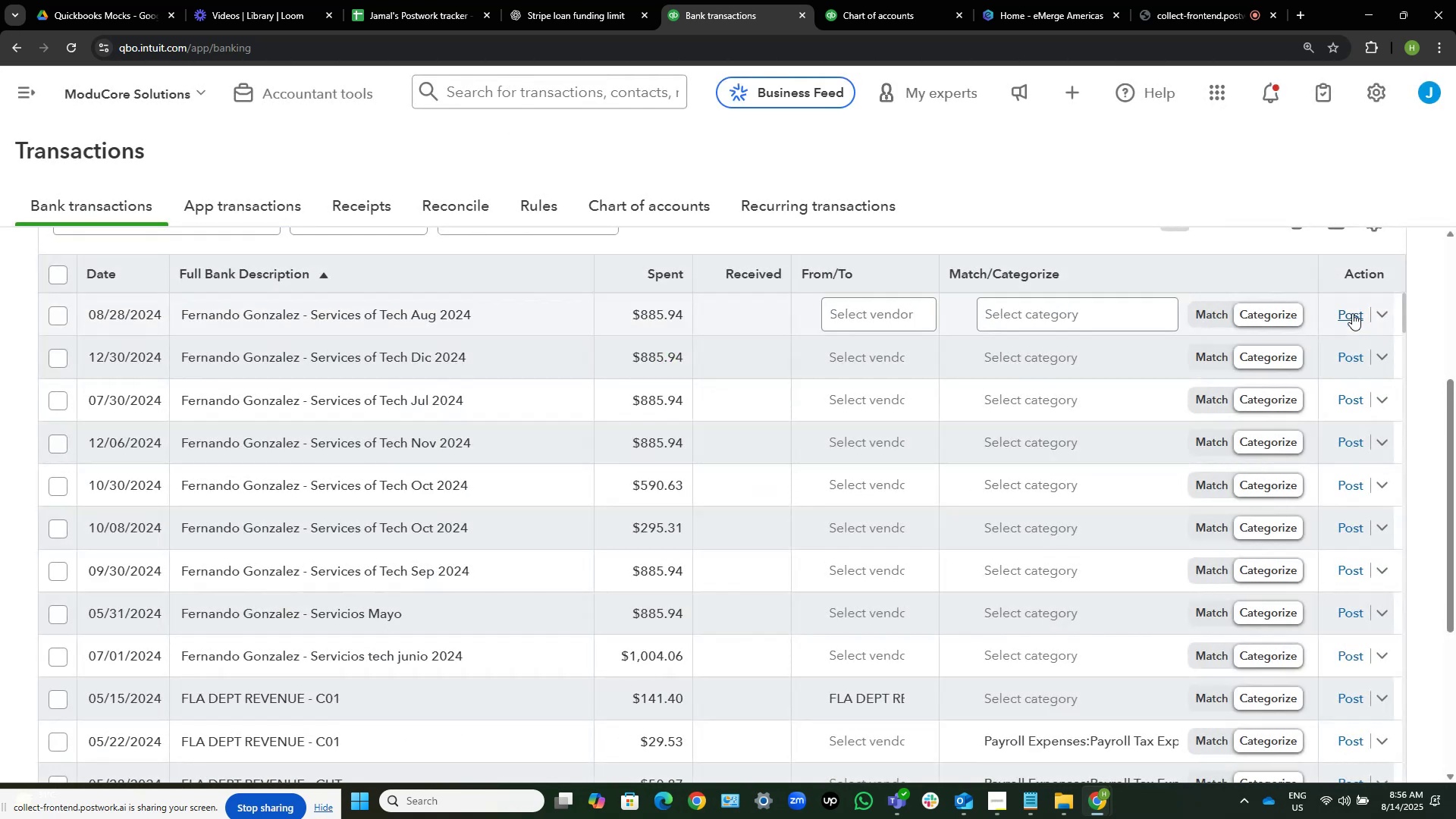 
left_click([398, 317])
 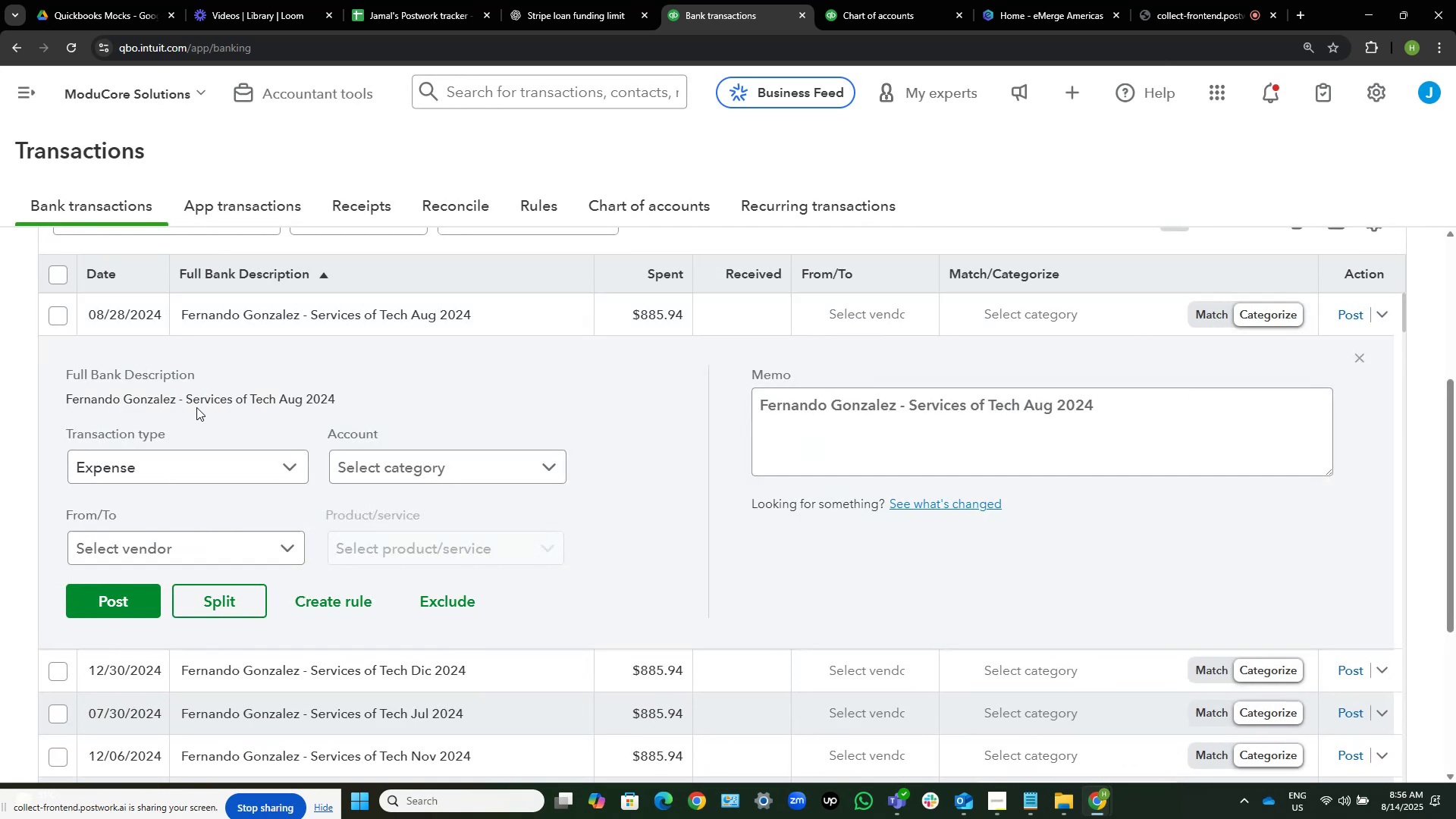 
left_click_drag(start_coordinate=[174, 395], to_coordinate=[58, 397])
 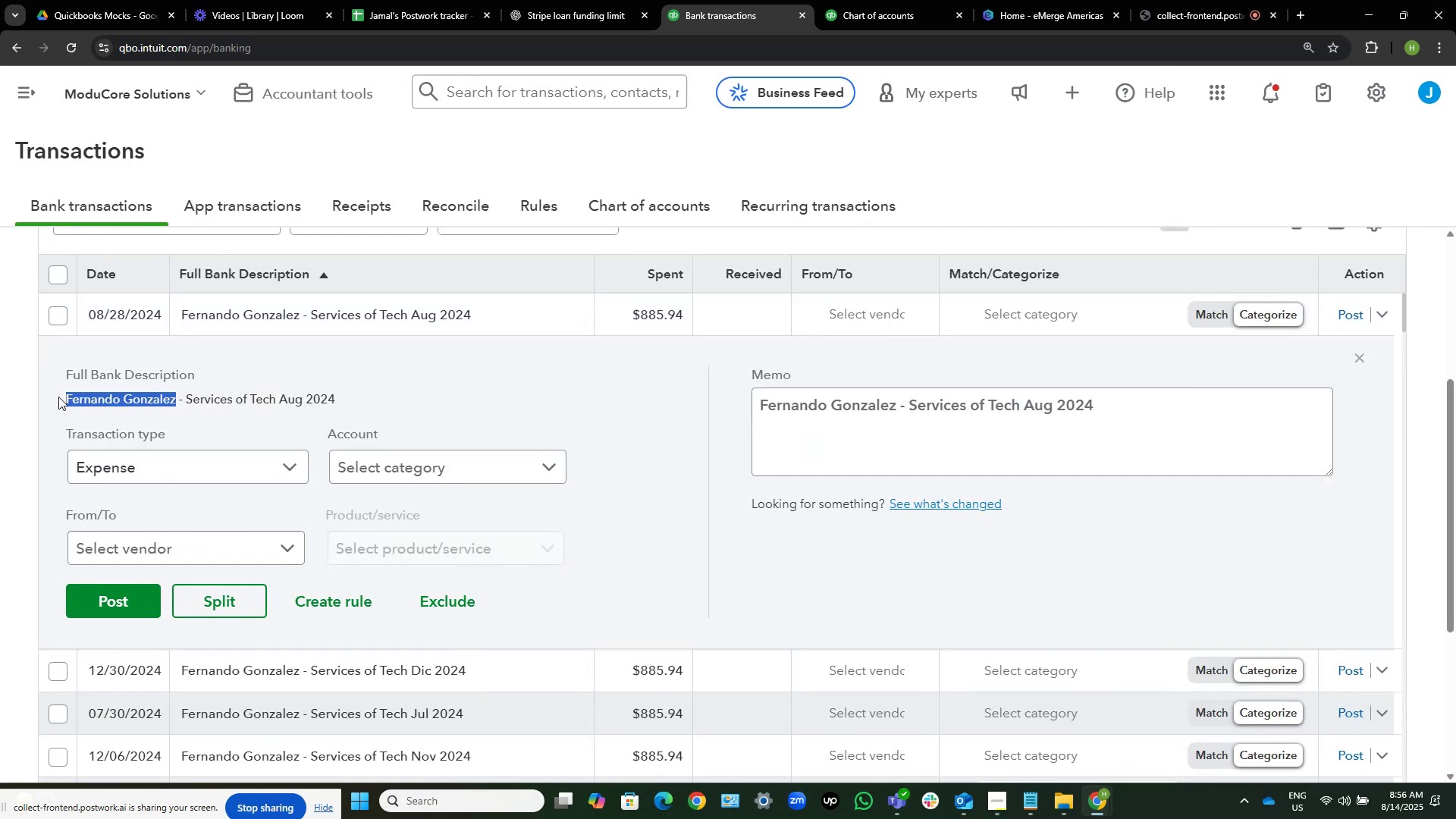 
key(Control+C)
 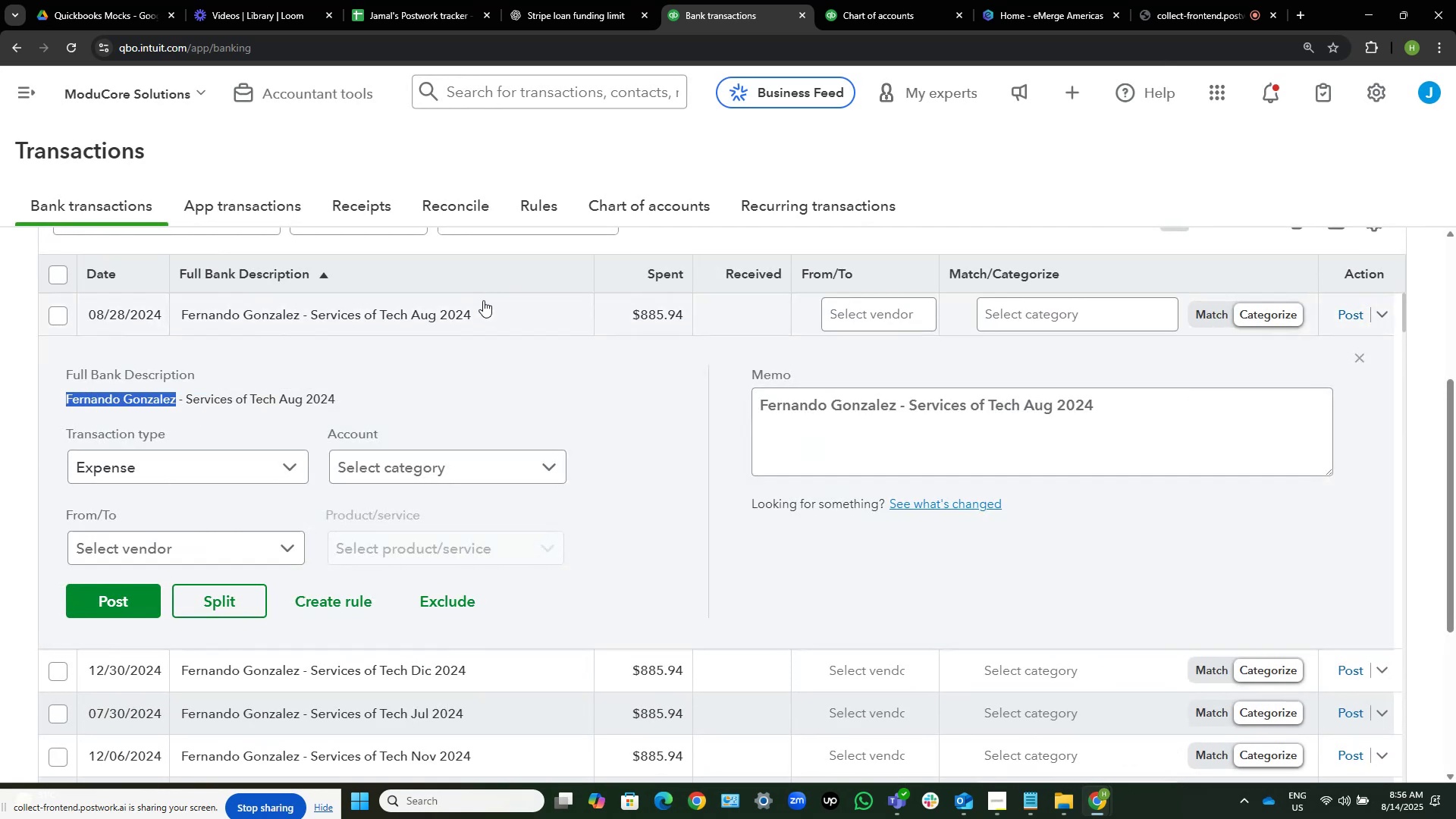 
left_click([482, 305])
 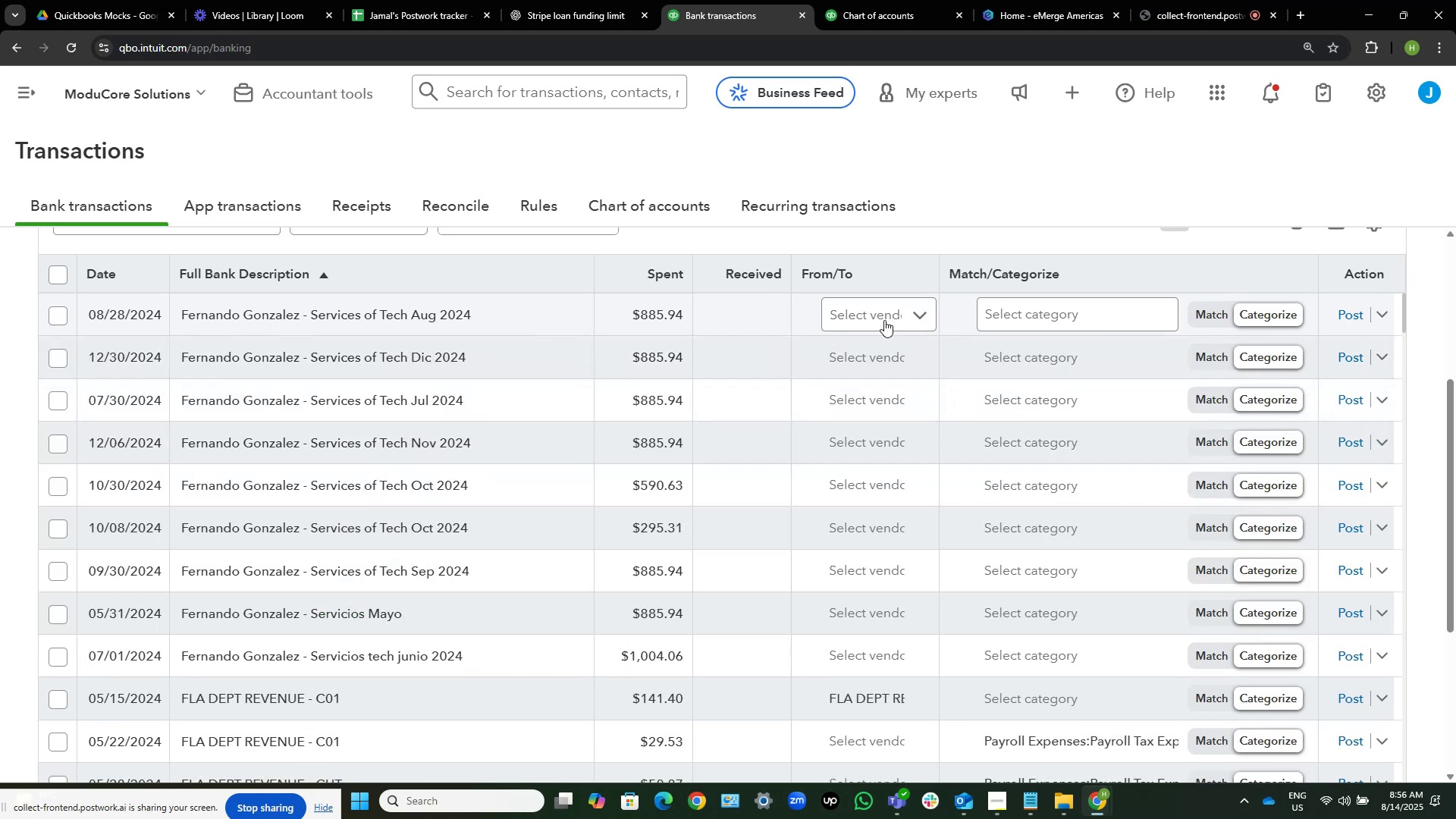 
left_click([858, 311])
 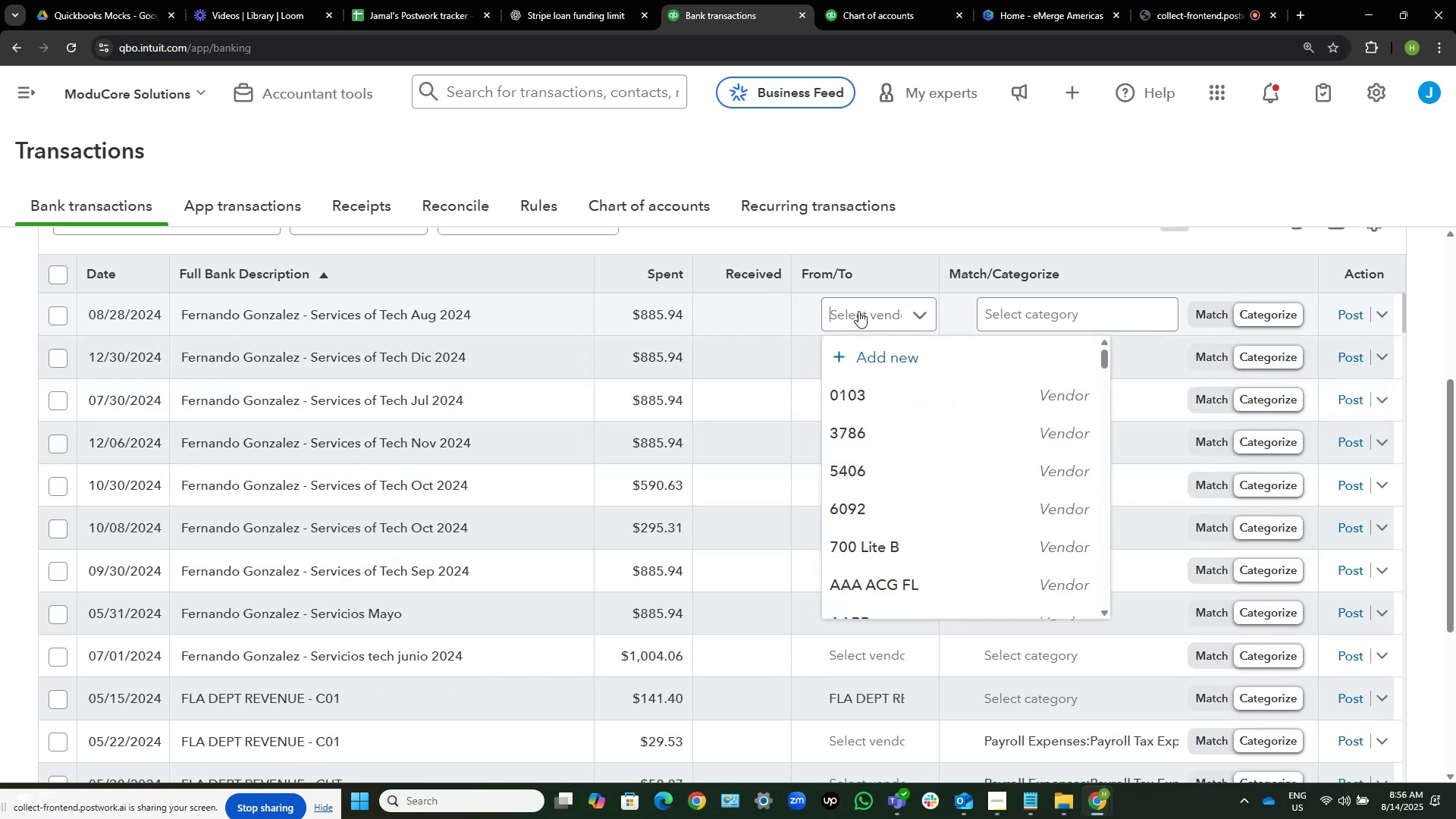 
key(Control+ControlLeft)
 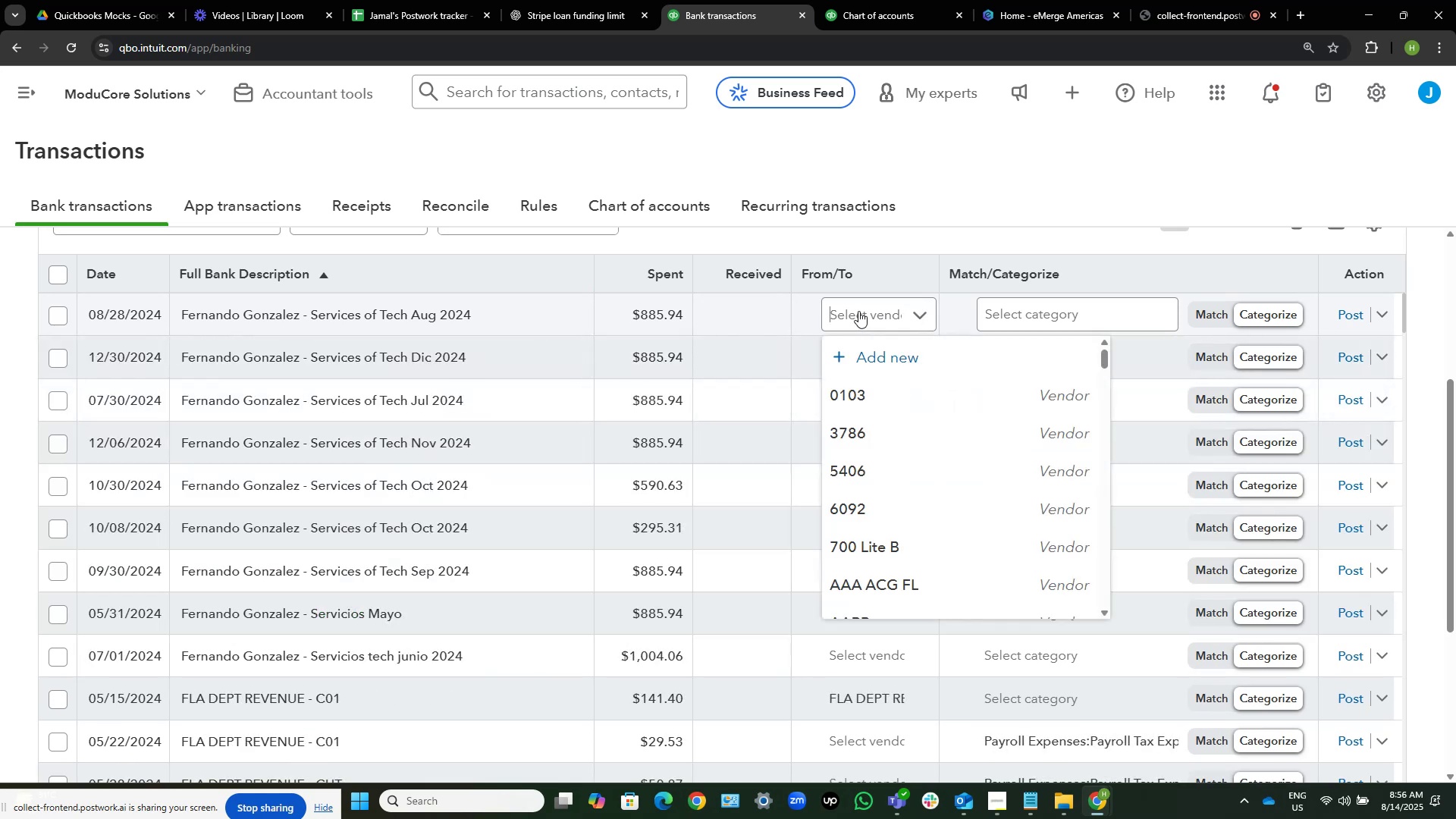 
key(Control+V)
 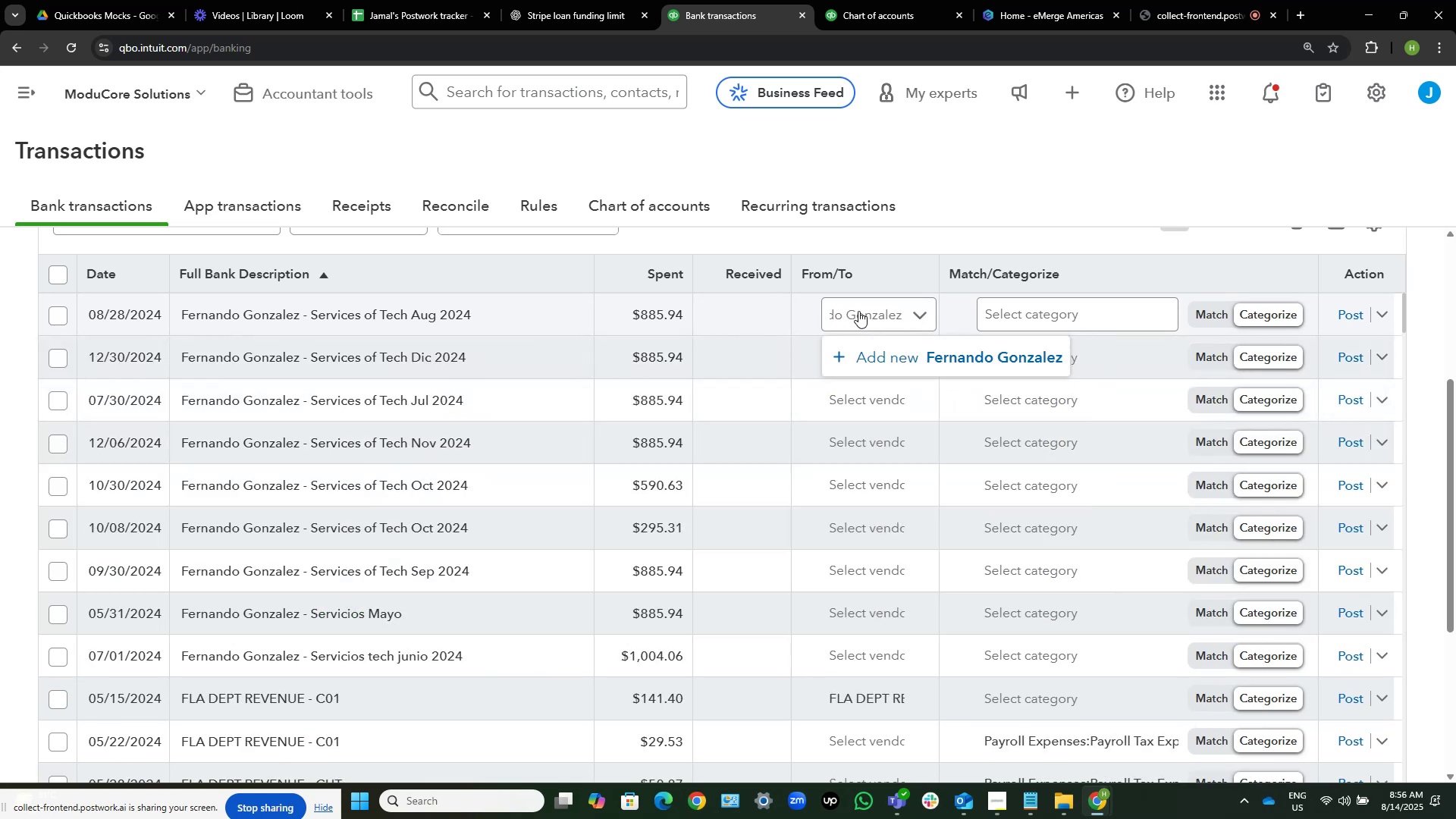 
wait(5.17)
 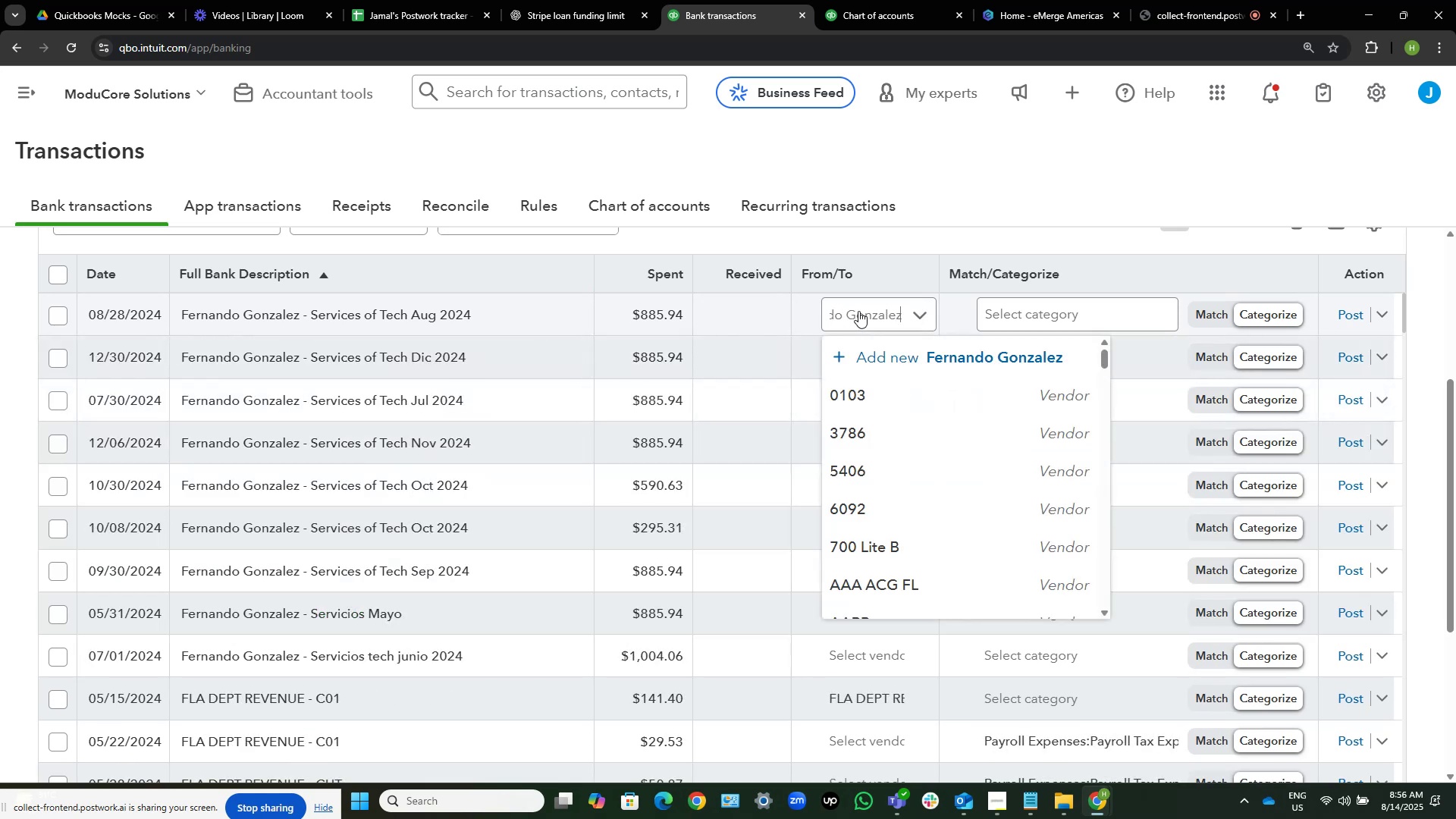 
left_click([906, 359])
 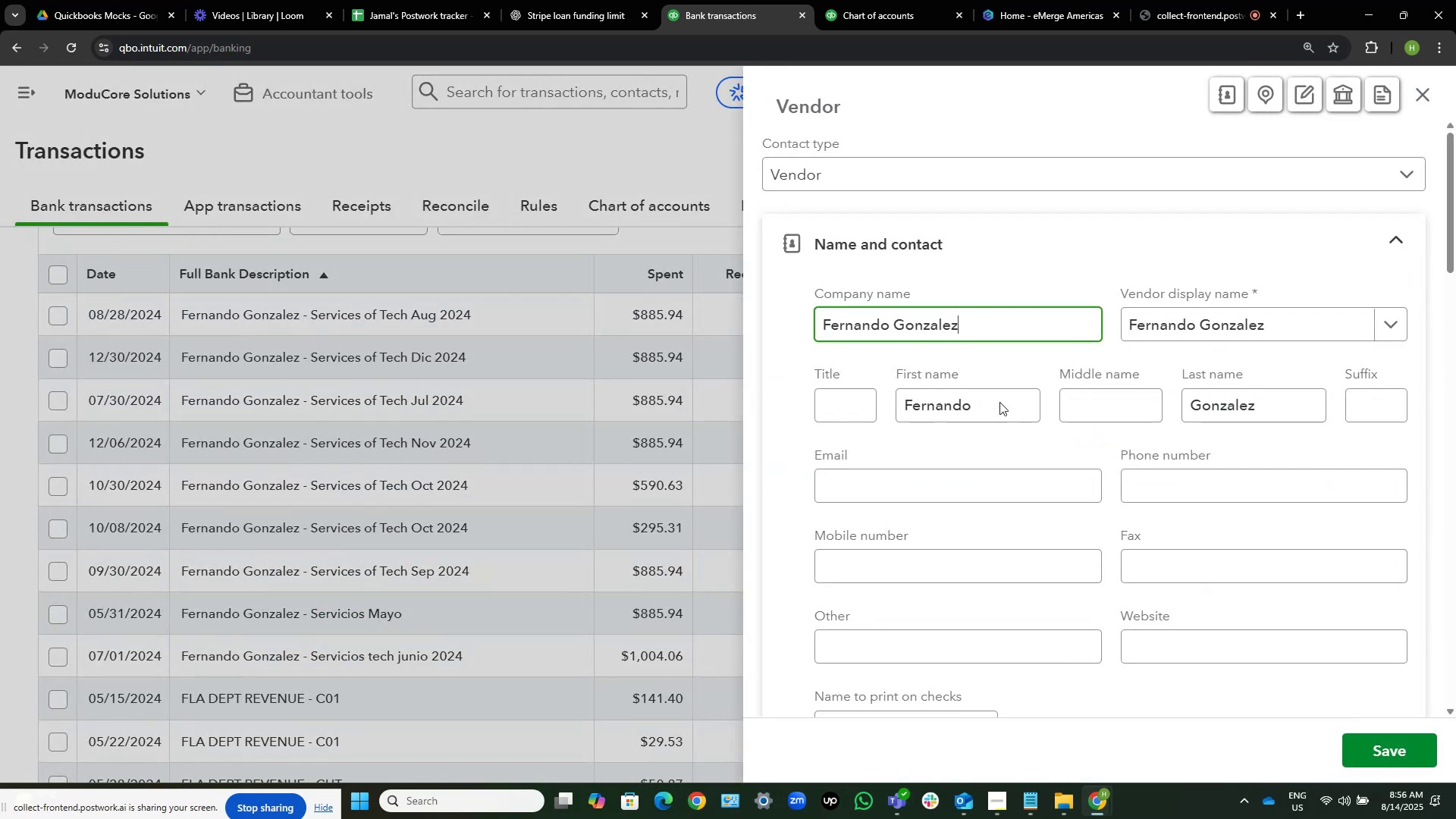 
left_click([1378, 742])
 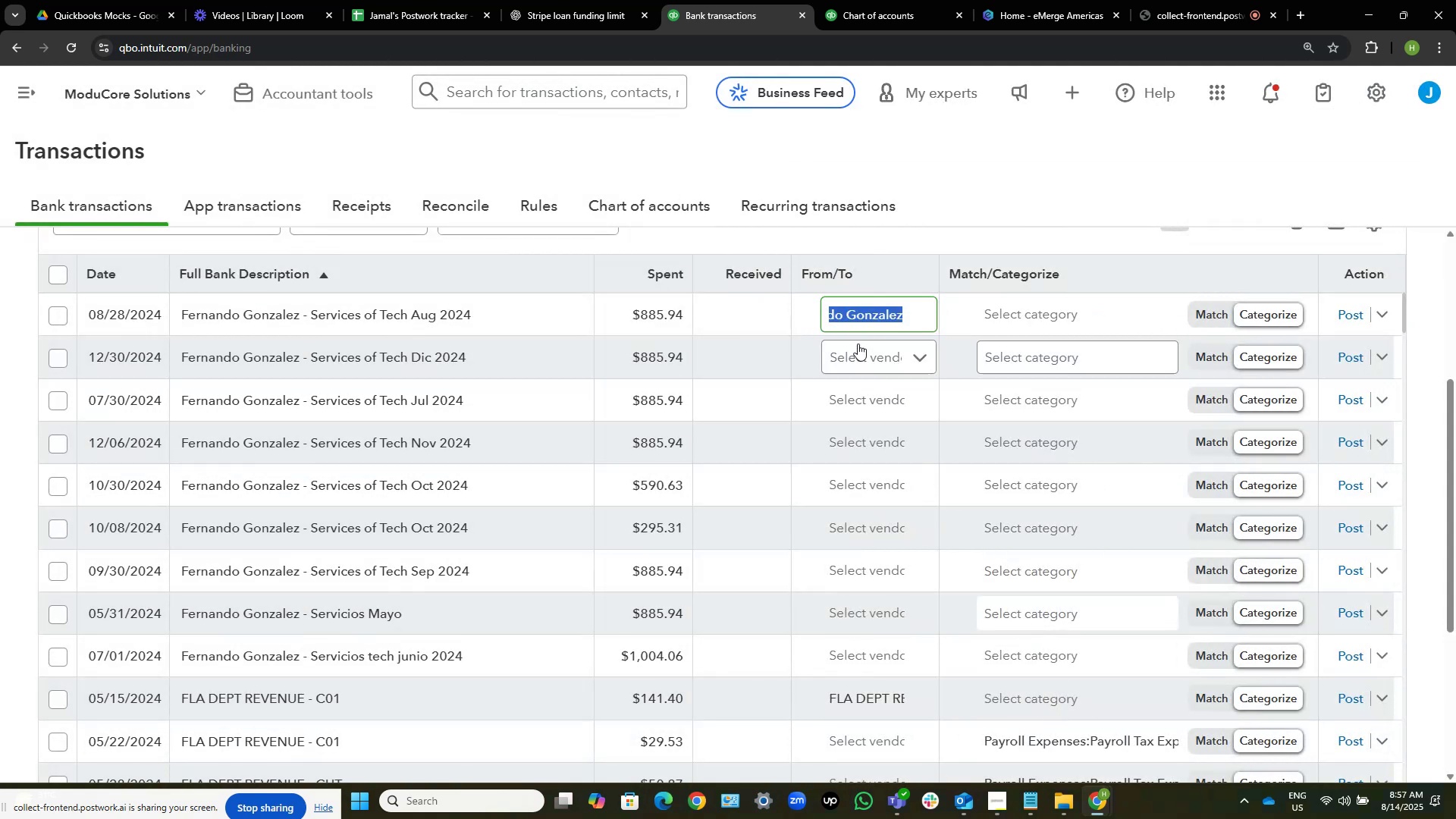 
left_click([869, 346])
 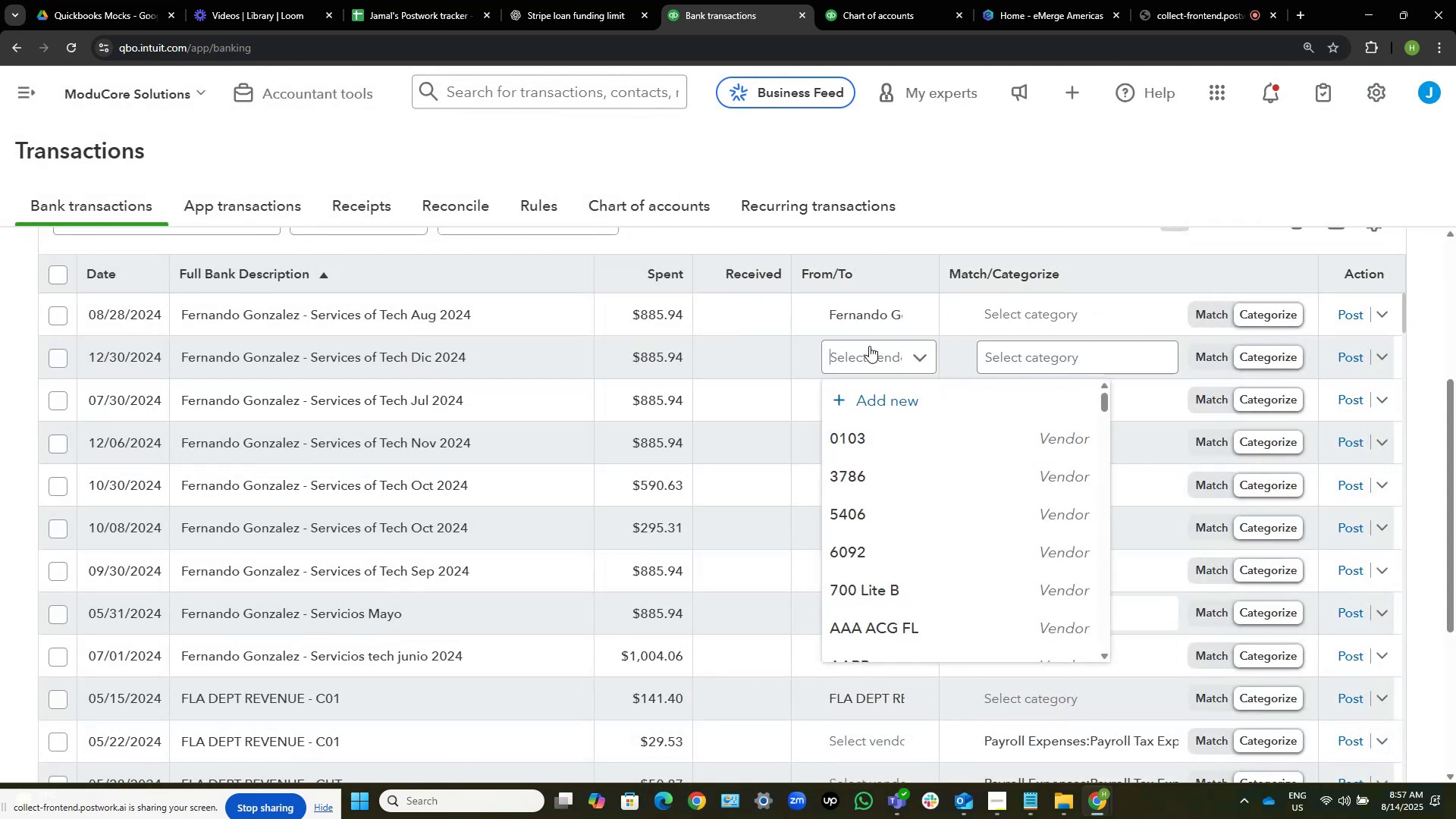 
key(Control+V)
 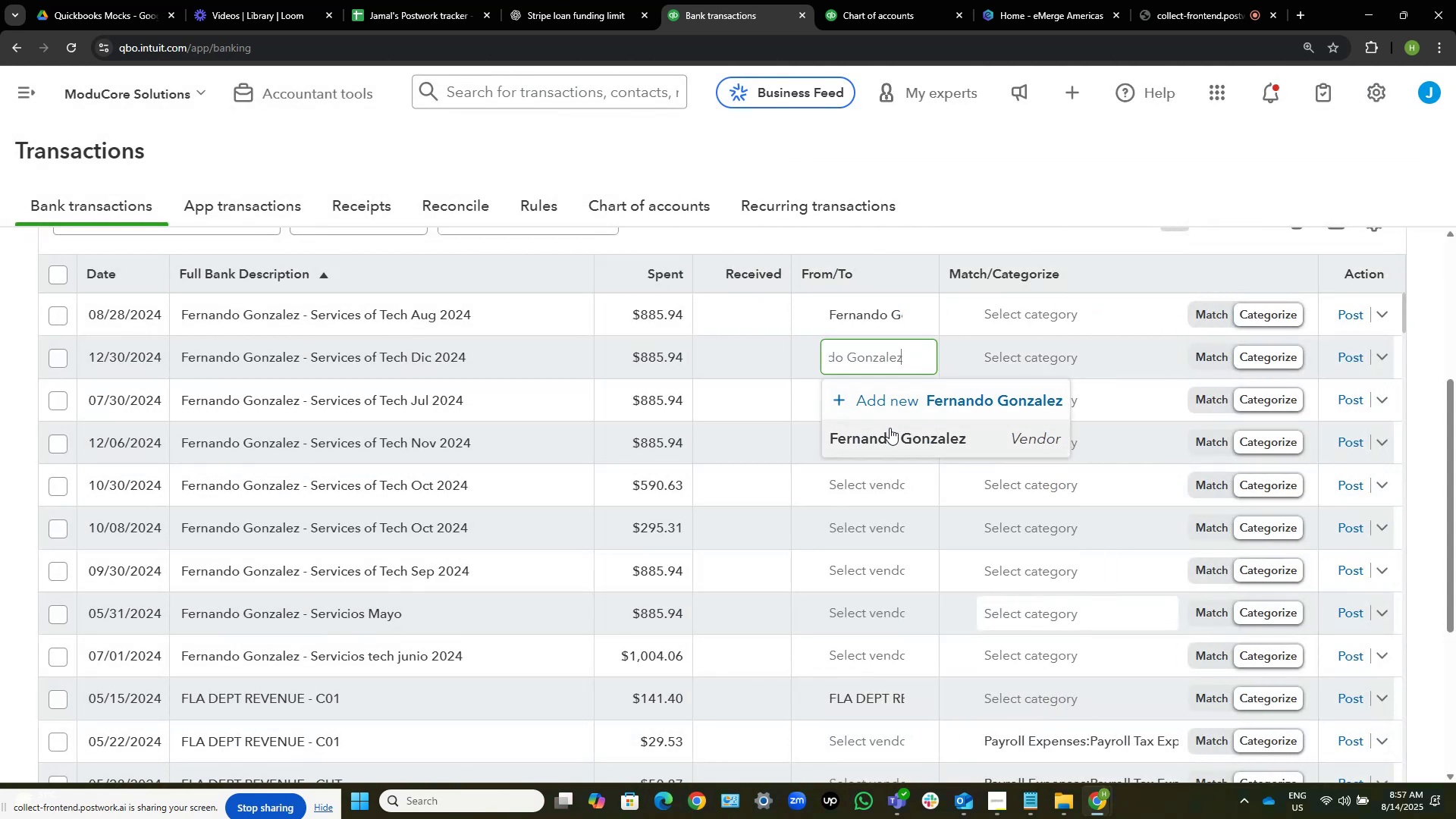 
left_click([890, 428])
 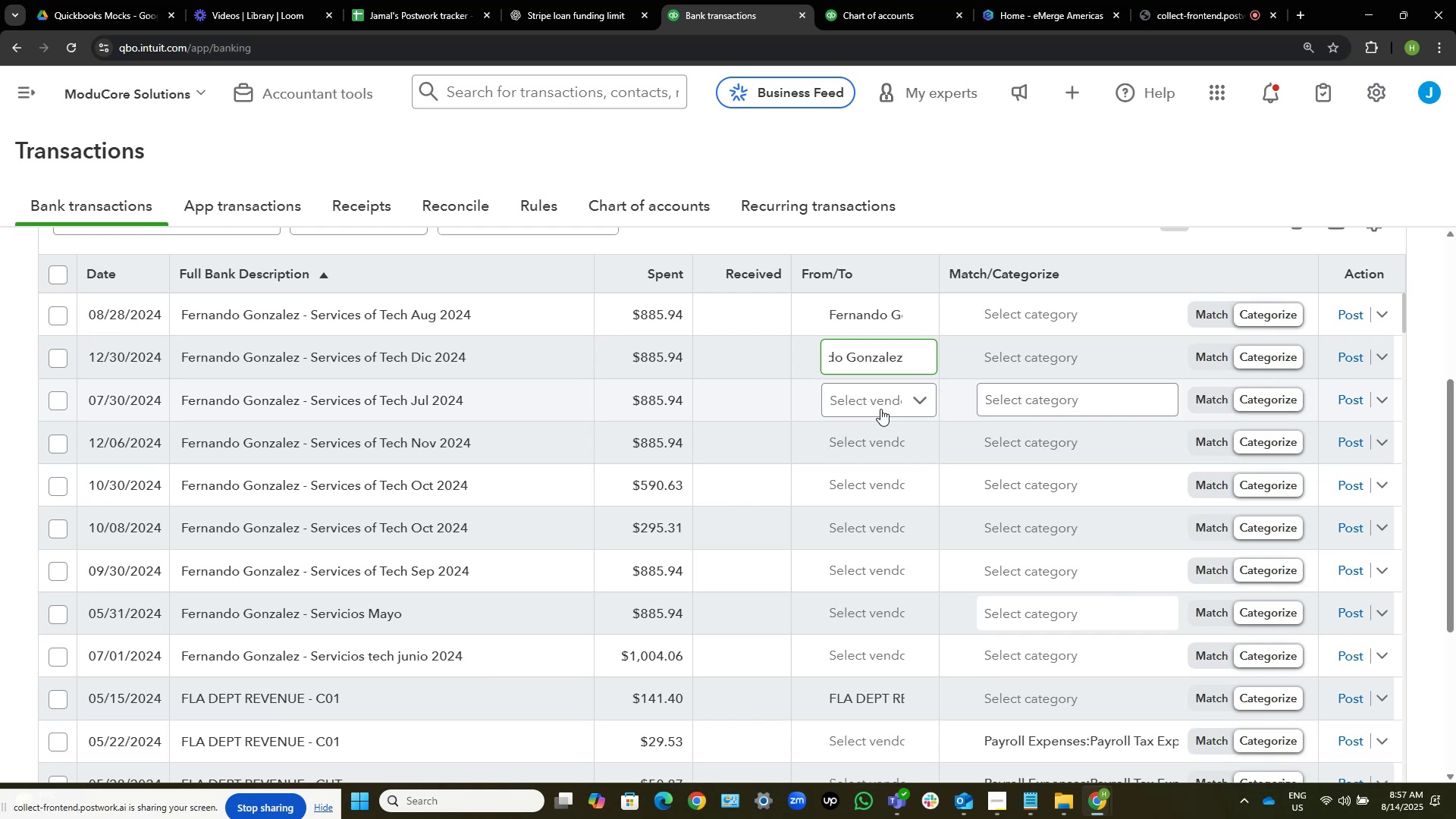 
wait(5.35)
 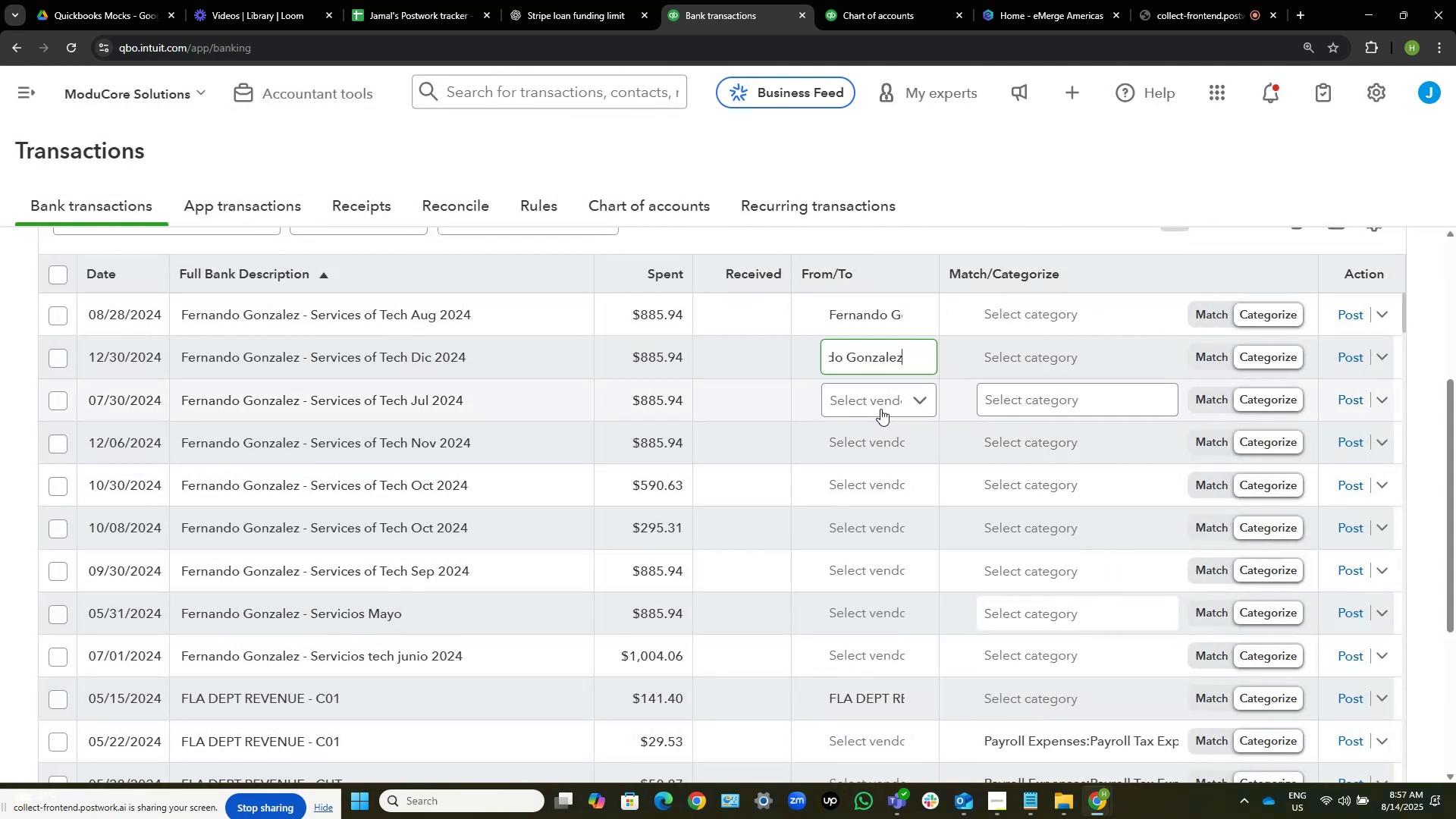 
left_click([880, 409])
 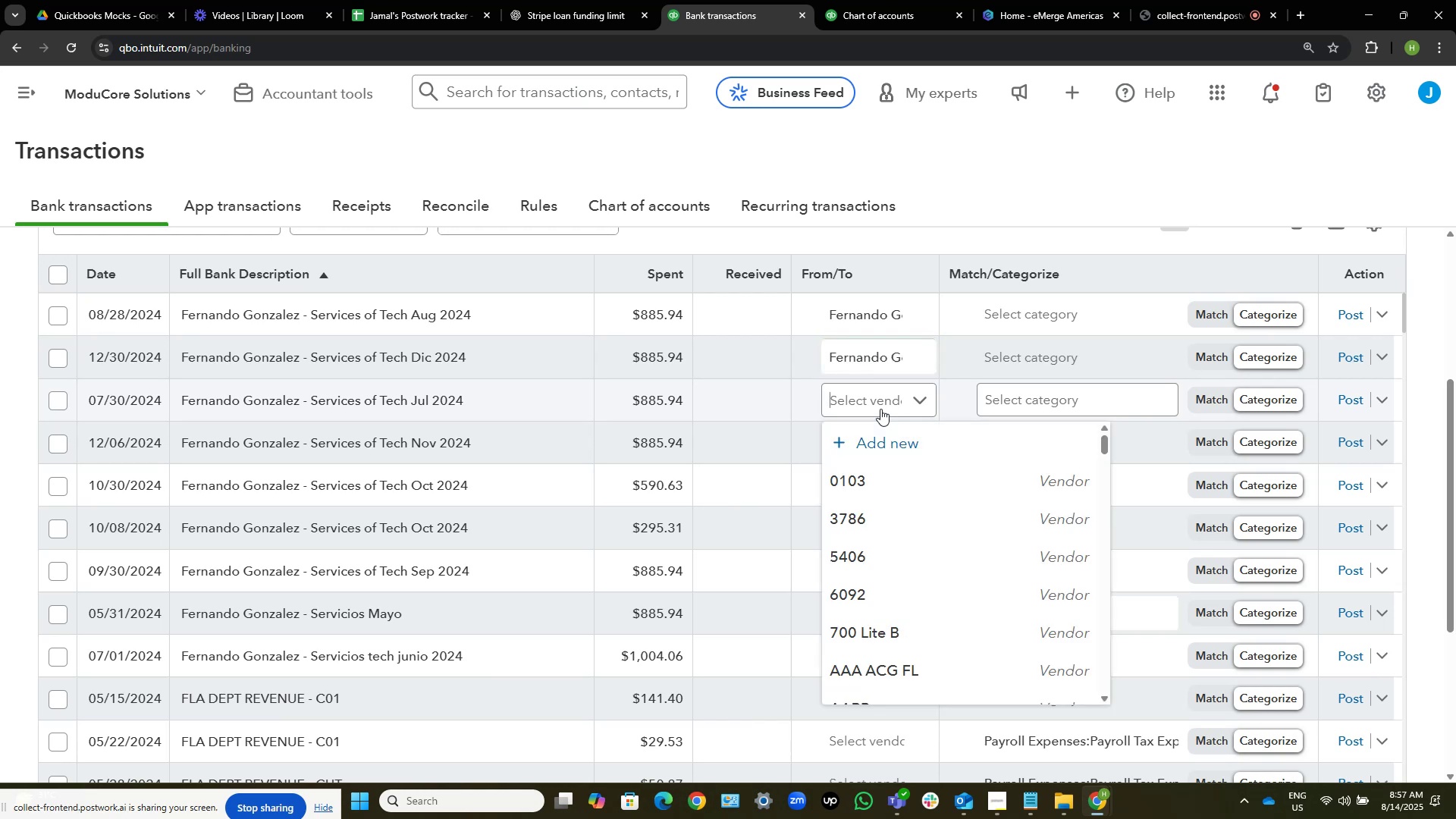 
key(Control+ControlLeft)
 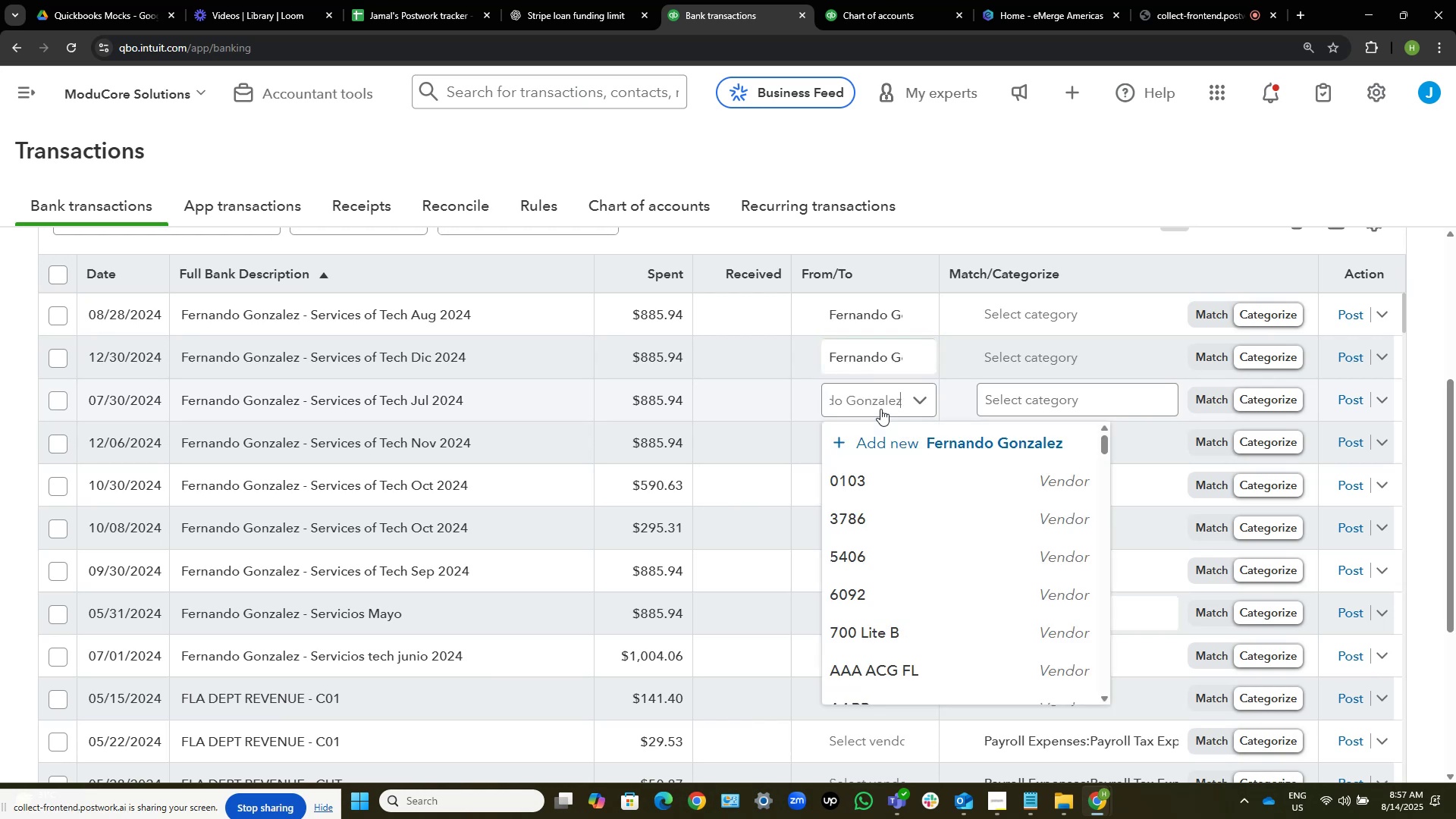 
key(Control+V)
 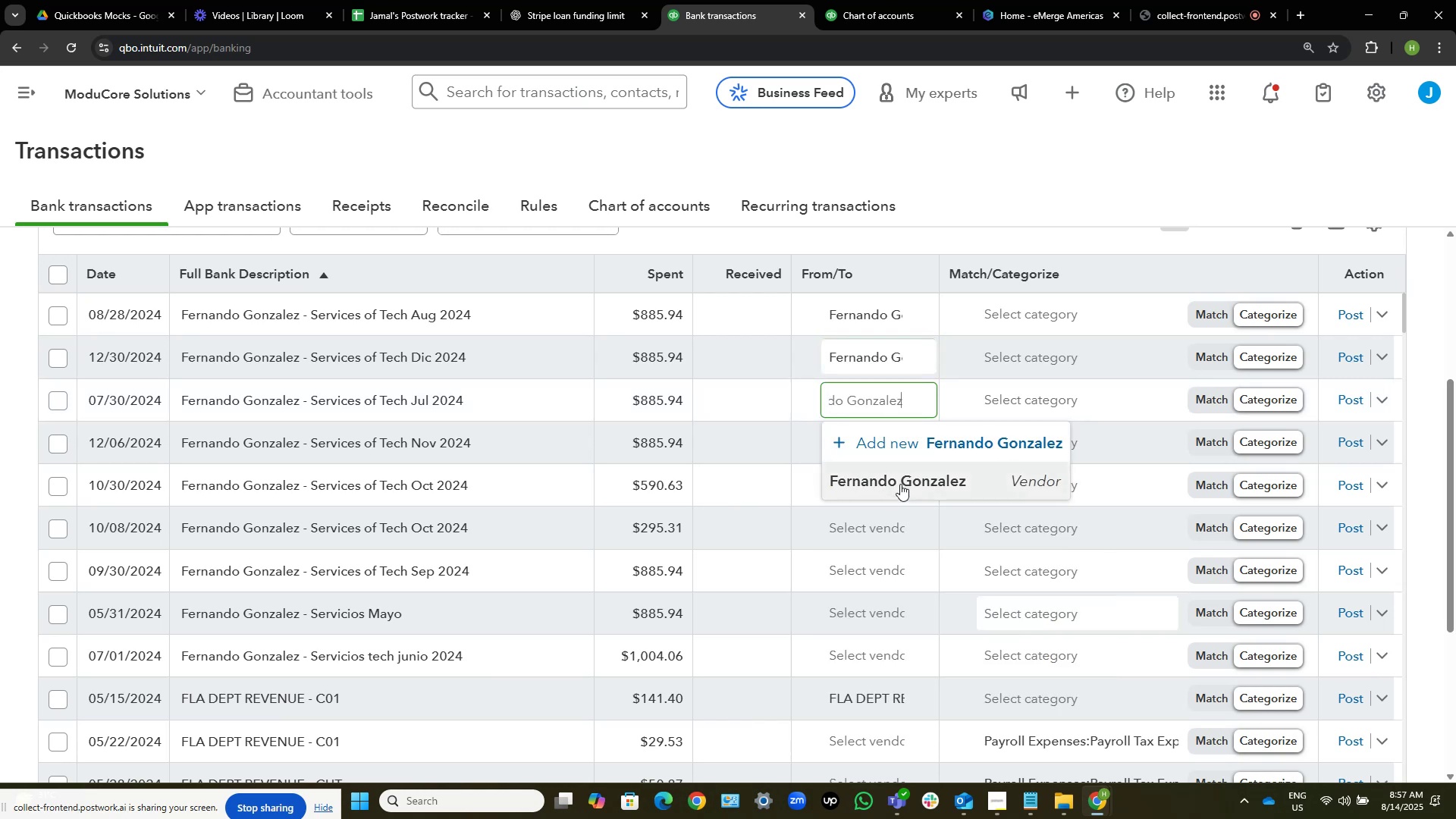 
left_click([900, 484])
 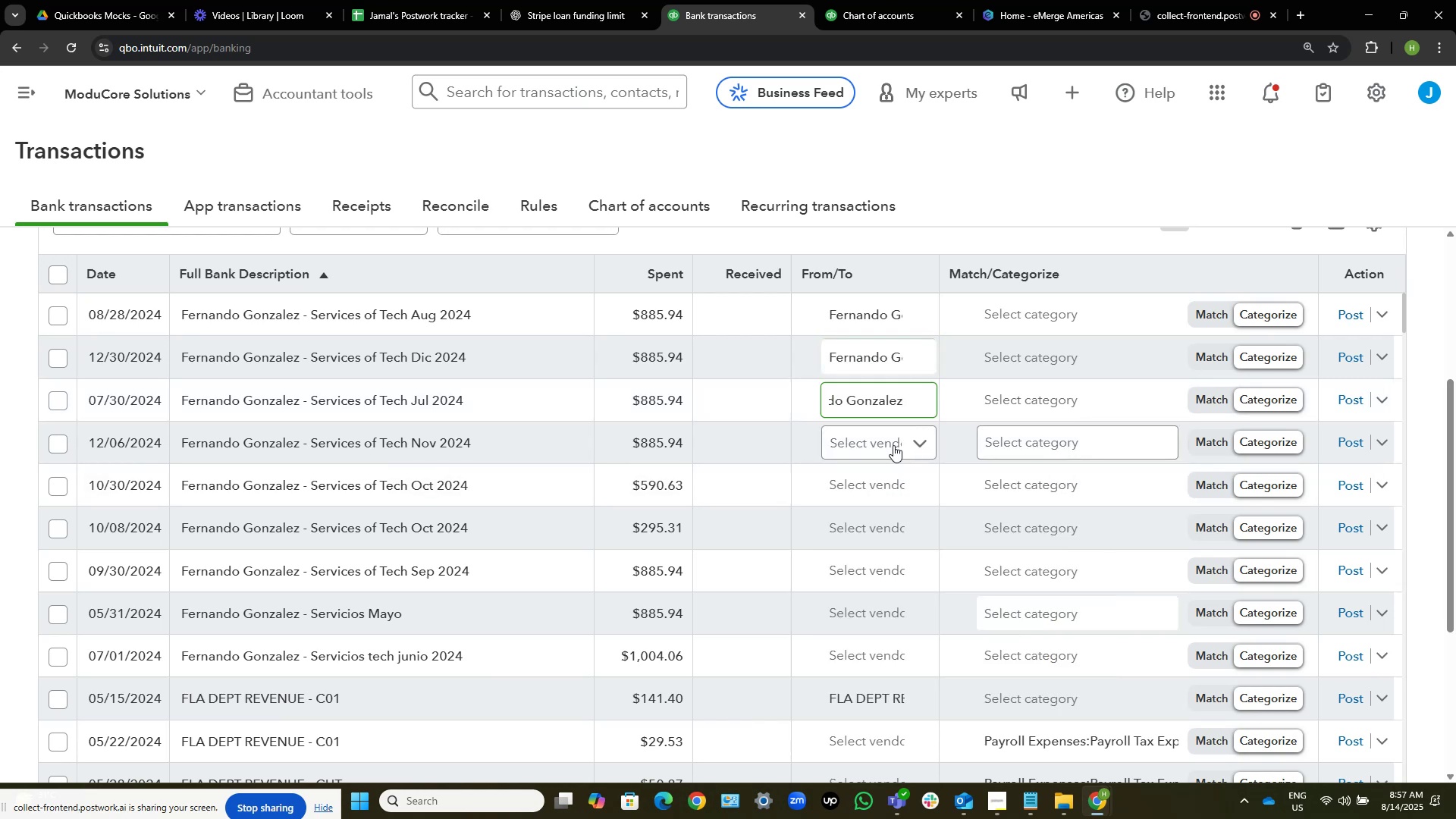 
left_click([893, 445])
 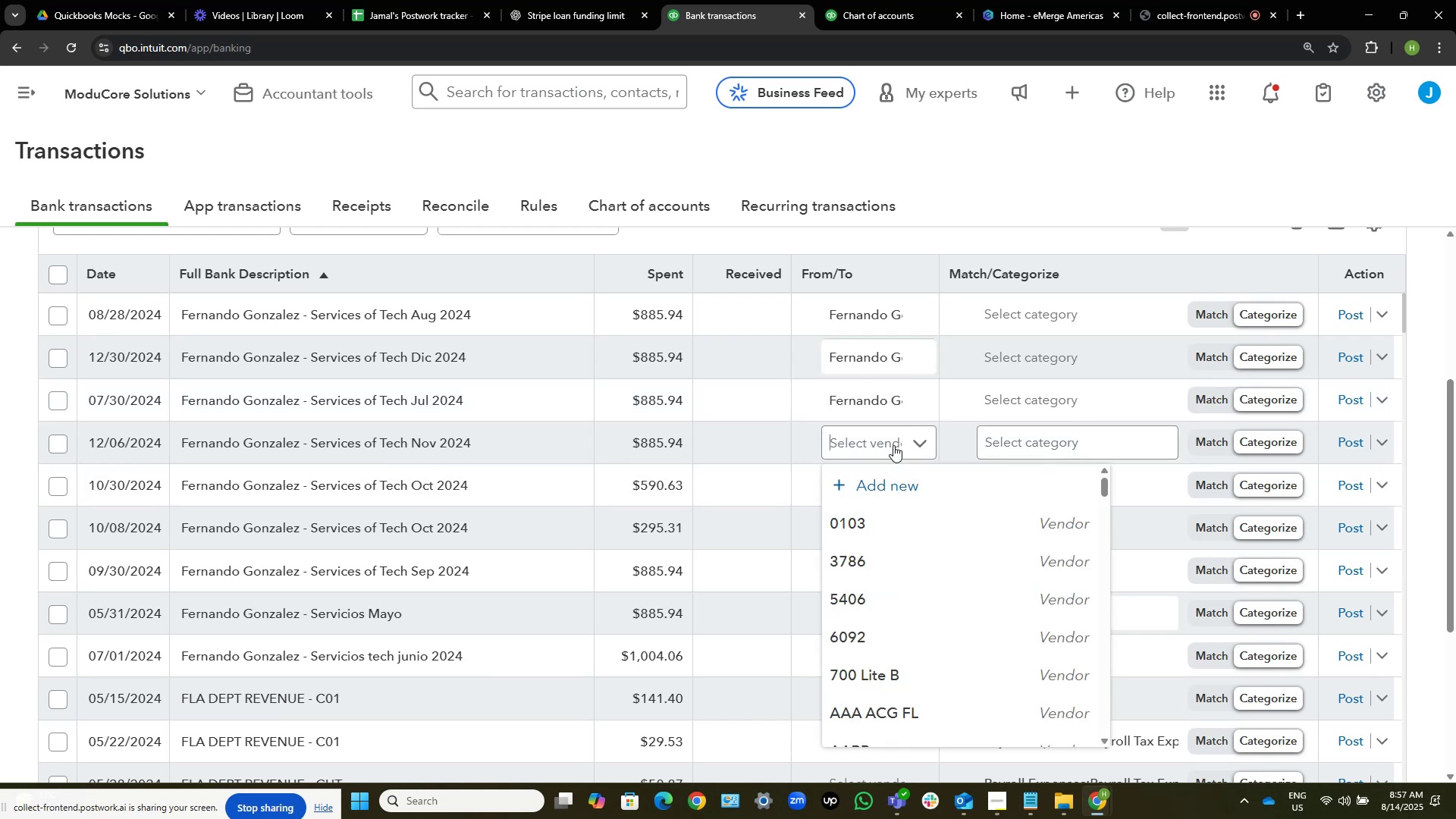 
key(Control+ControlLeft)
 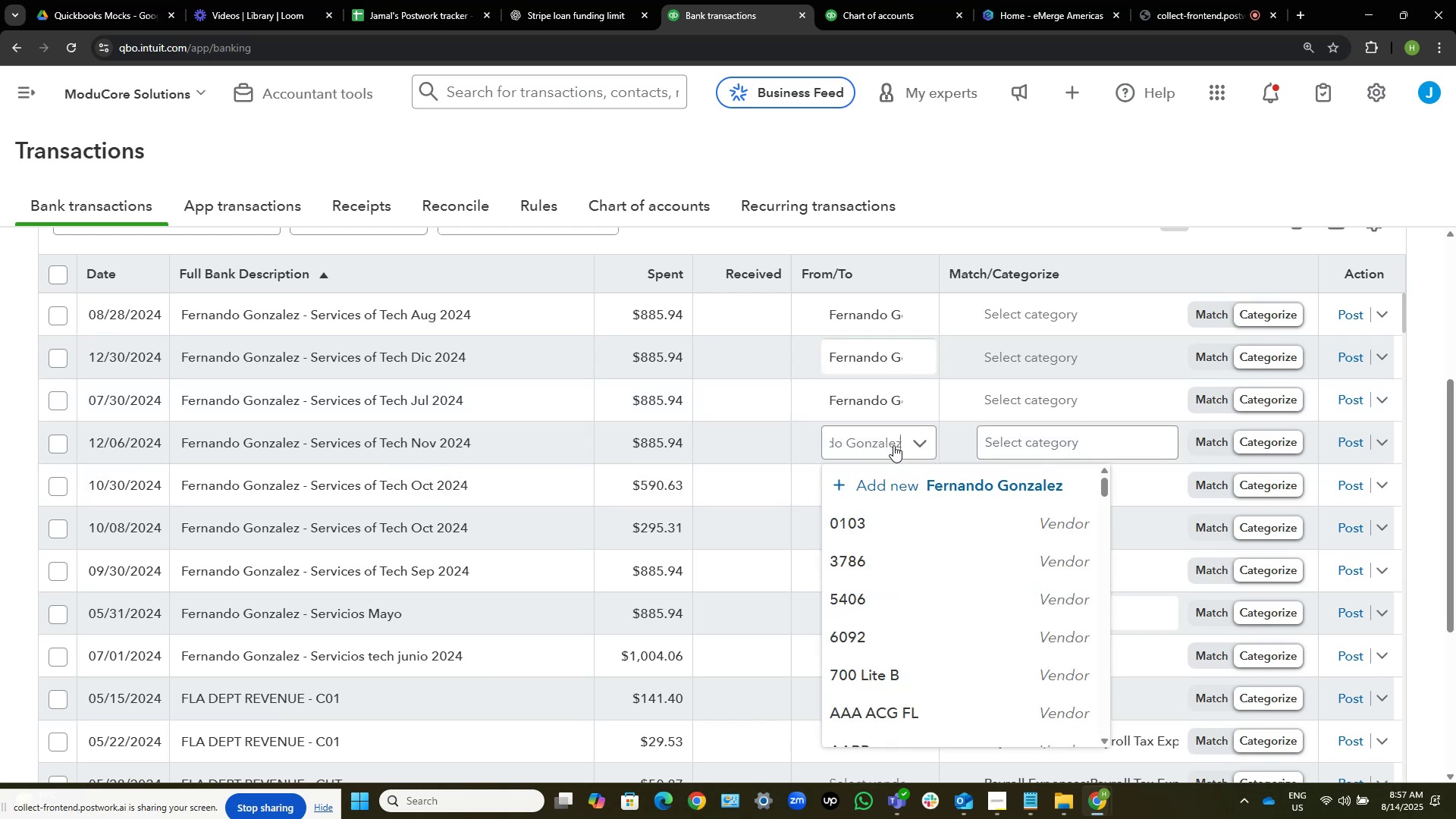 
key(Control+V)
 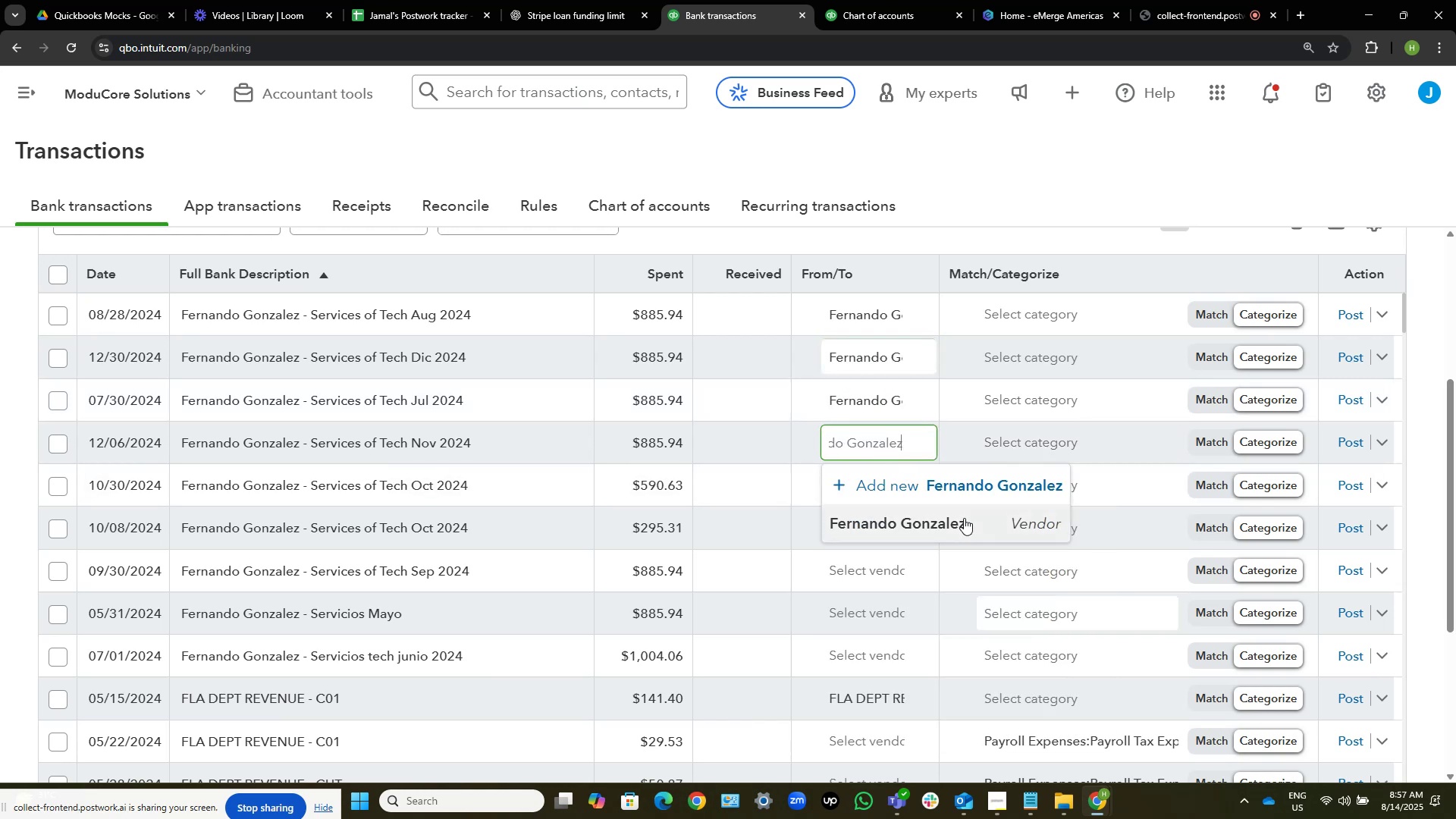 
left_click([922, 518])
 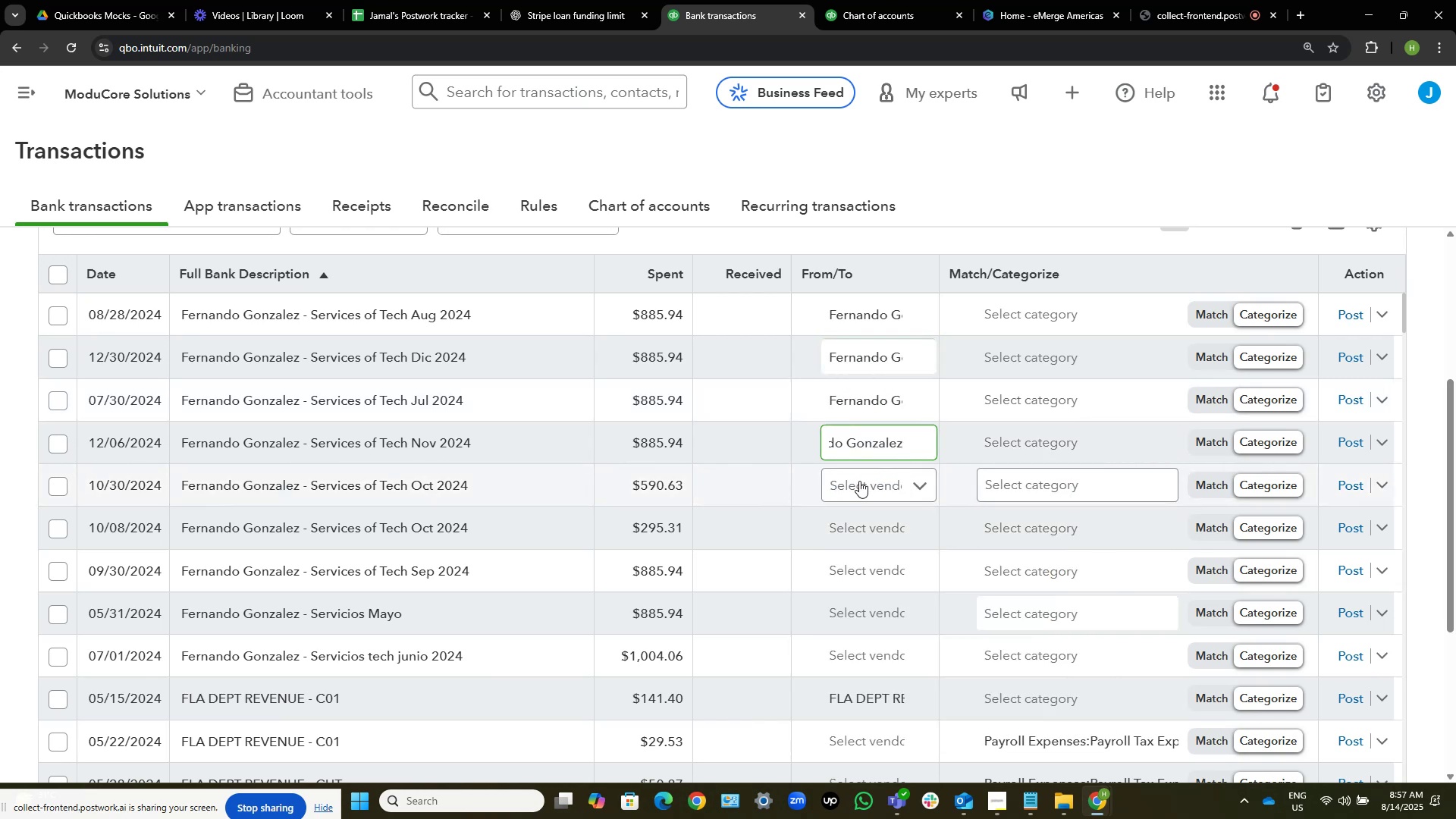 
left_click([859, 481])
 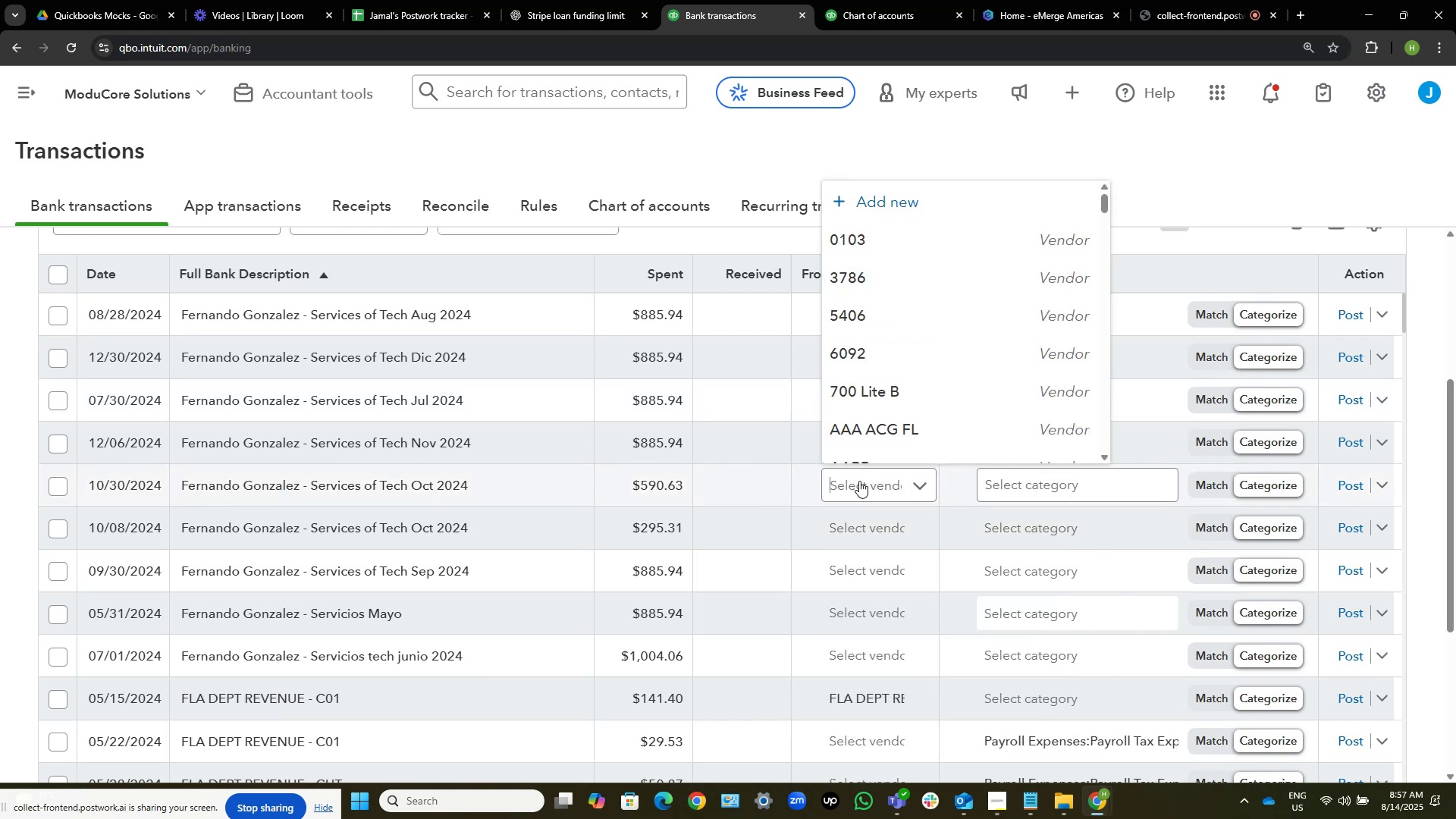 
key(Control+V)
 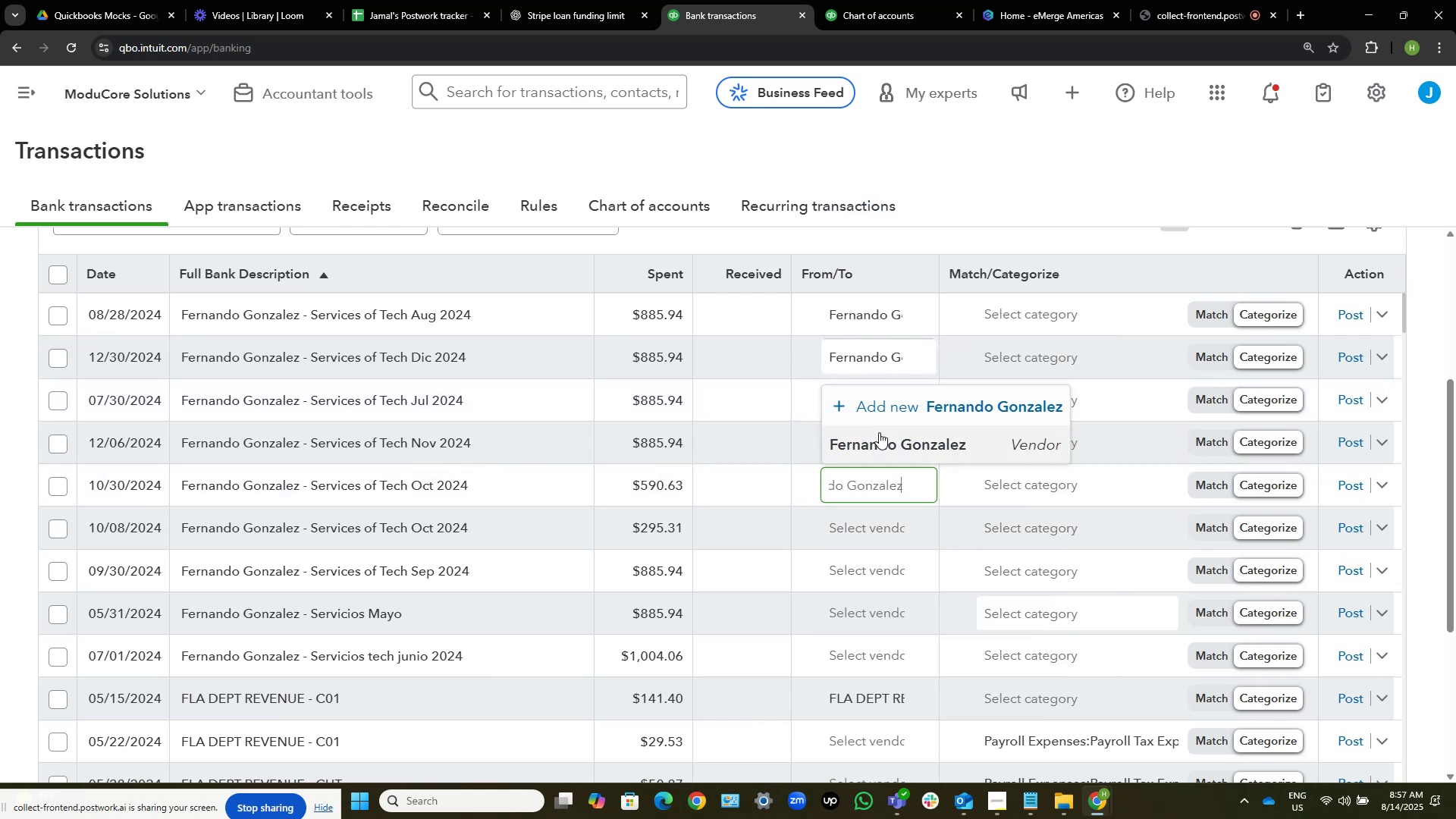 
left_click([880, 442])
 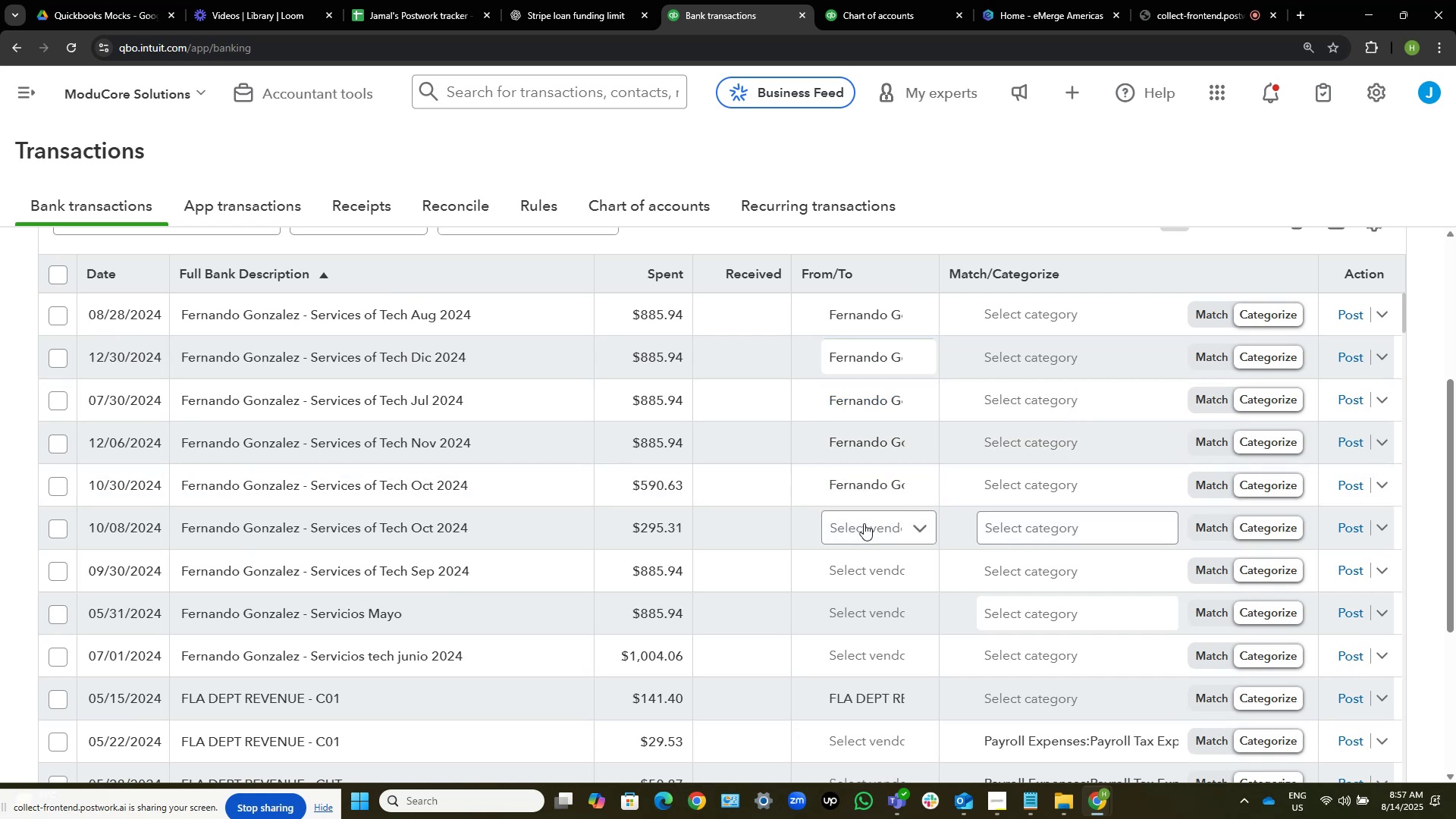 
left_click([864, 523])
 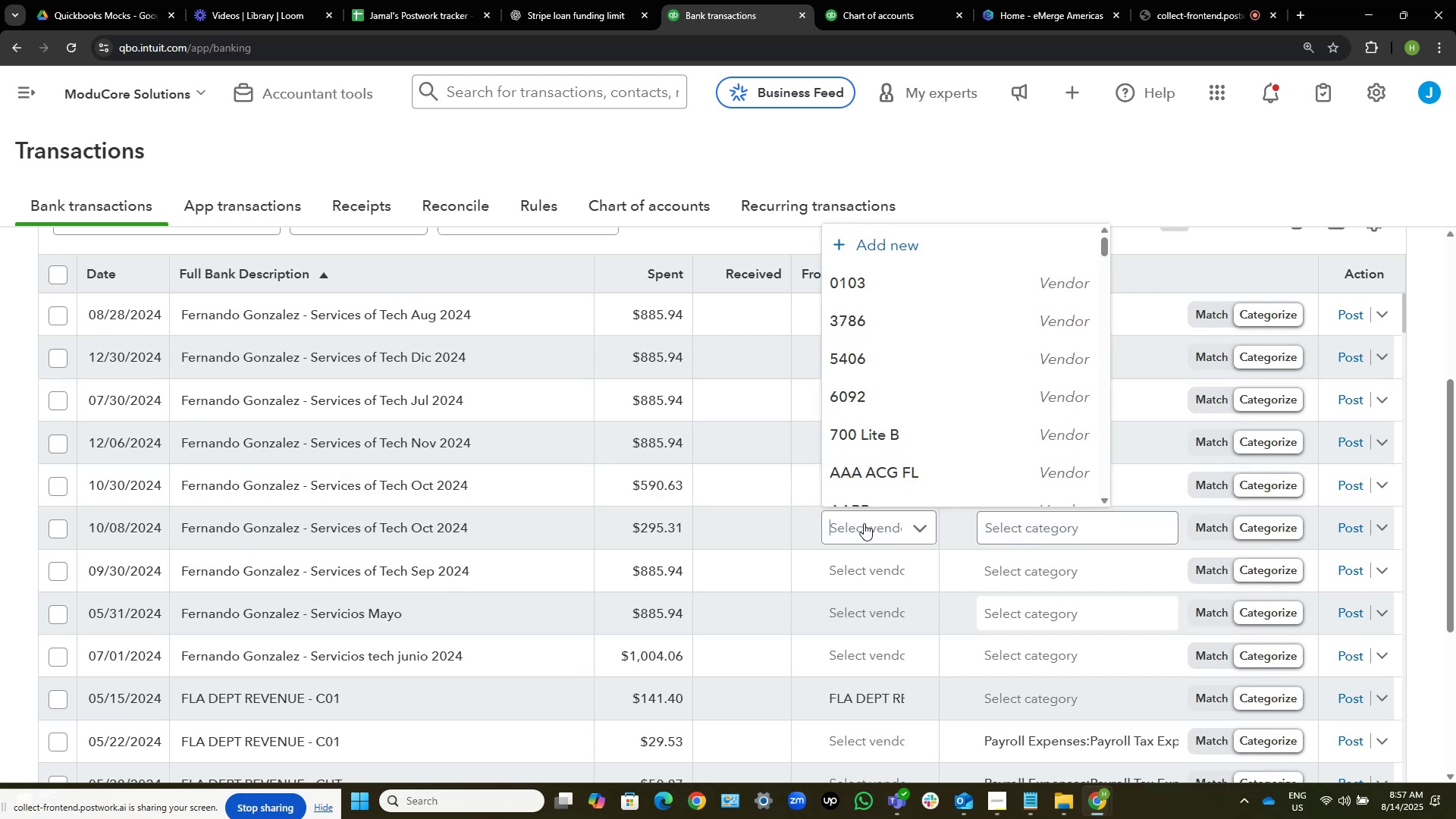 
key(Control+ControlLeft)
 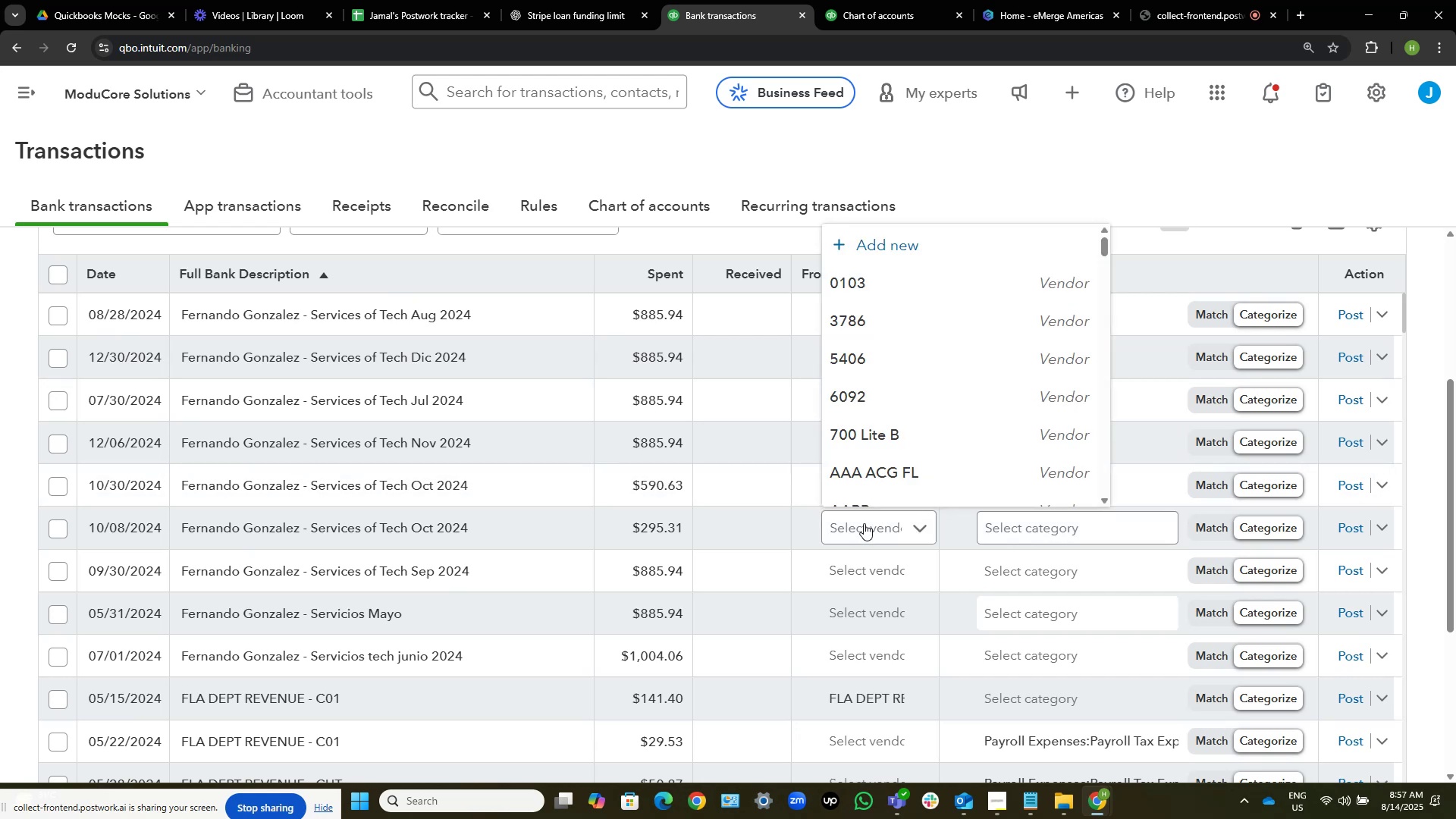 
key(Control+V)
 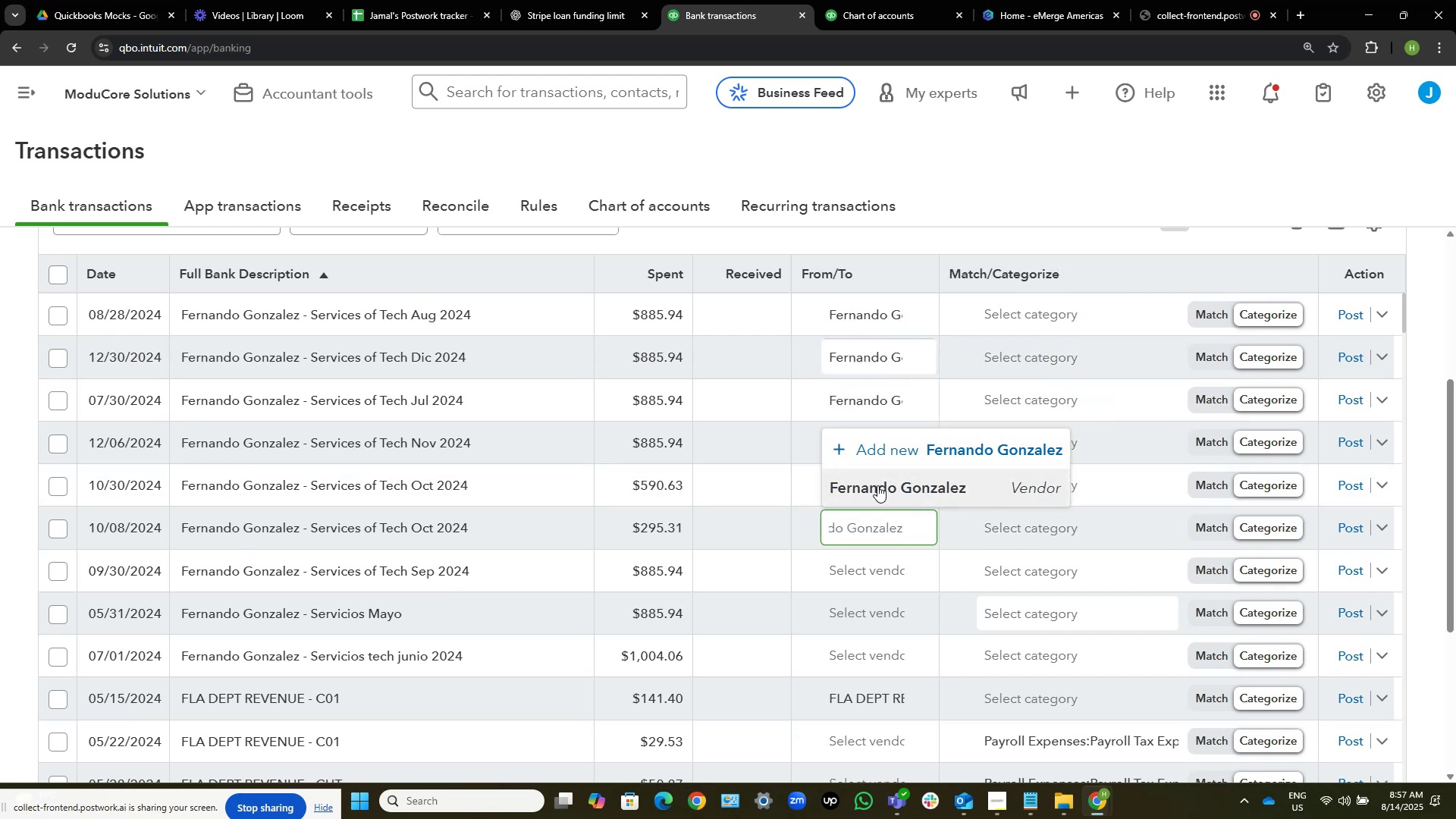 
left_click([877, 485])
 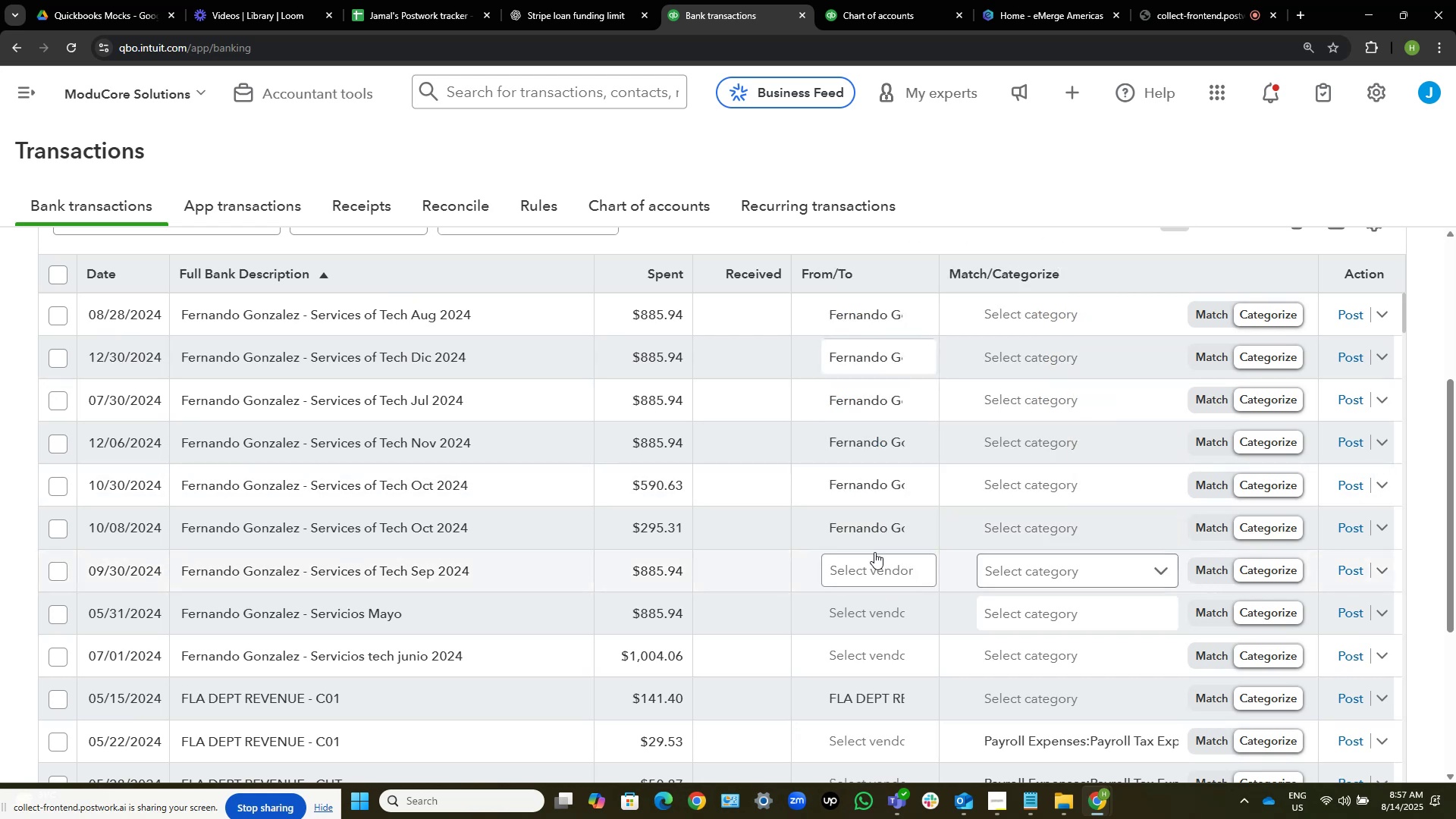 
left_click([874, 552])
 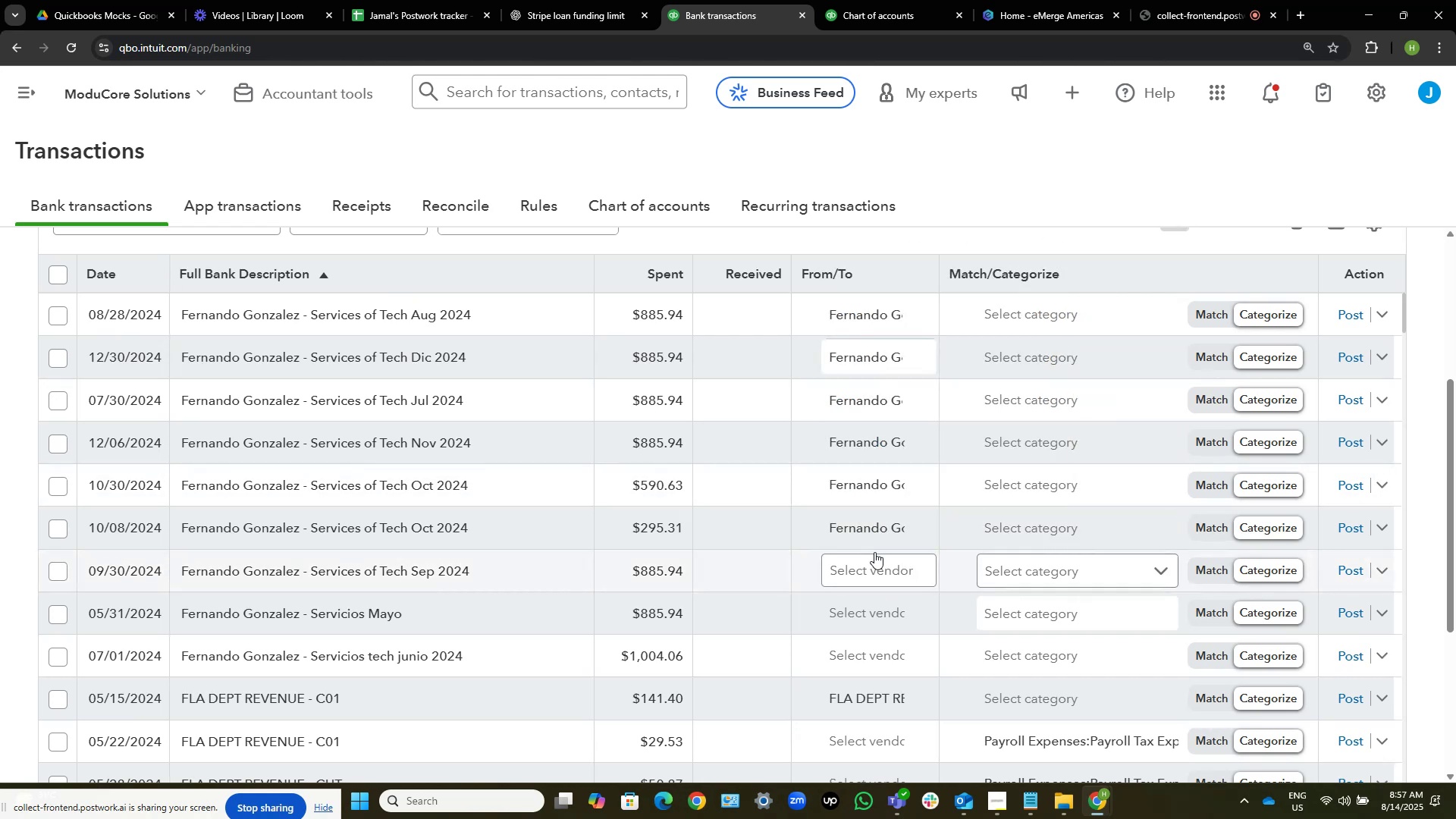 
key(Control+ControlLeft)
 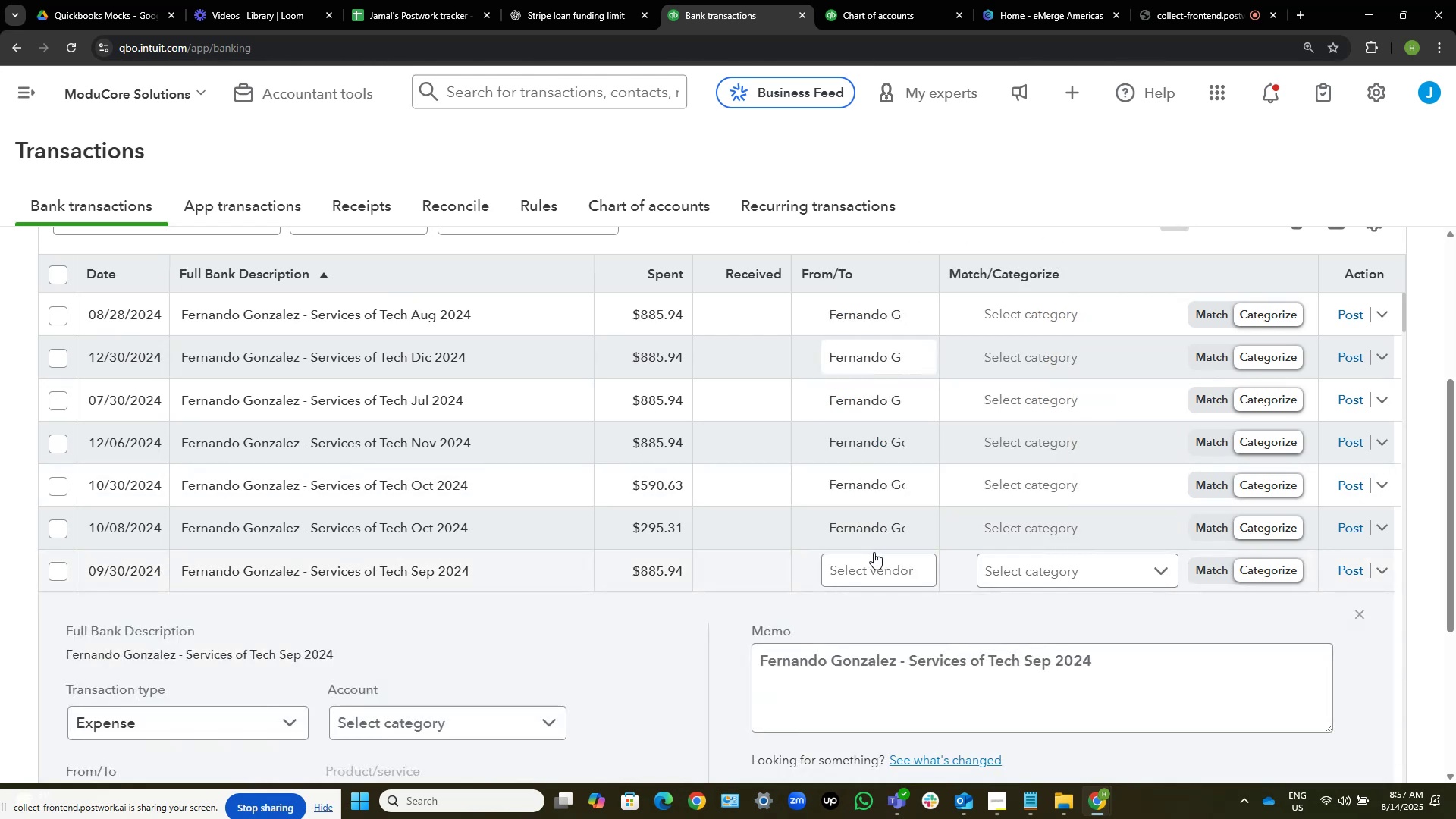 
key(Control+V)
 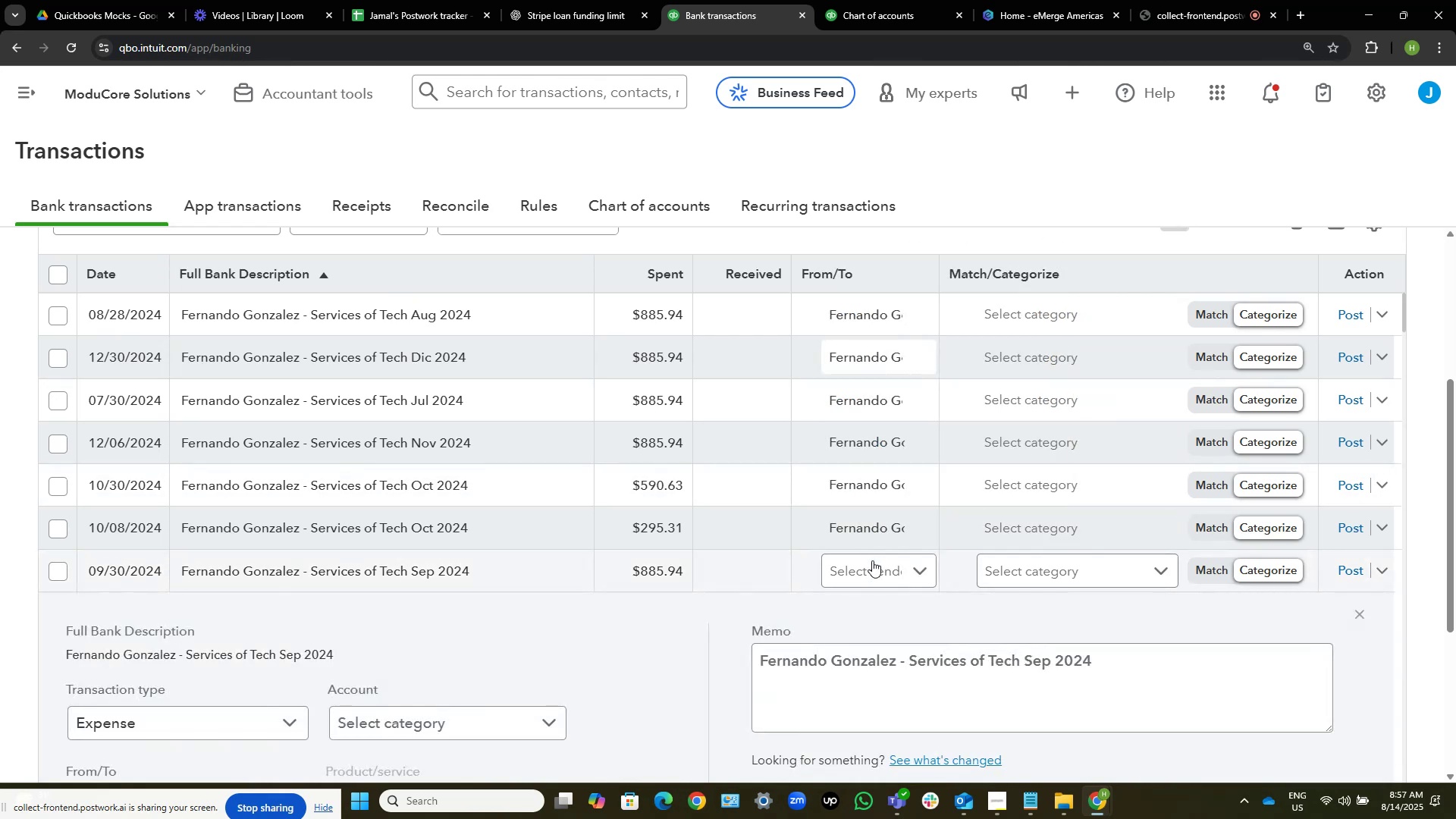 
left_click([872, 560])
 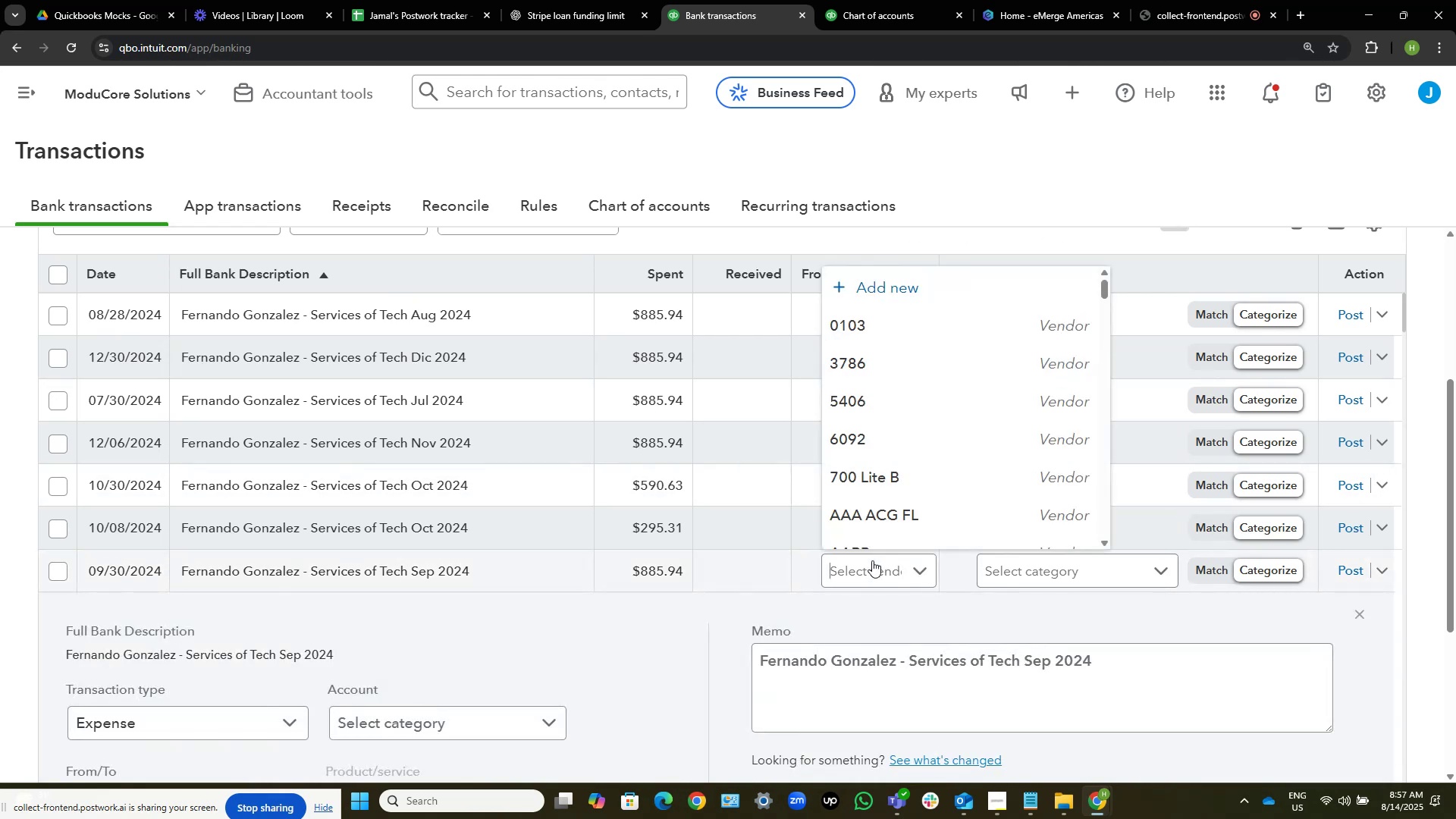 
key(Control+ControlLeft)
 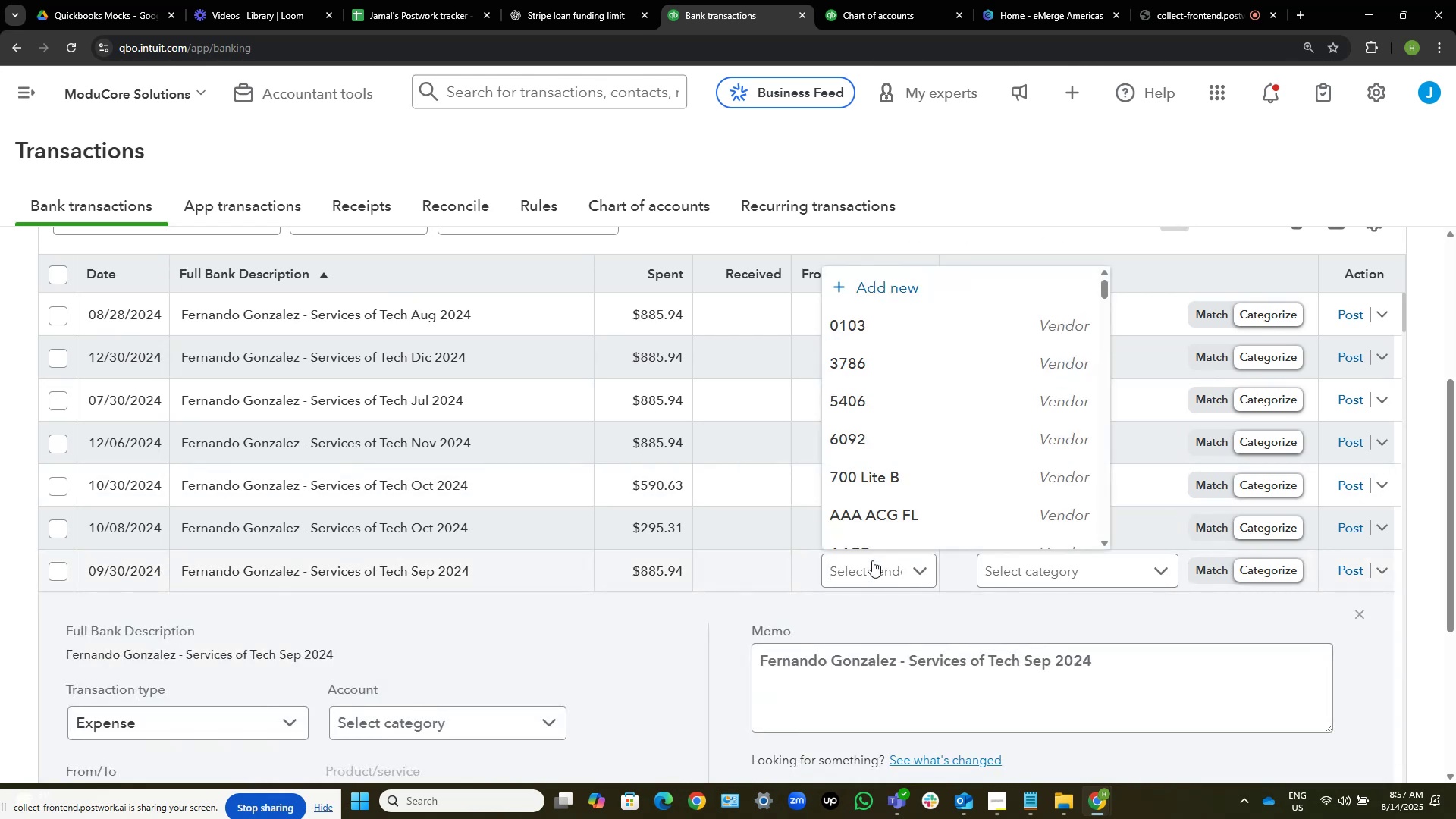 
key(Control+V)
 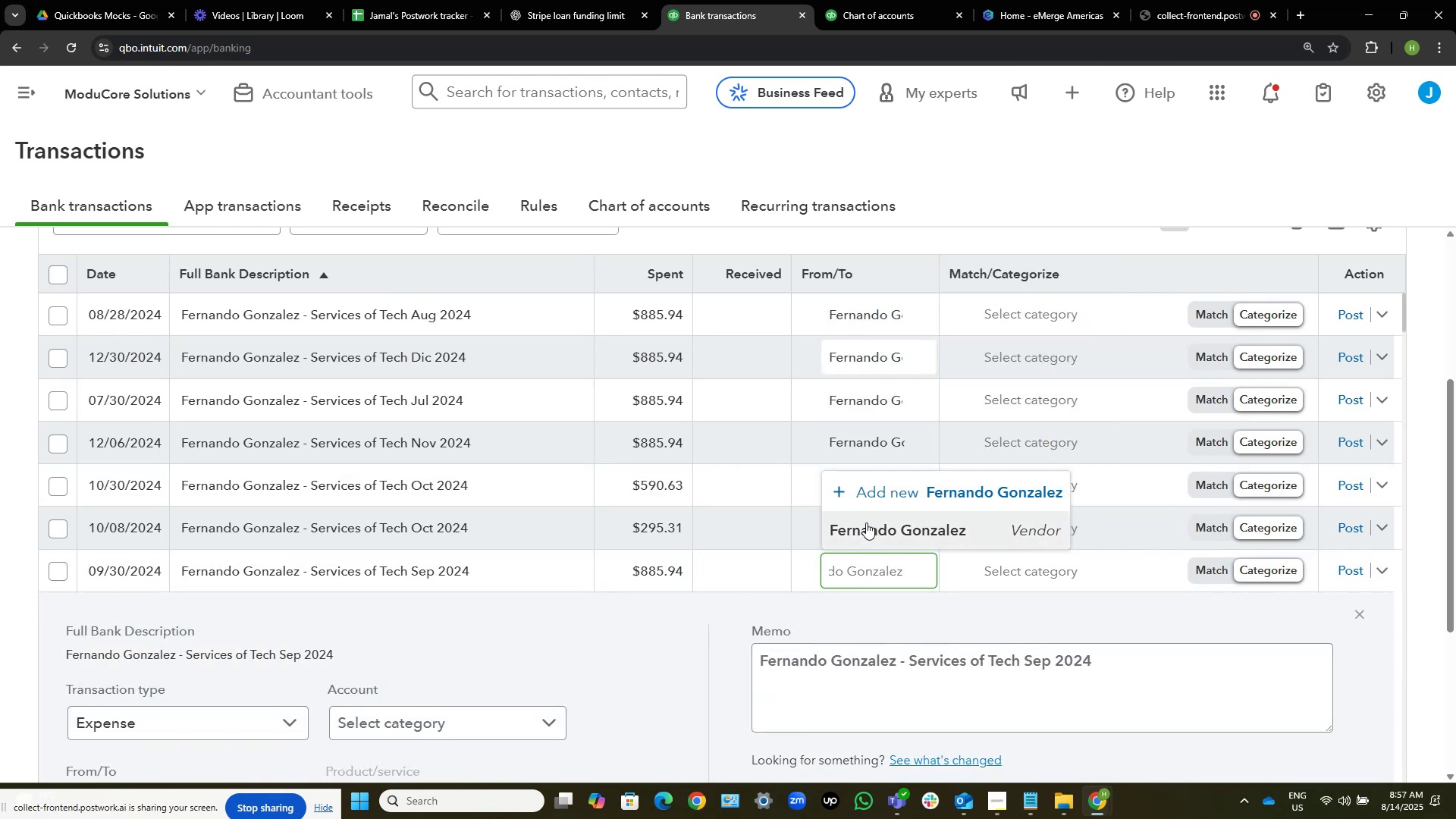 
left_click([866, 522])
 